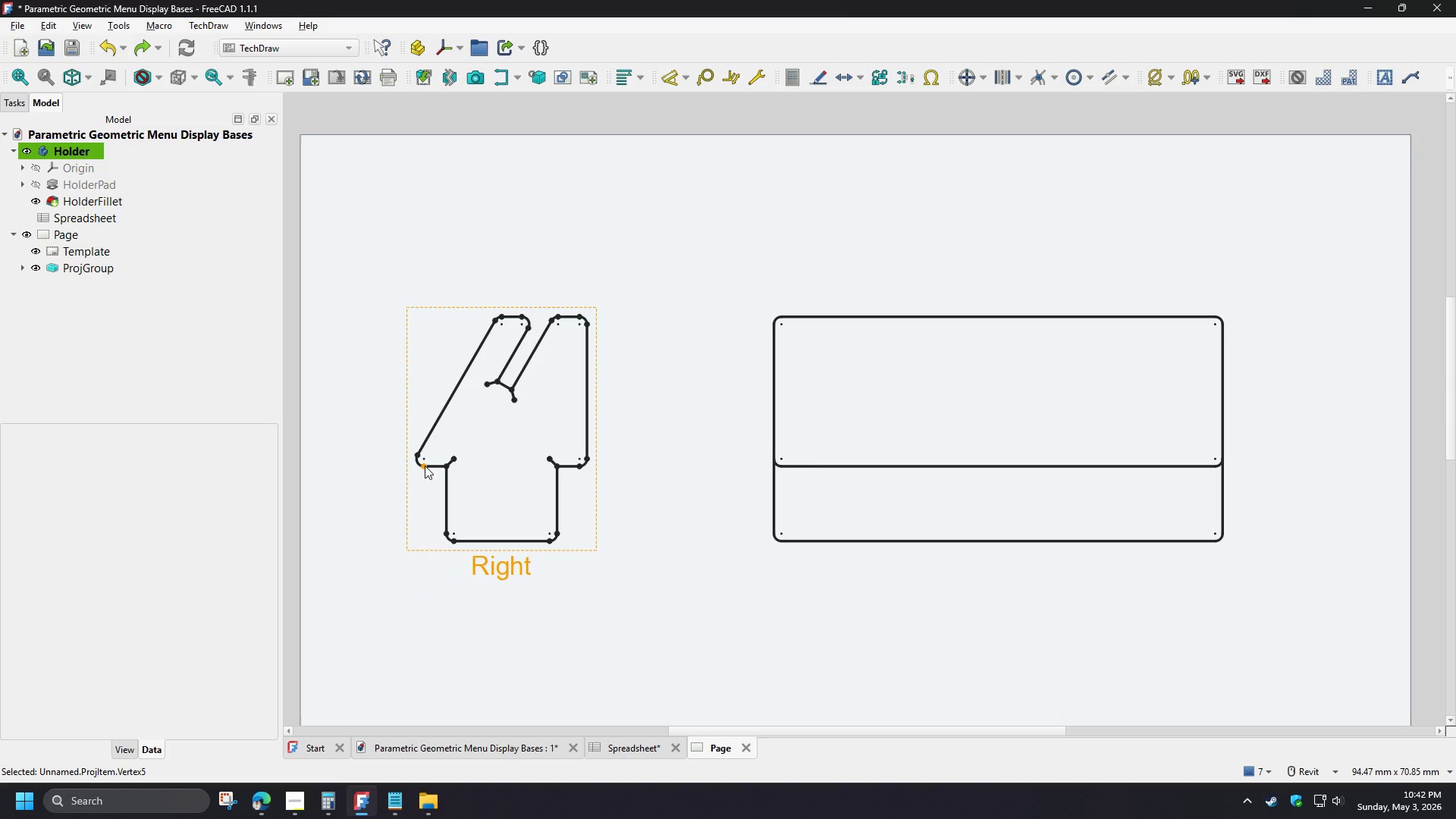 
left_click([679, 486])
 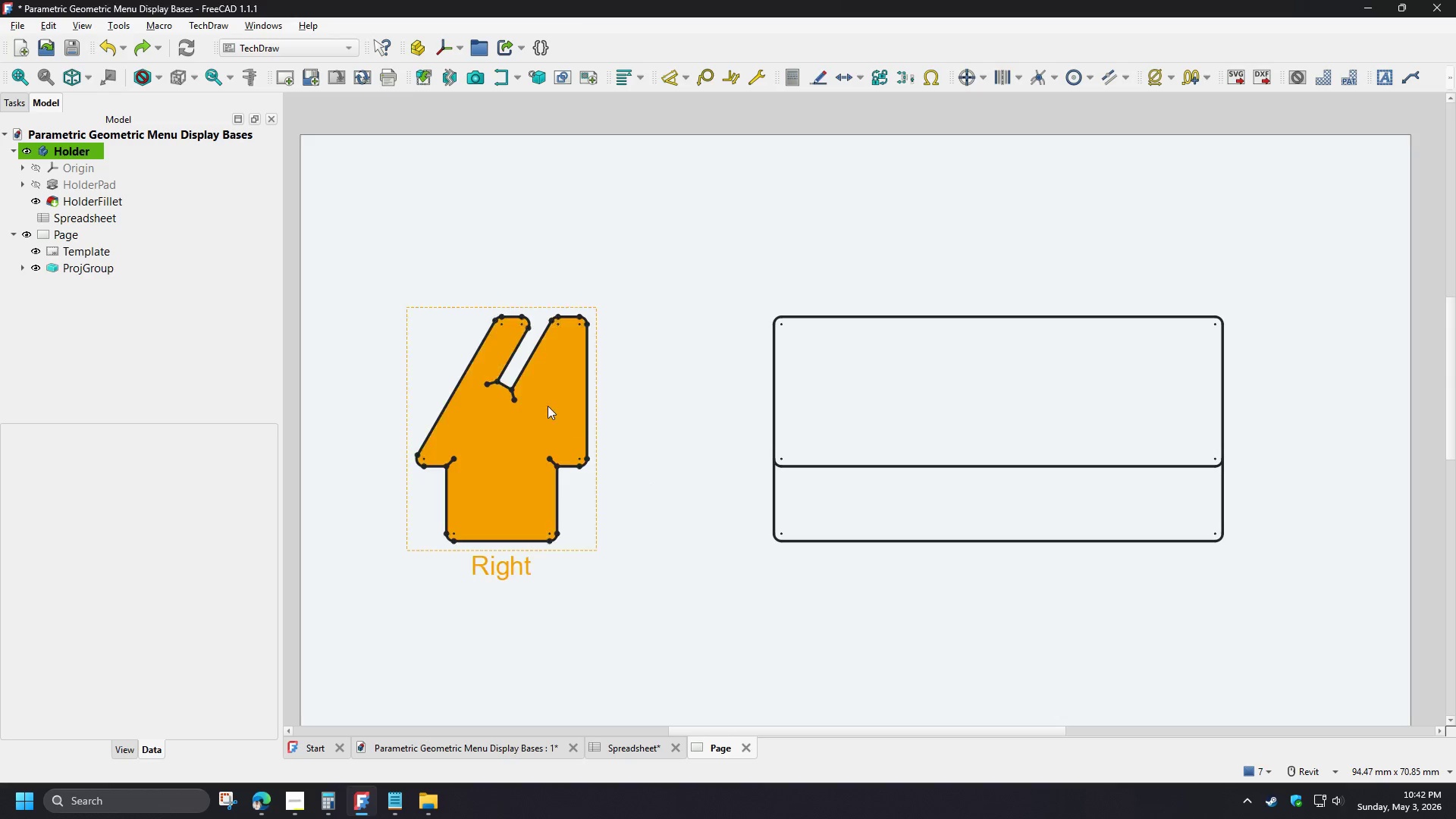 
scroll: coordinate [532, 337], scroll_direction: up, amount: 7.0
 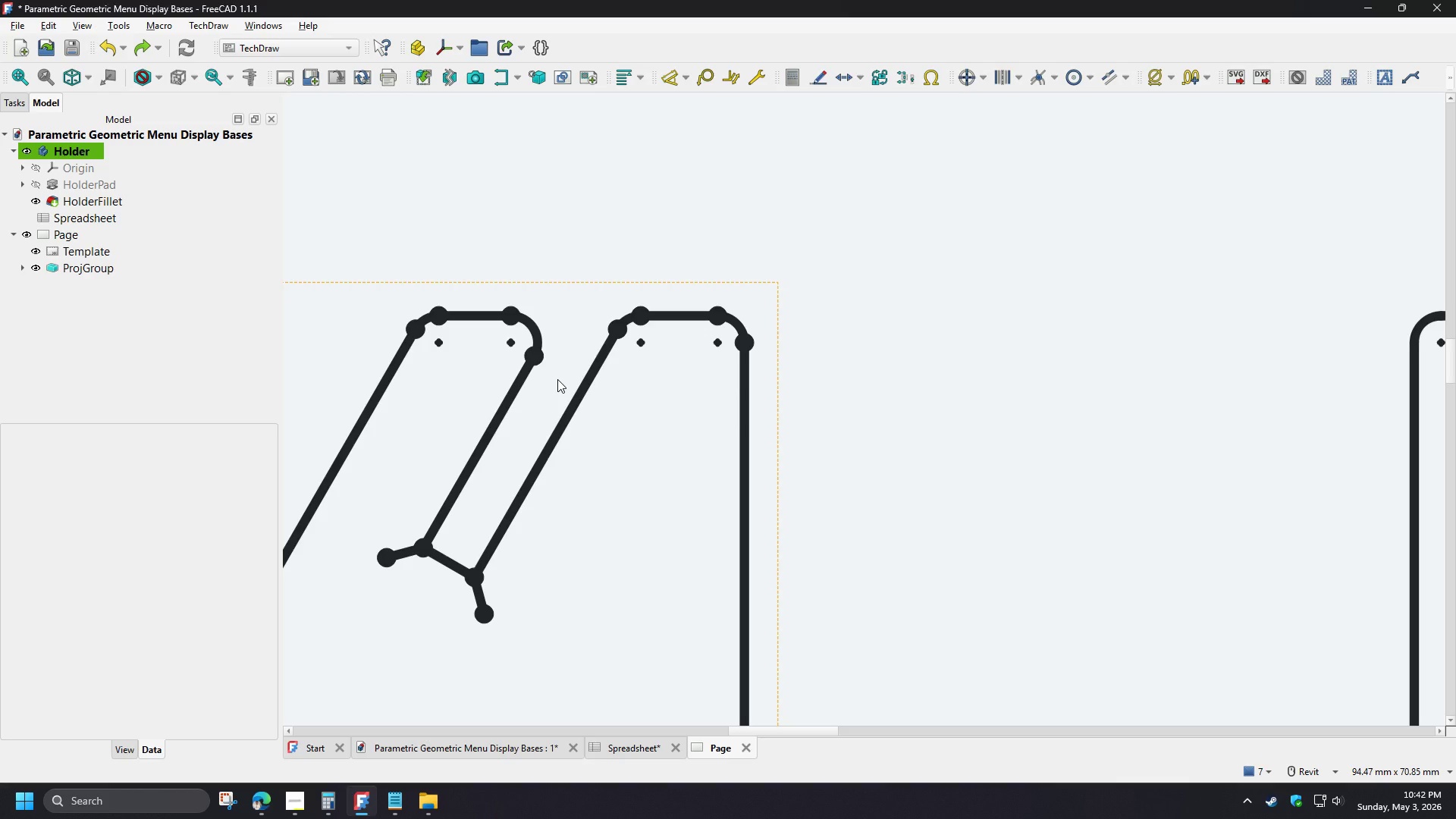 
wait(14.78)
 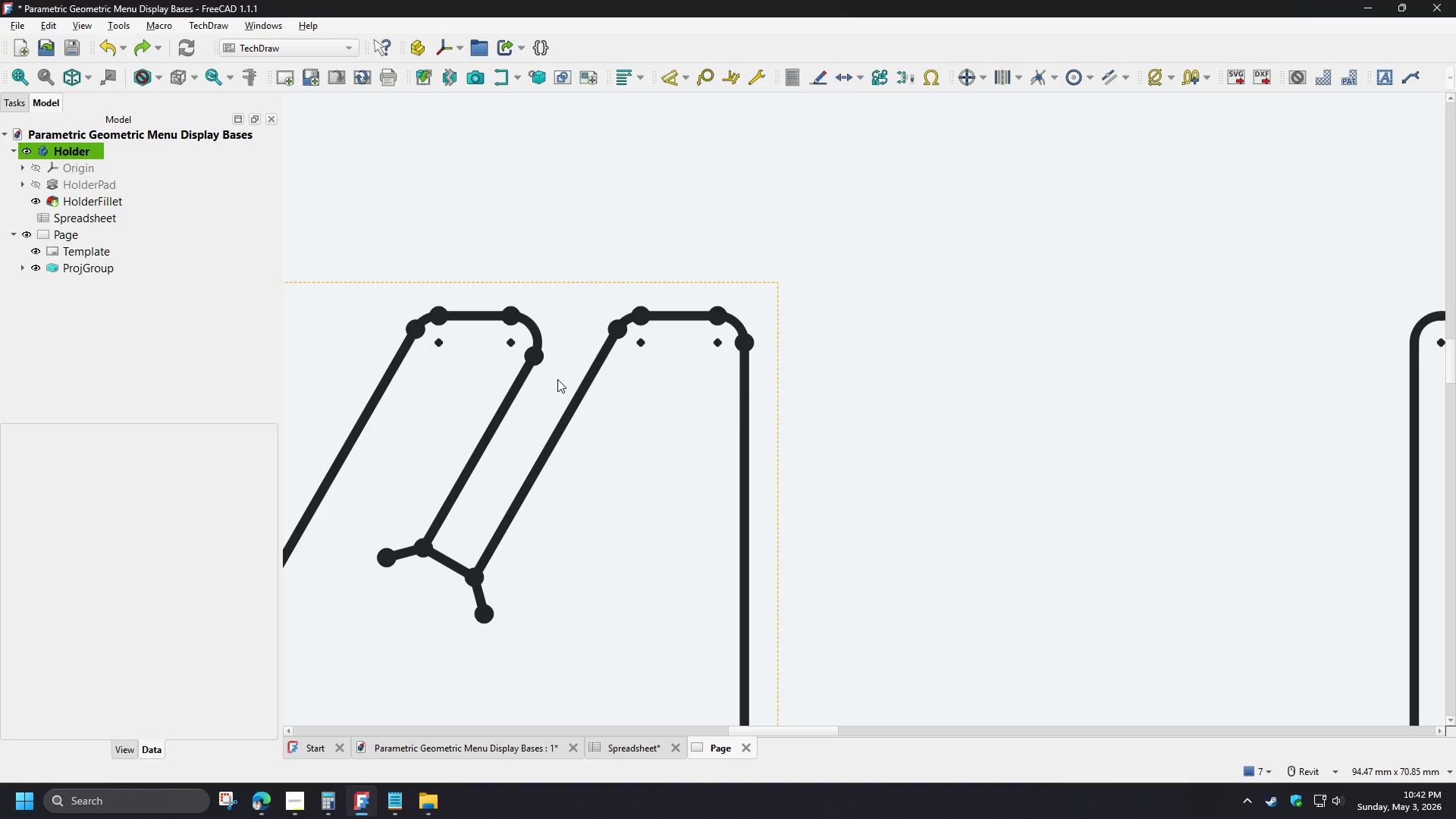 
scroll: coordinate [919, 365], scroll_direction: down, amount: 6.0
 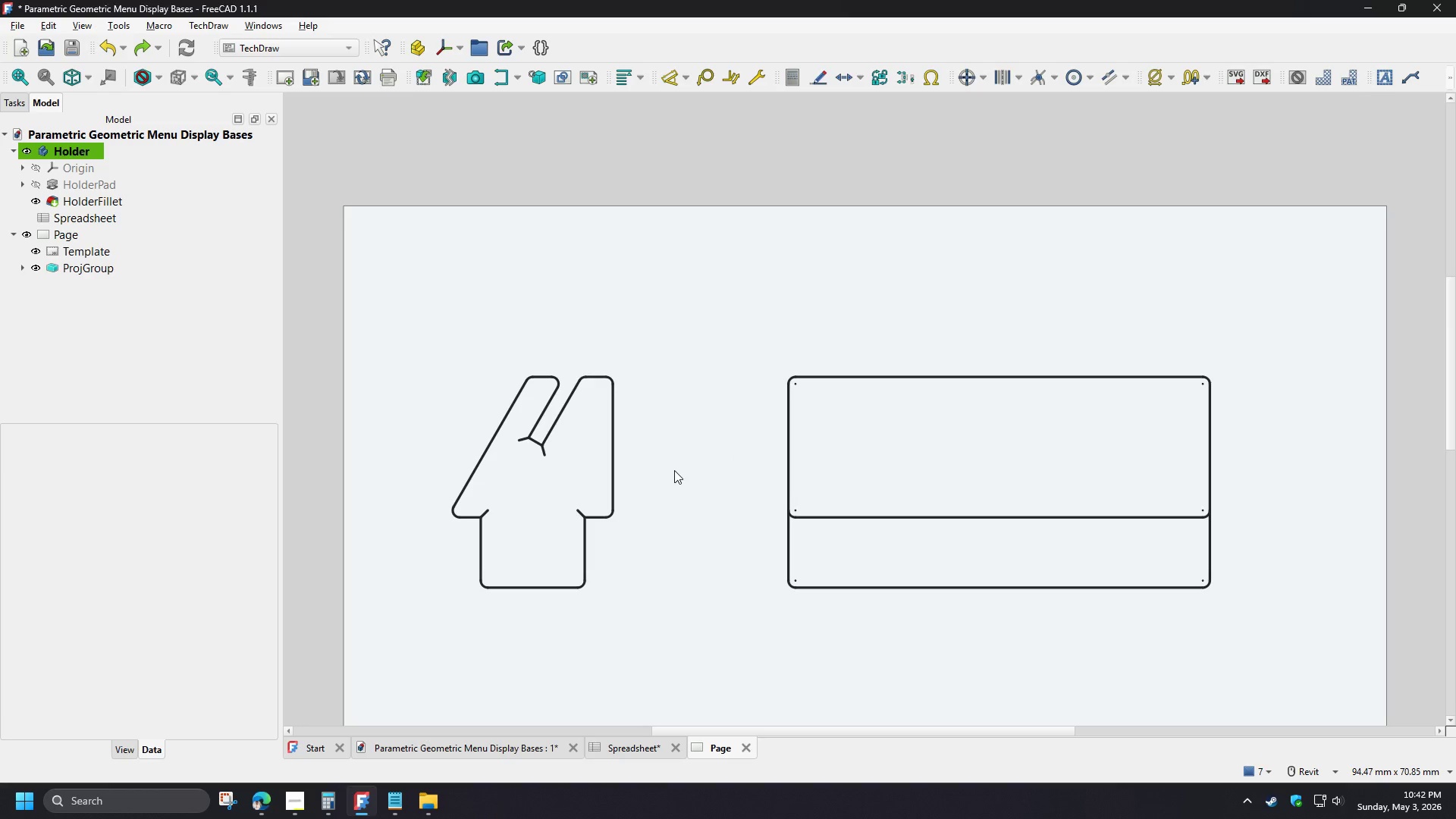 
wait(5.72)
 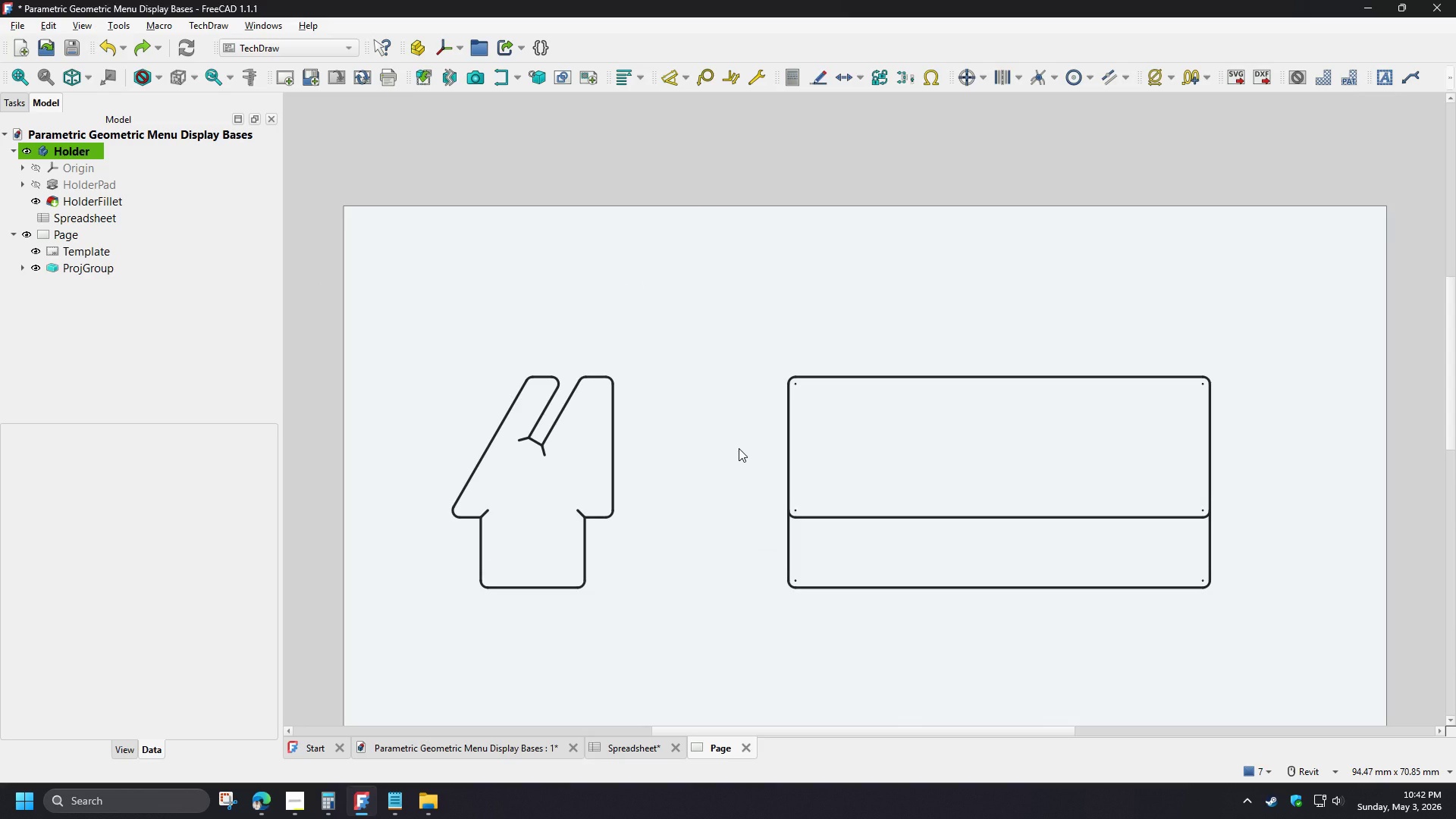 
scroll: coordinate [883, 557], scroll_direction: down, amount: 1.0
 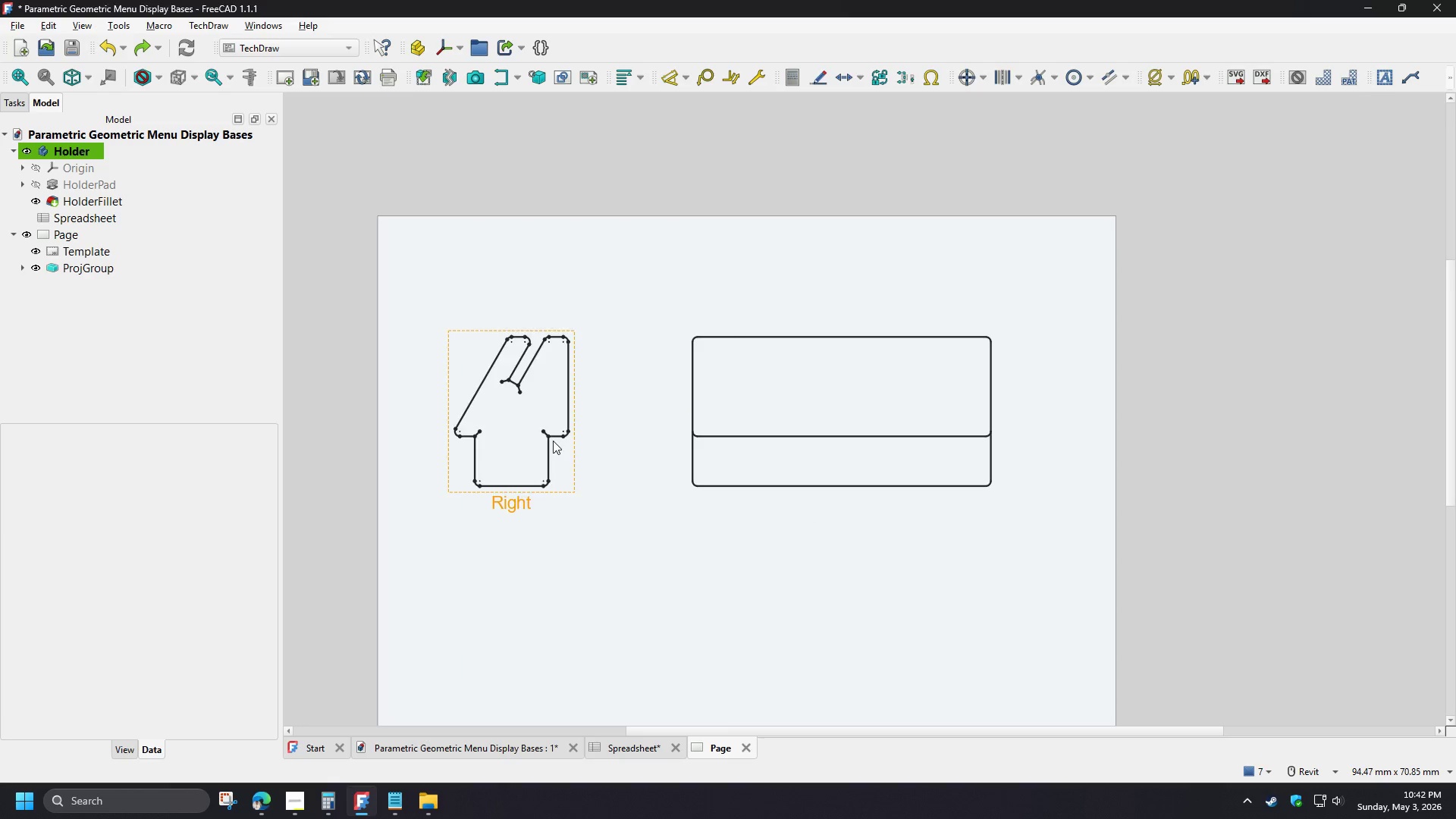 
scroll: coordinate [570, 491], scroll_direction: up, amount: 6.0
 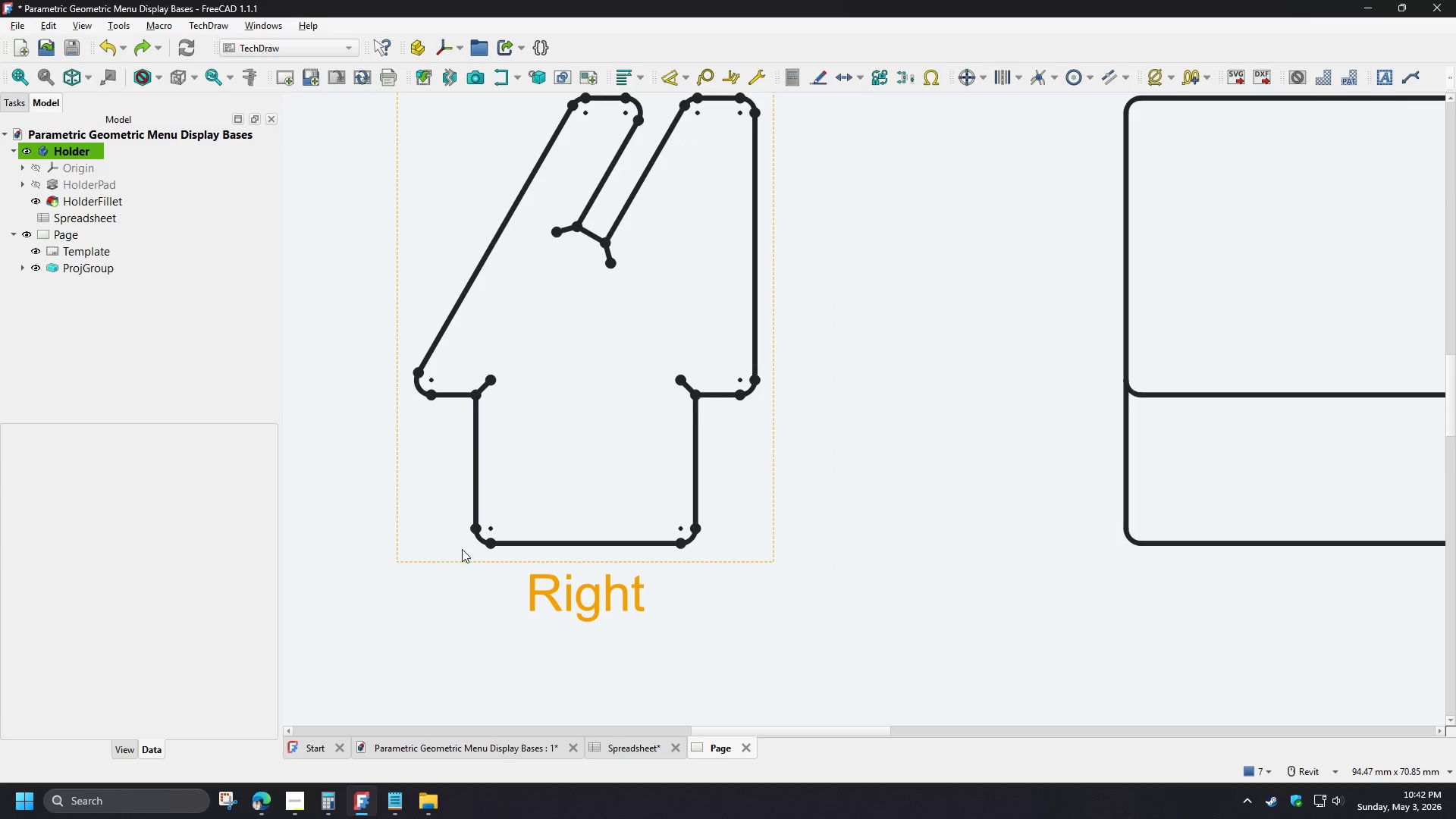 
left_click([479, 530])
 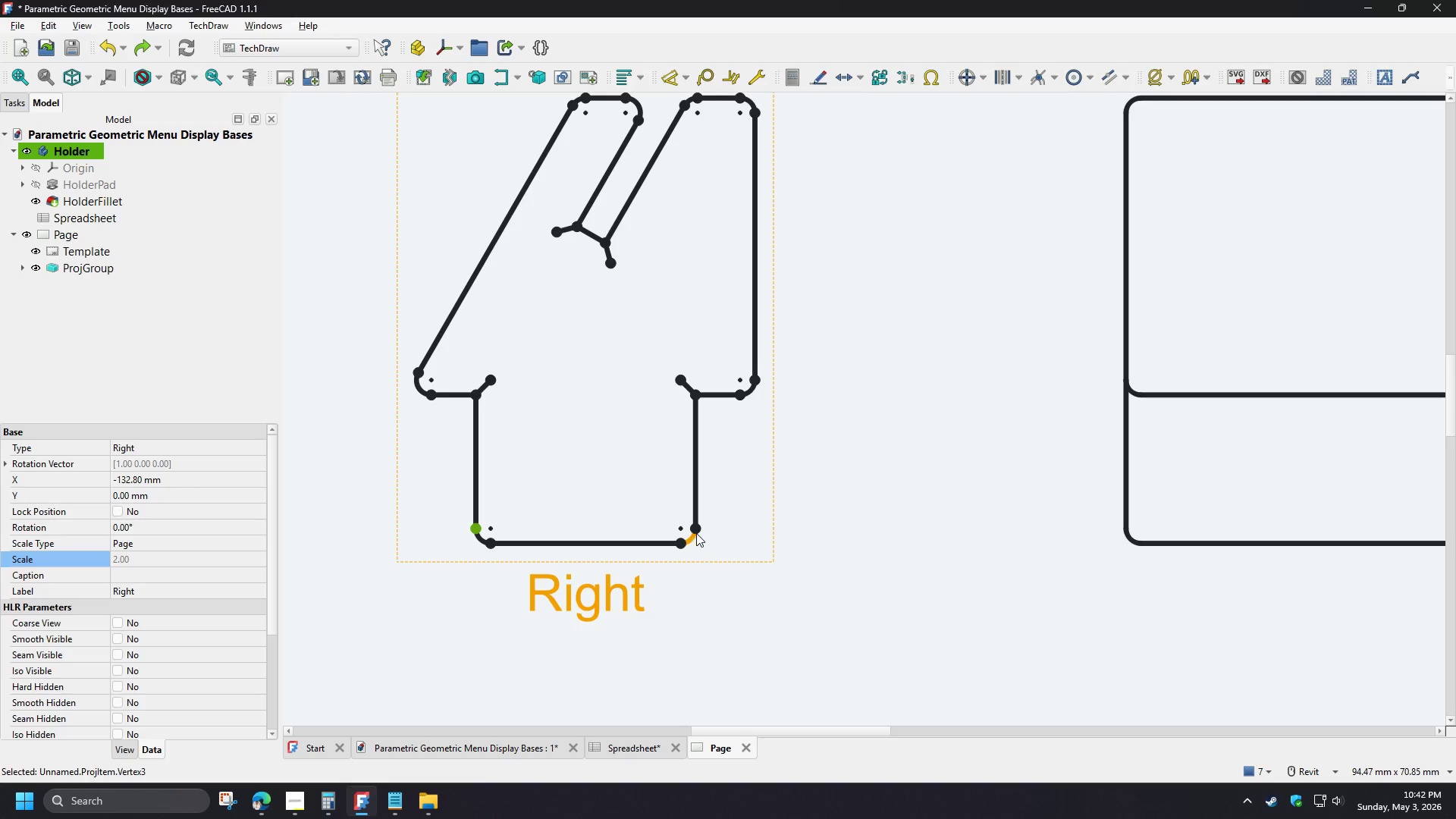 
left_click([698, 528])
 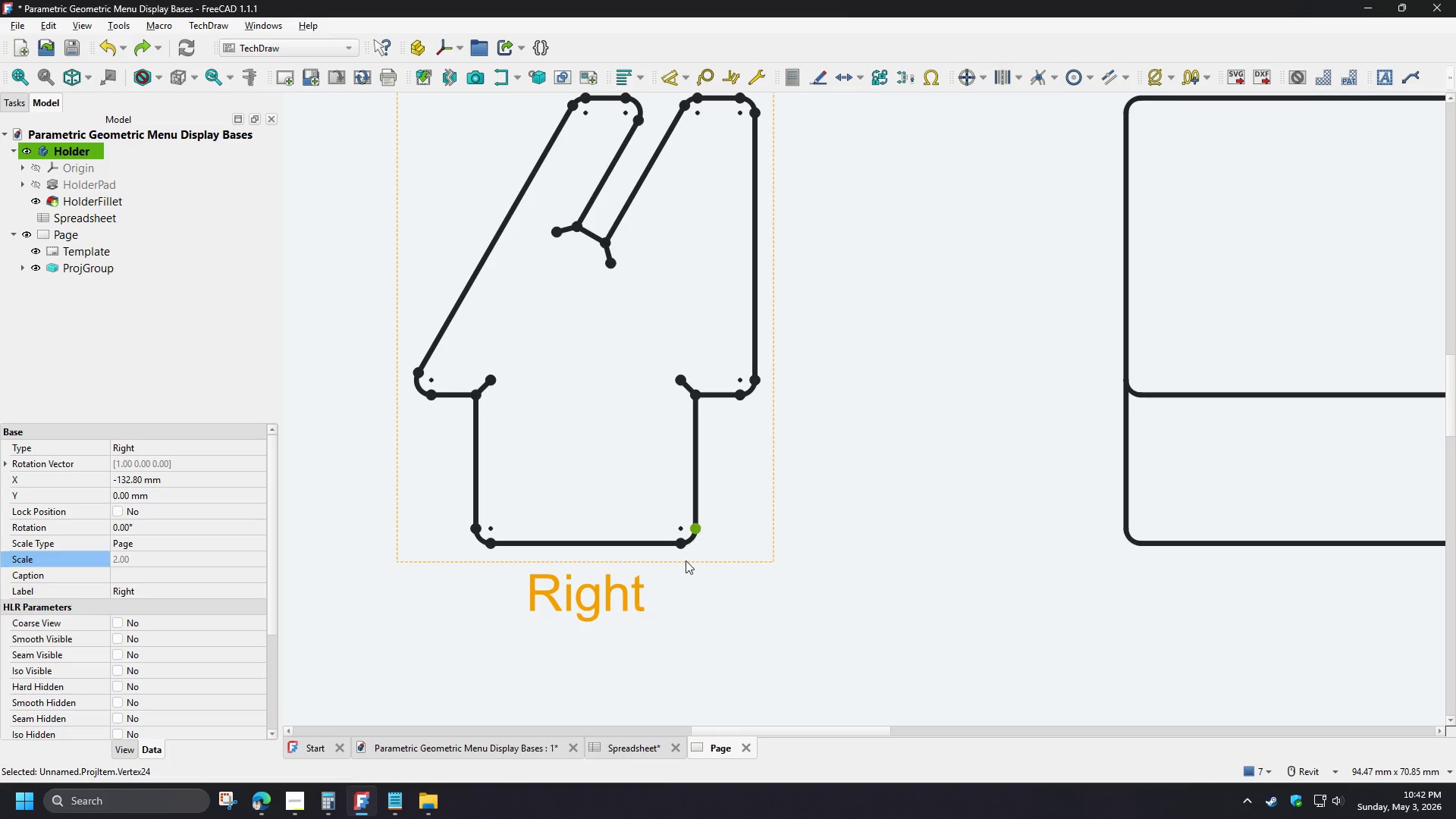 
key(D)
 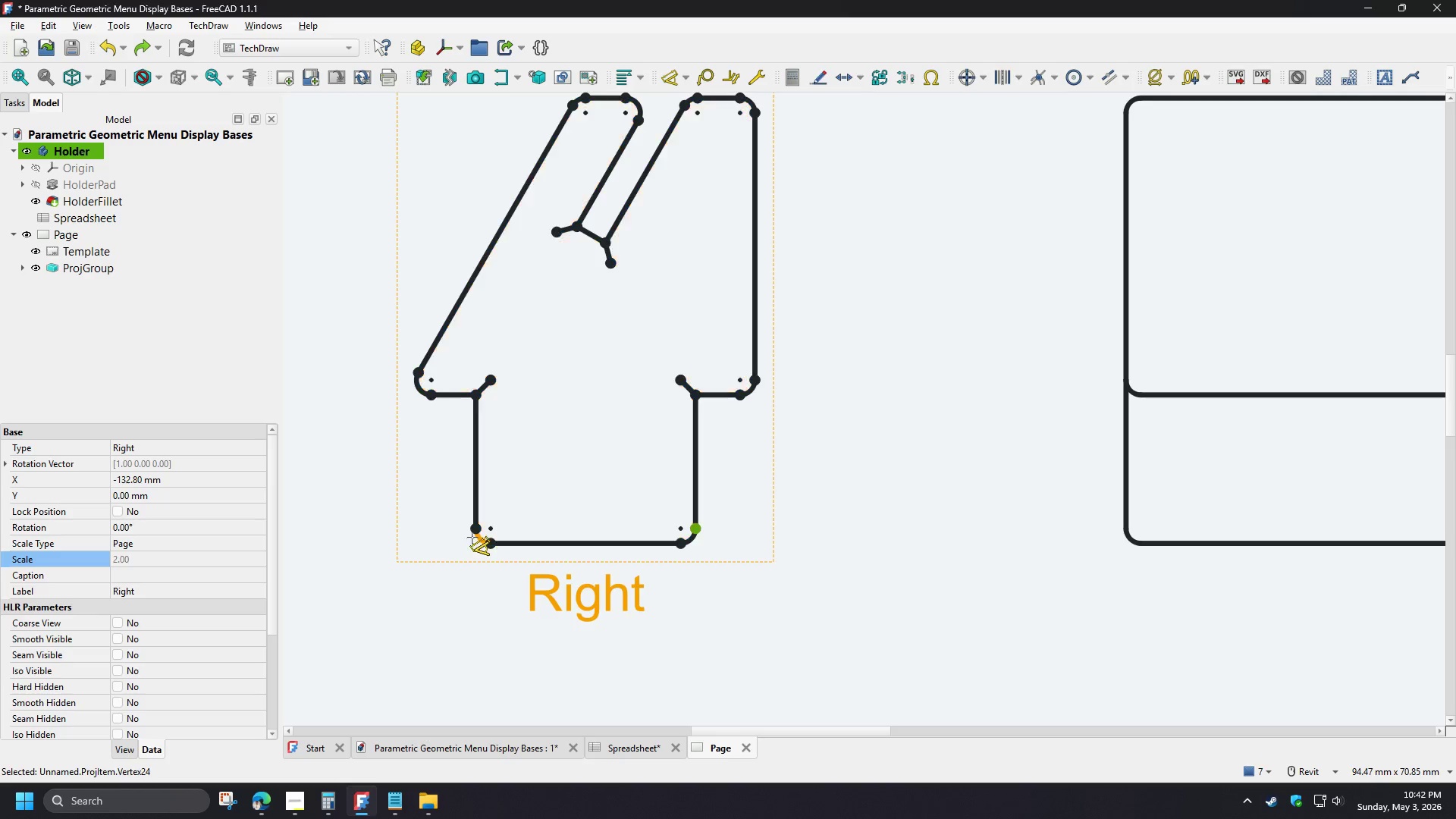 
left_click([477, 528])
 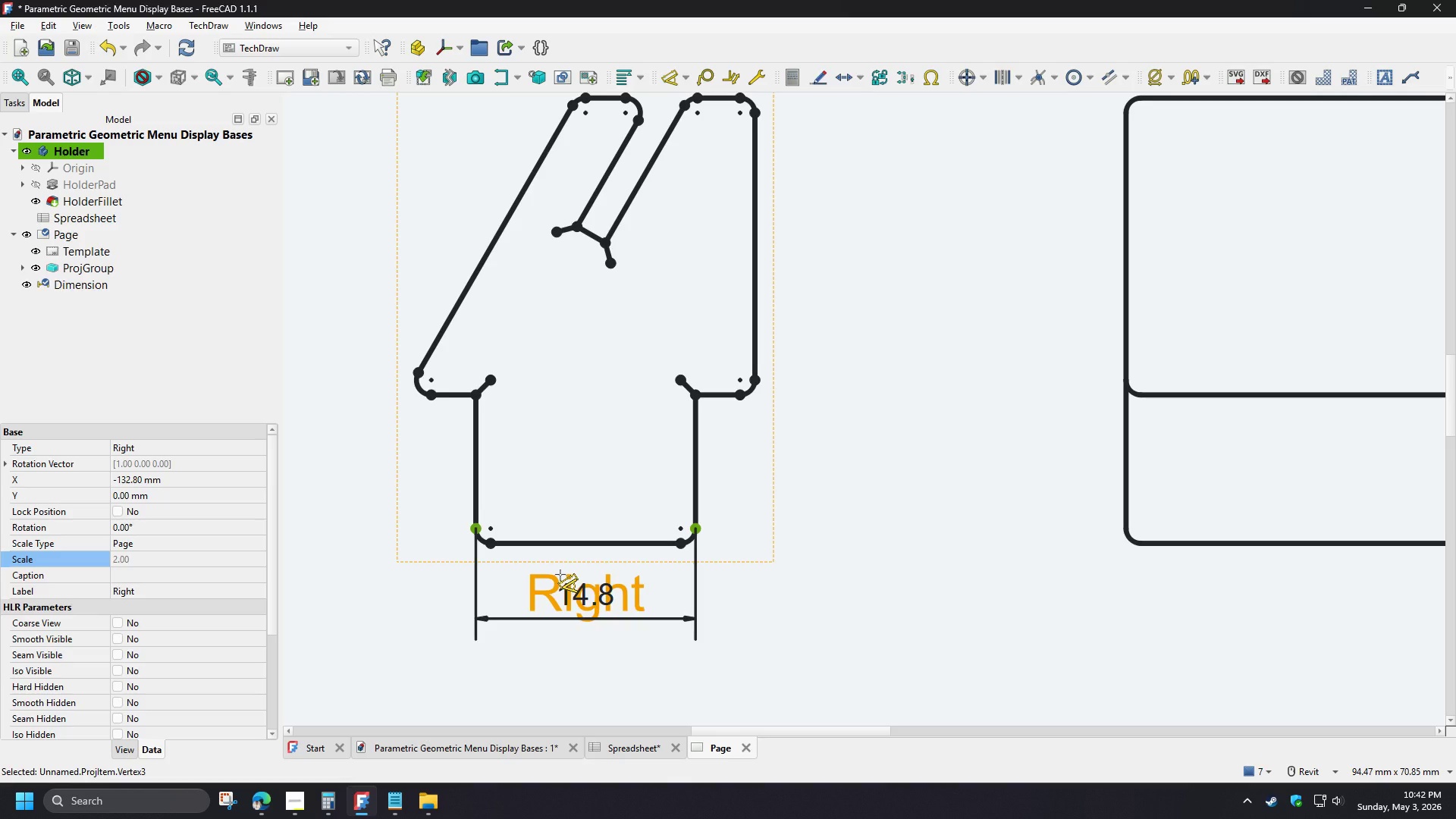 
wait(5.59)
 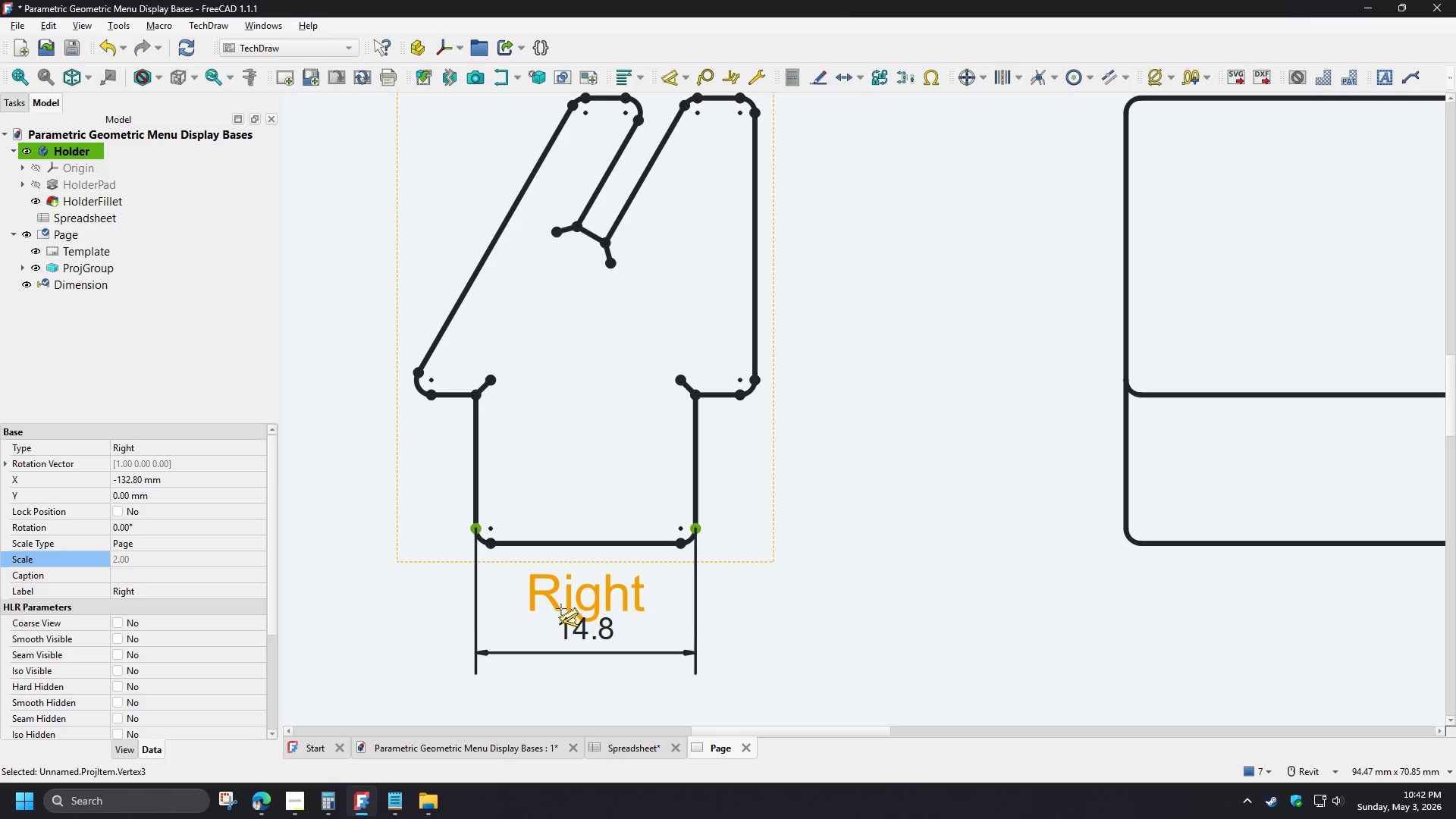 
left_click([560, 576])
 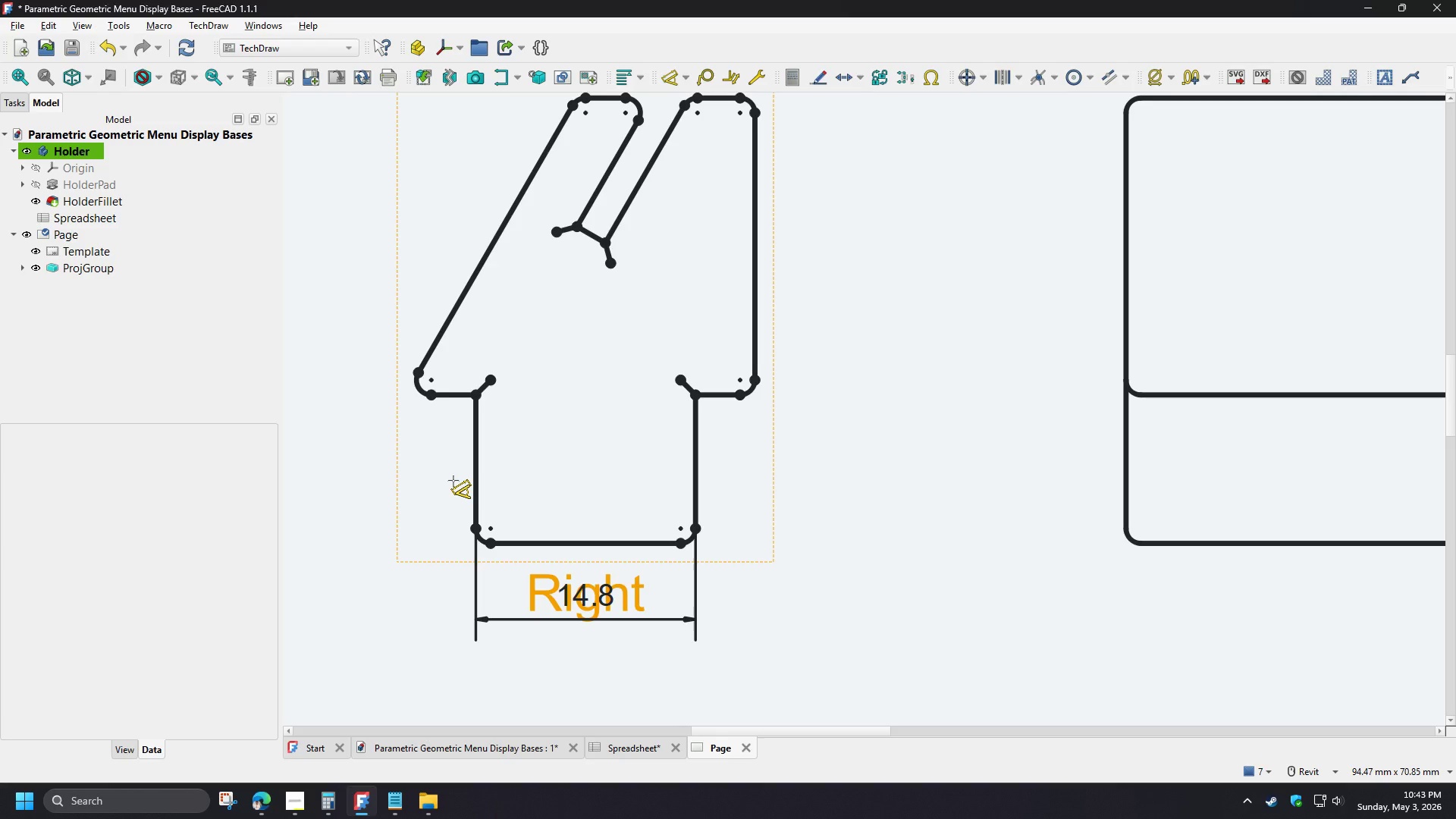 
wait(10.7)
 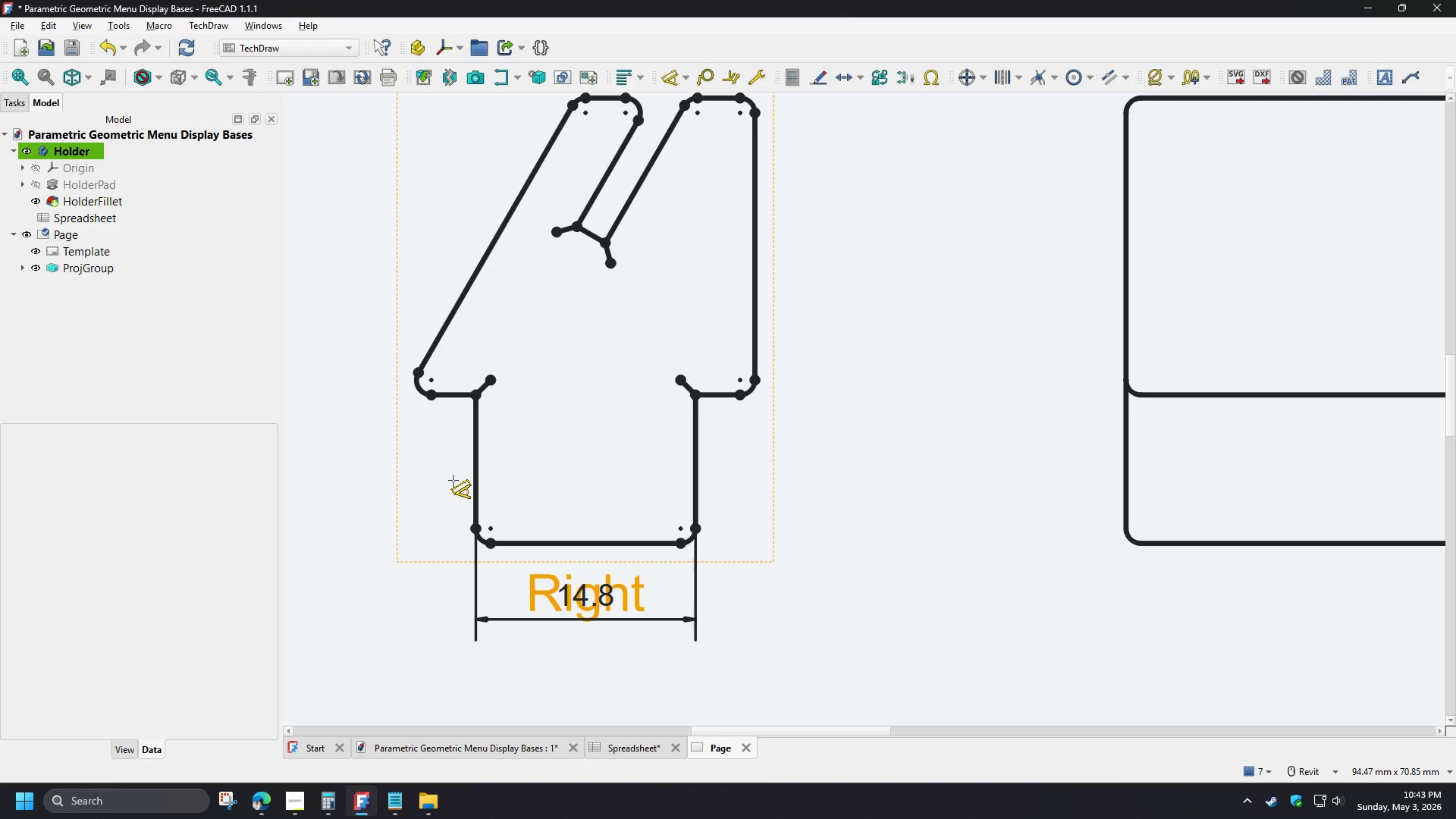 
left_click([757, 384])
 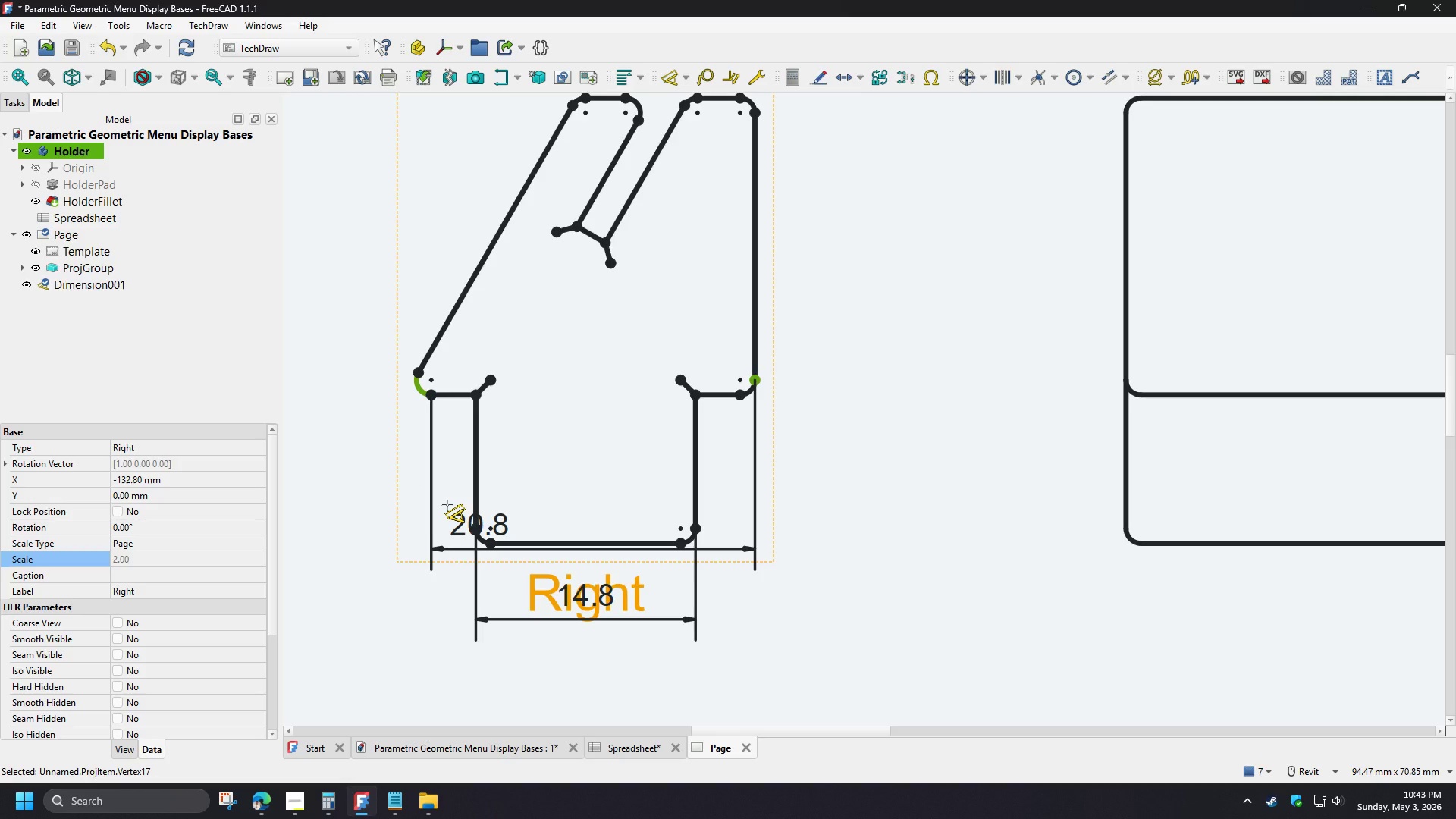 
right_click([447, 505])
 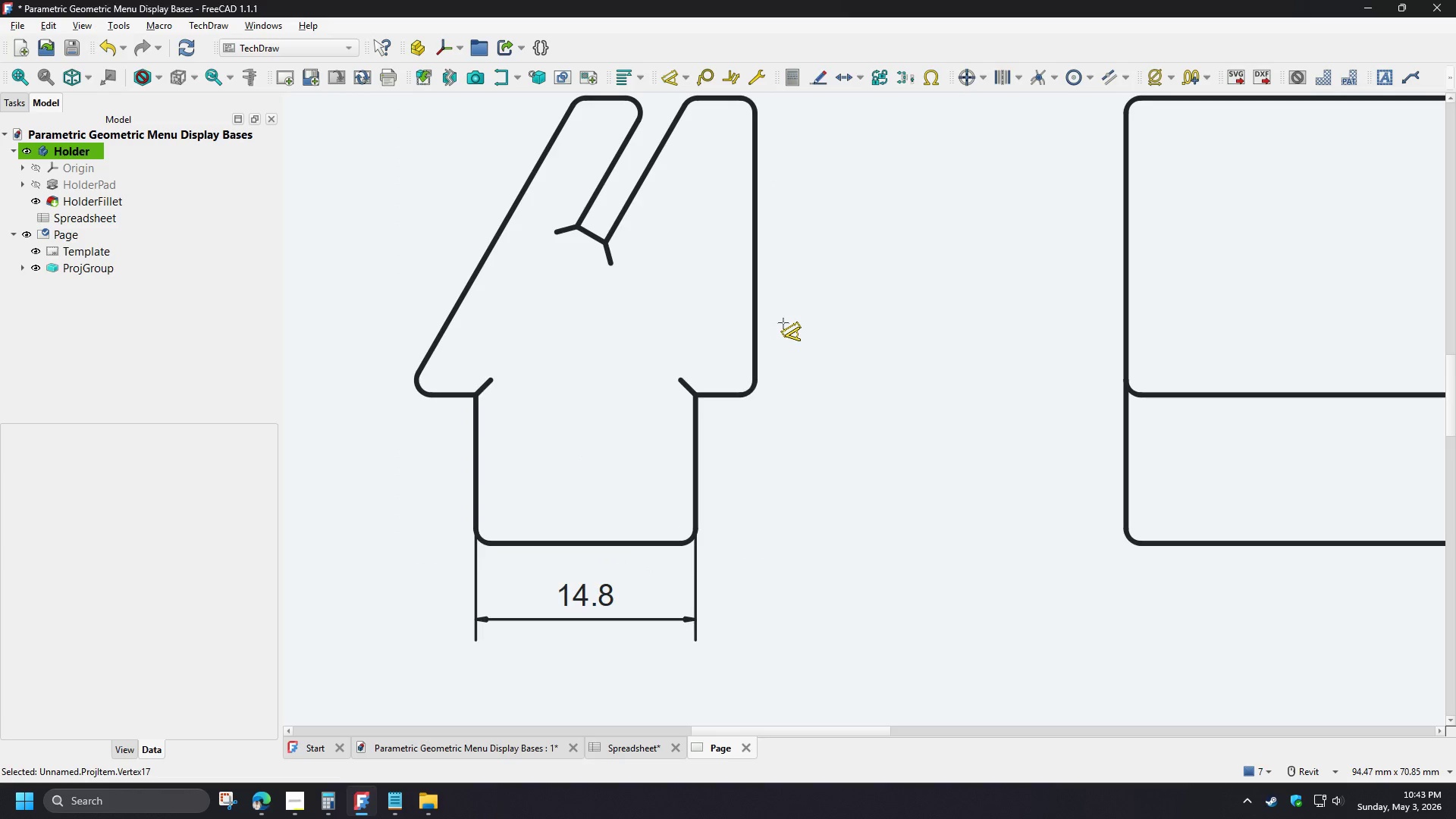 
right_click([792, 314])
 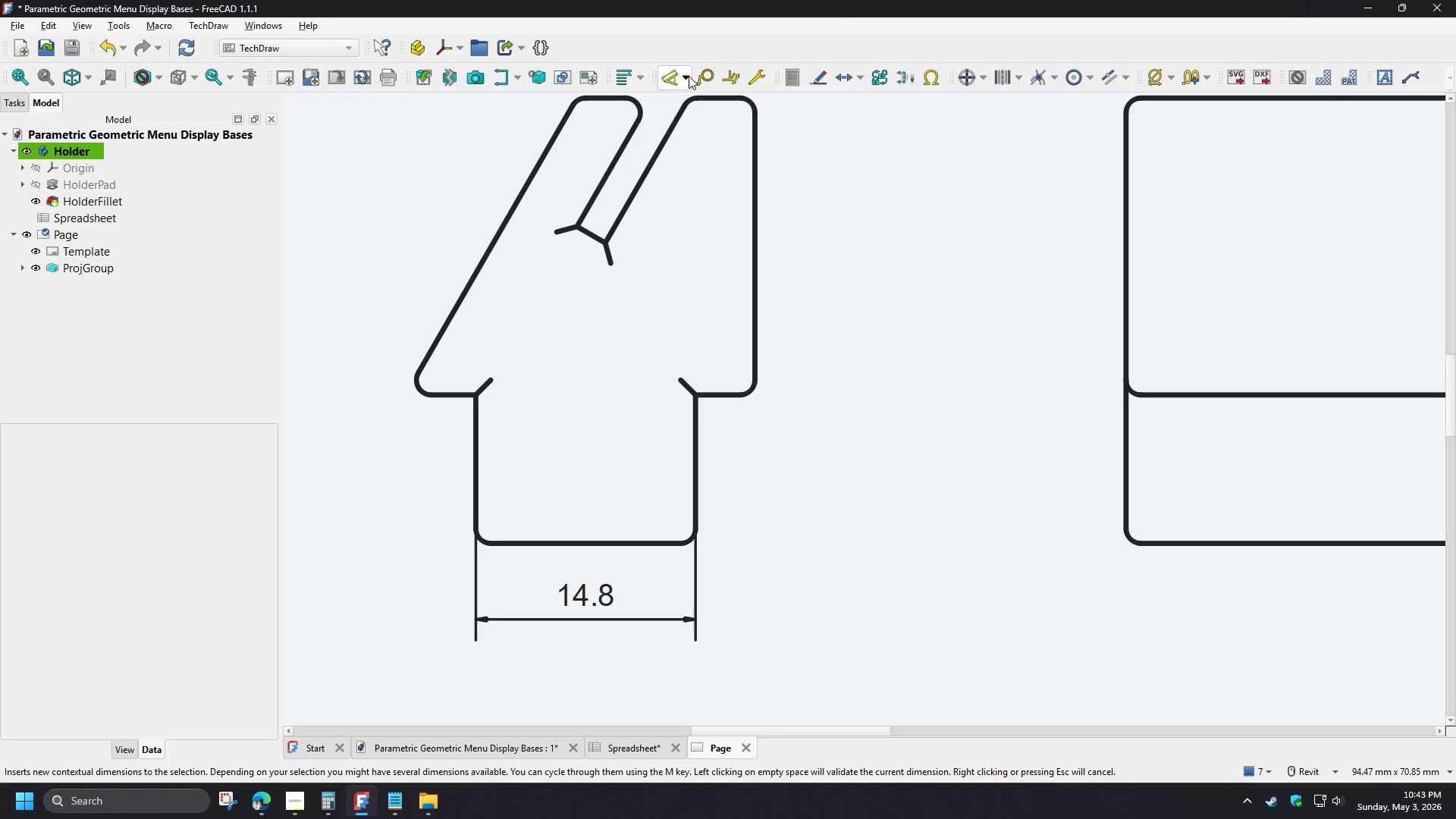 
left_click([687, 75])
 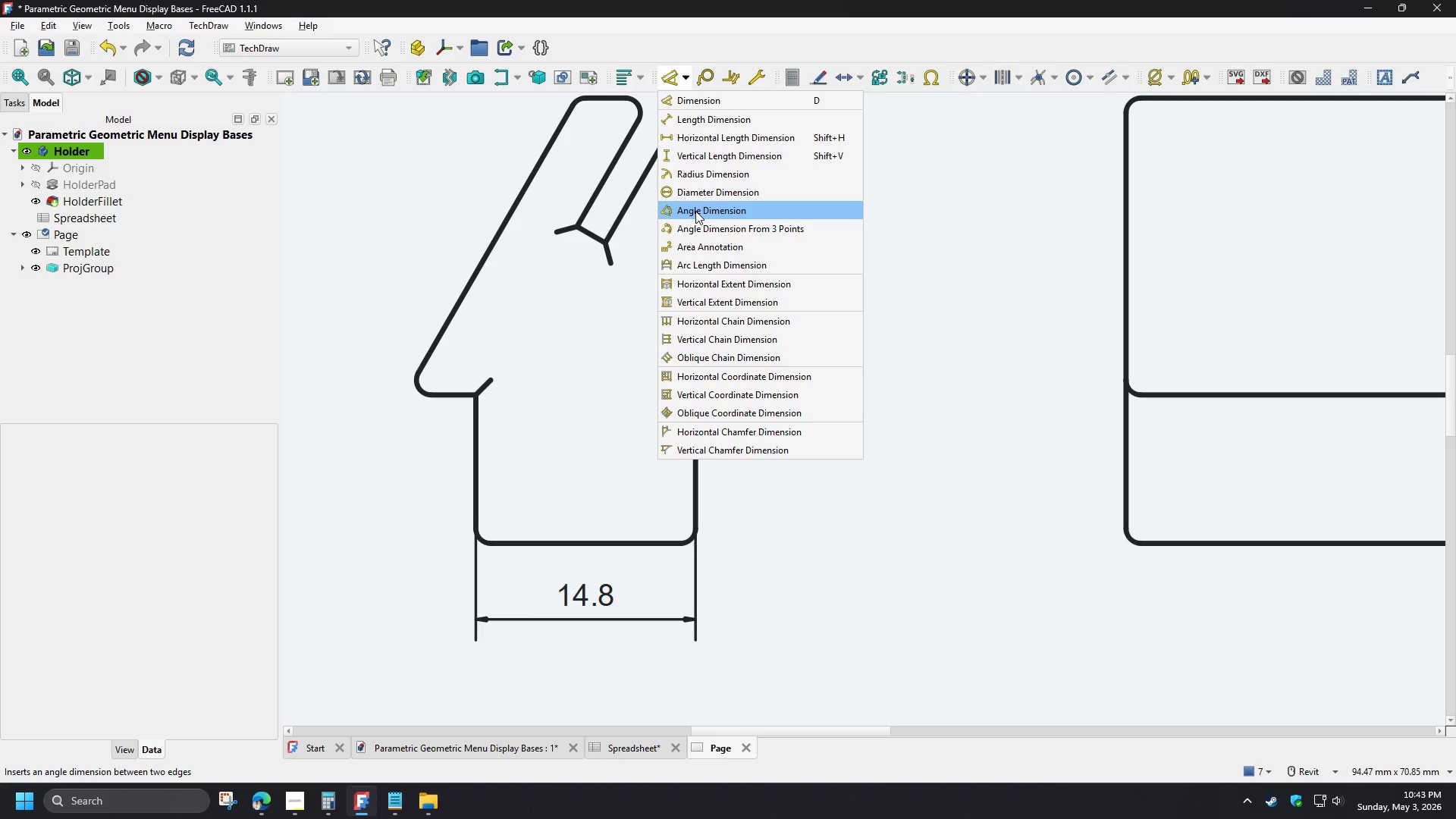 
wait(20.42)
 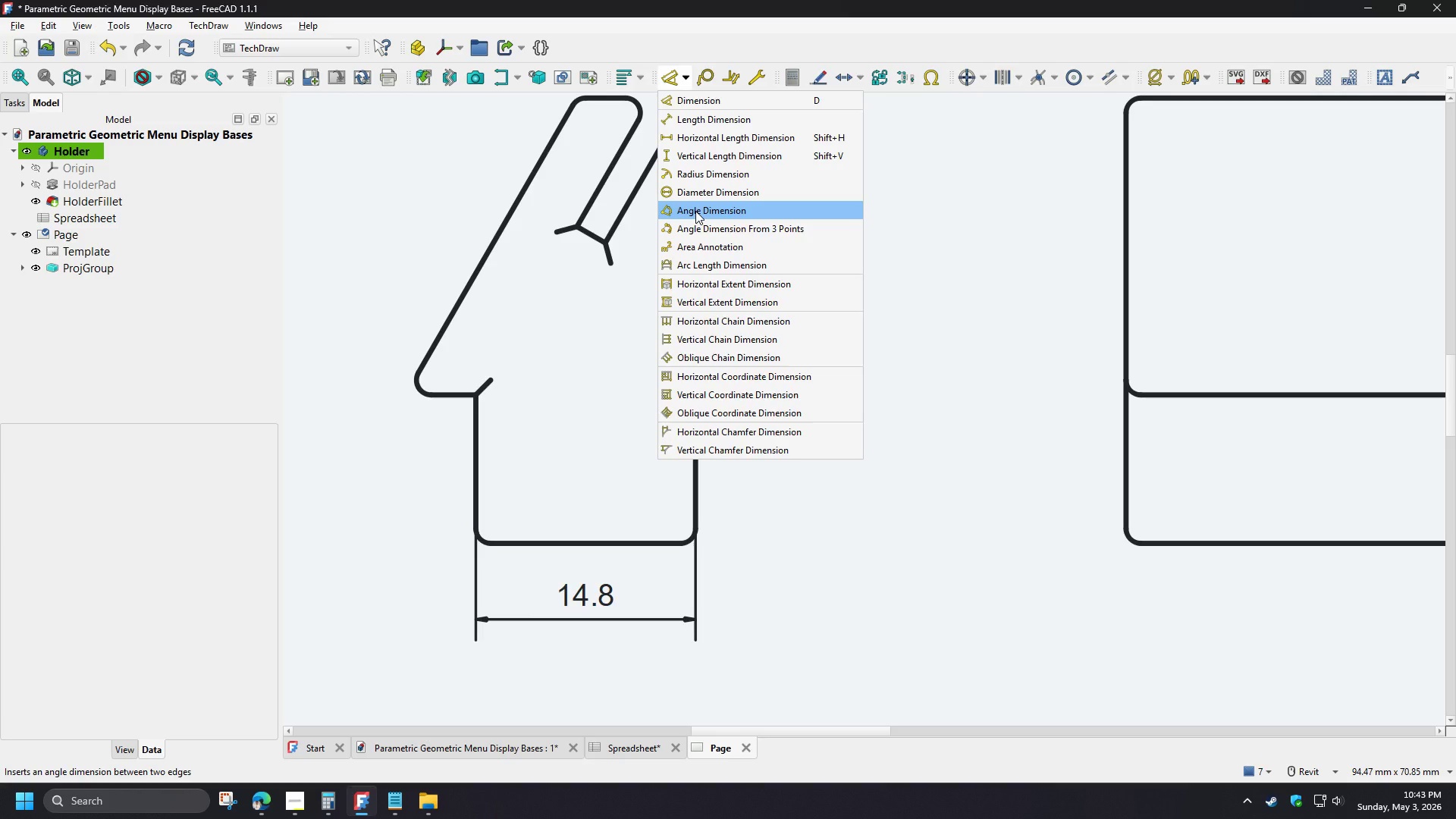 
left_click([707, 281])
 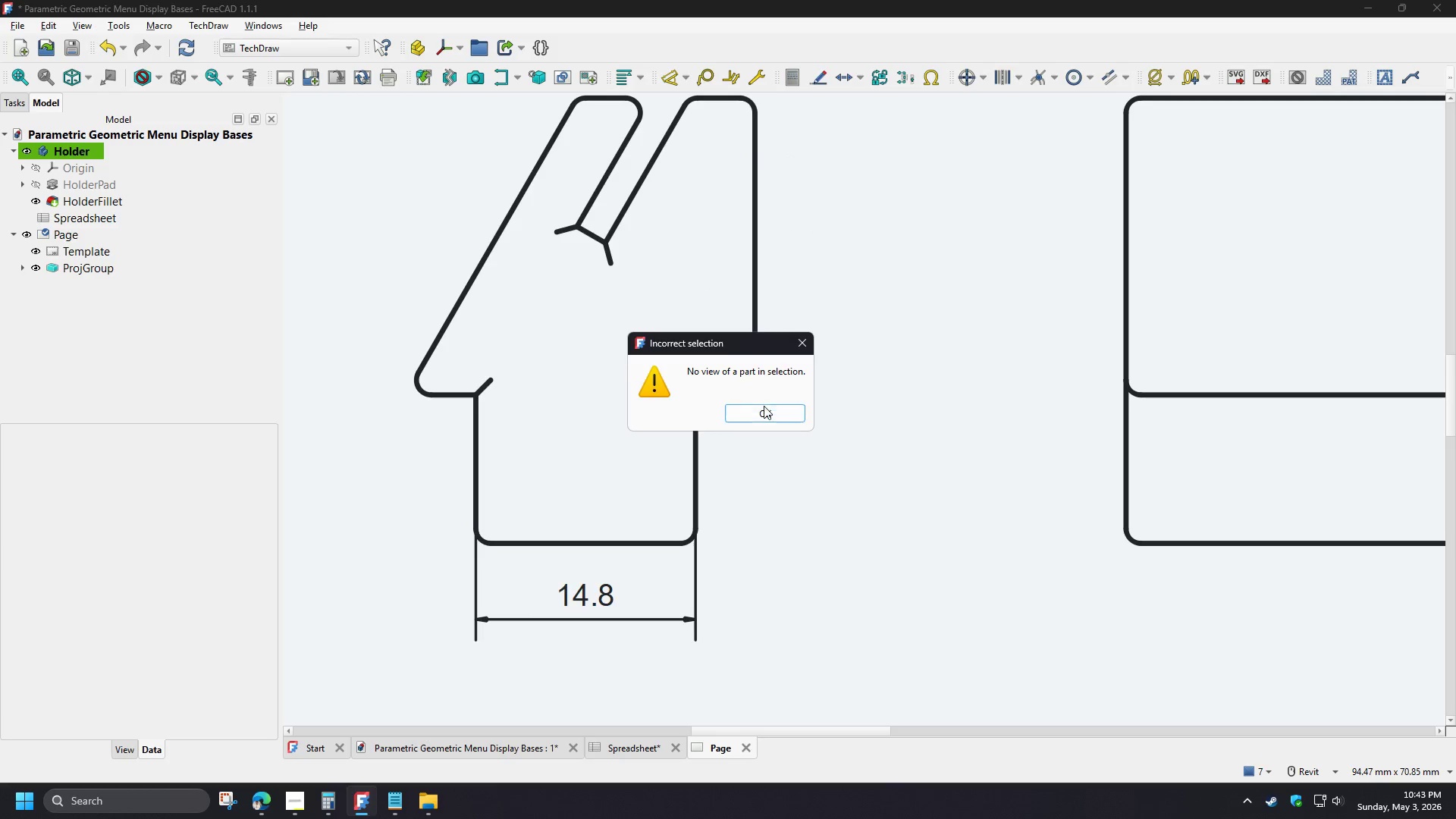 
left_click([764, 410])
 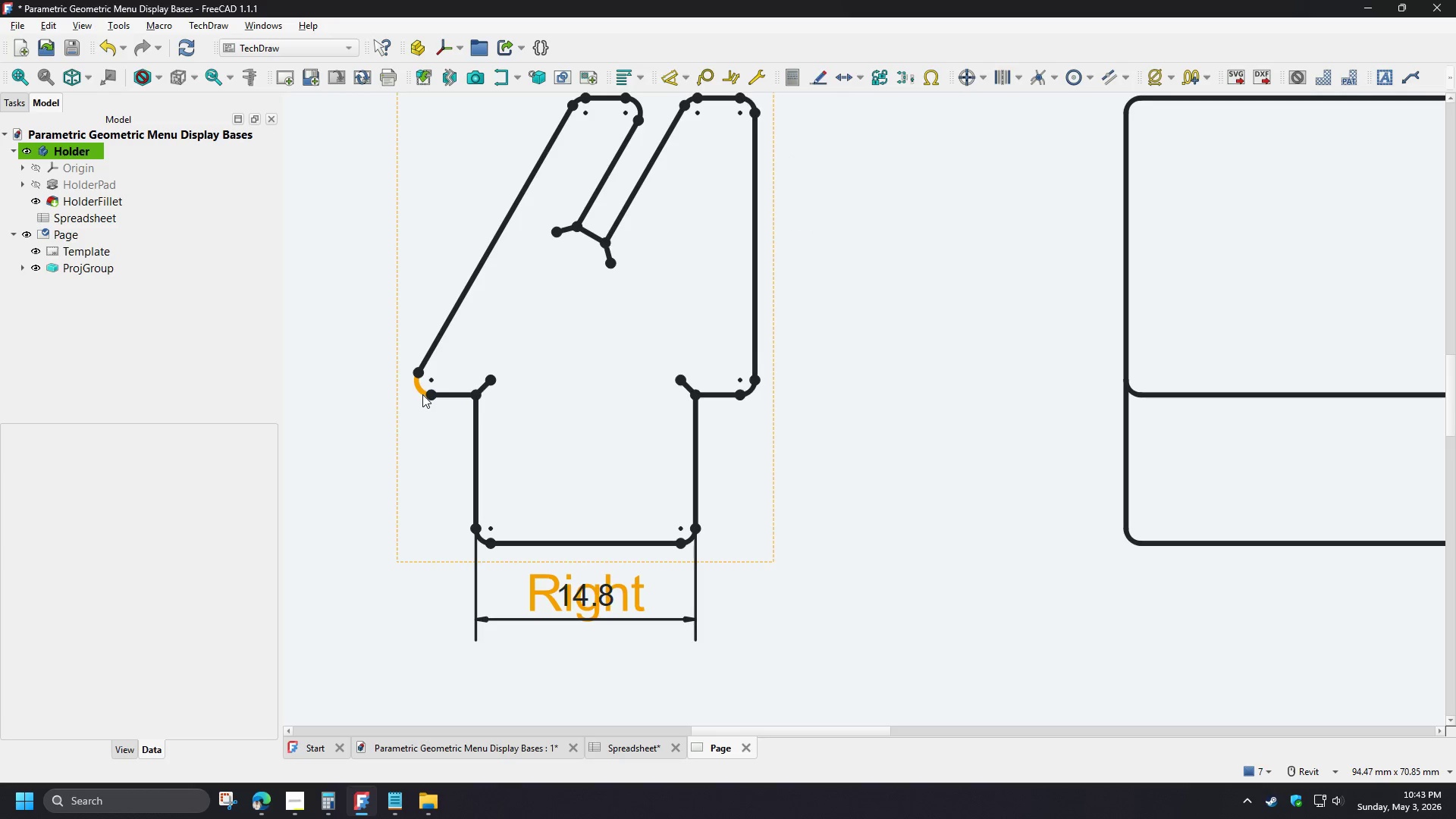 
left_click([422, 394])
 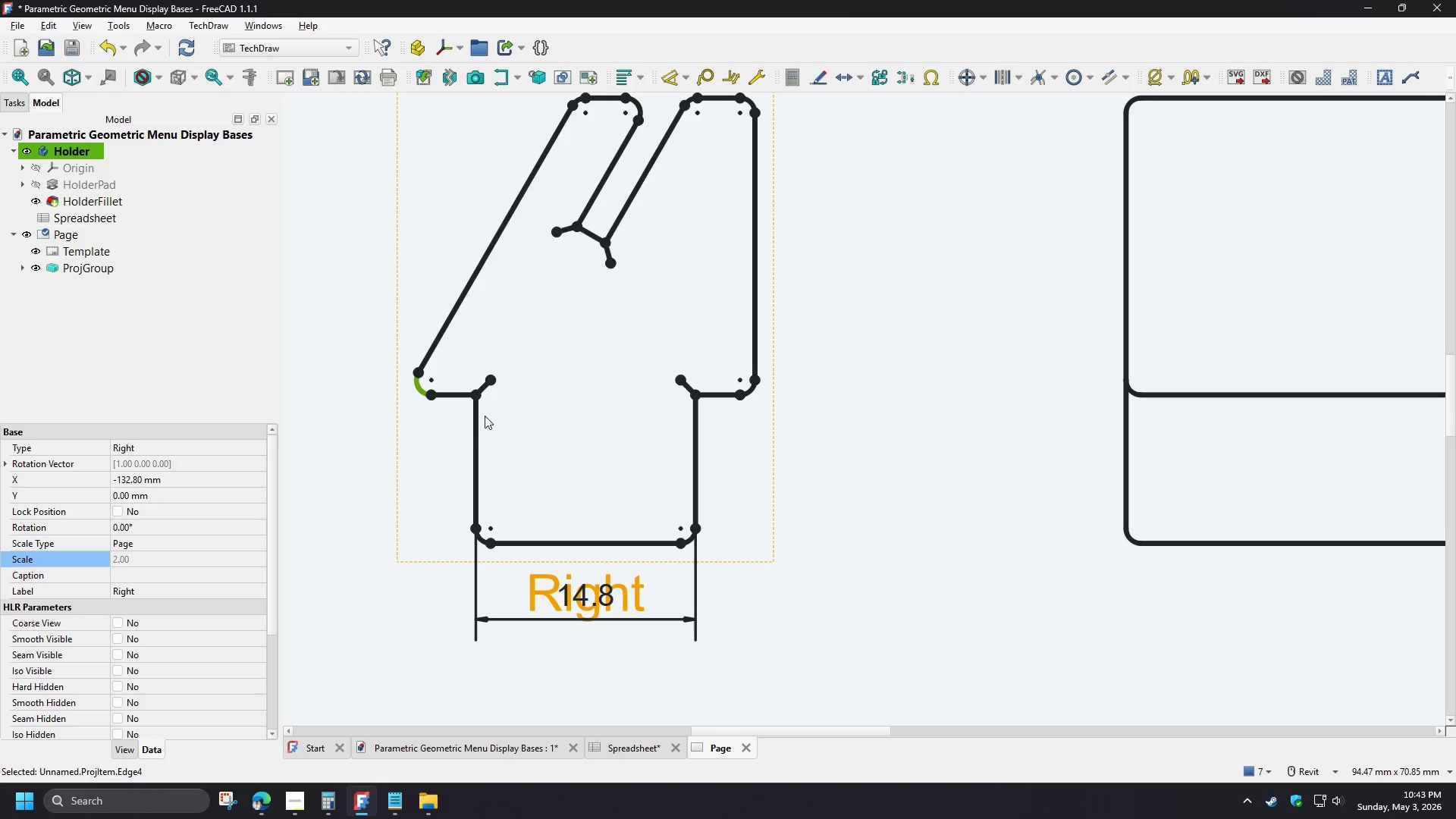 
hold_key(key=ControlLeft, duration=1.34)
left_click([752, 391])
 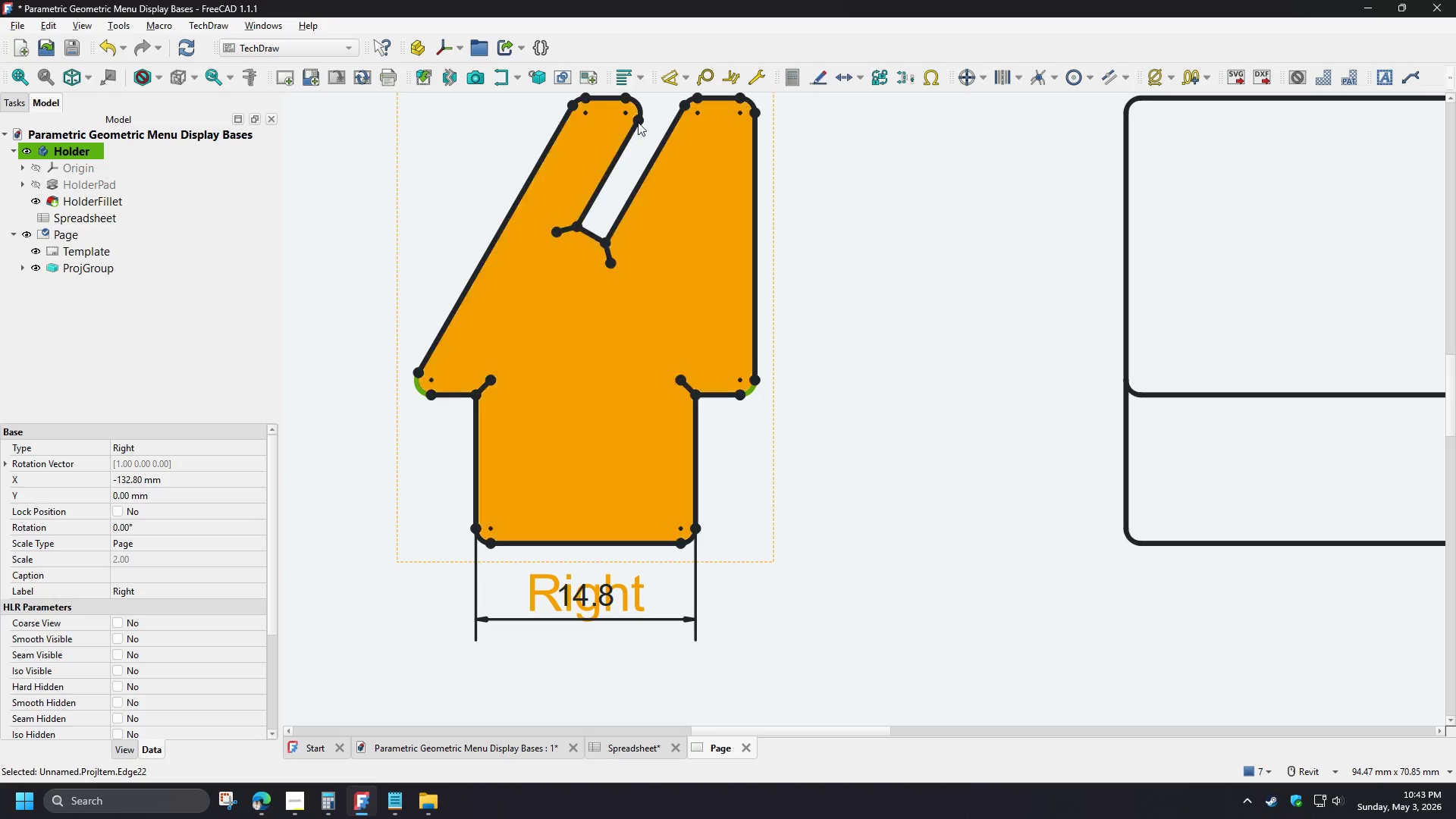 
left_click([688, 83])
 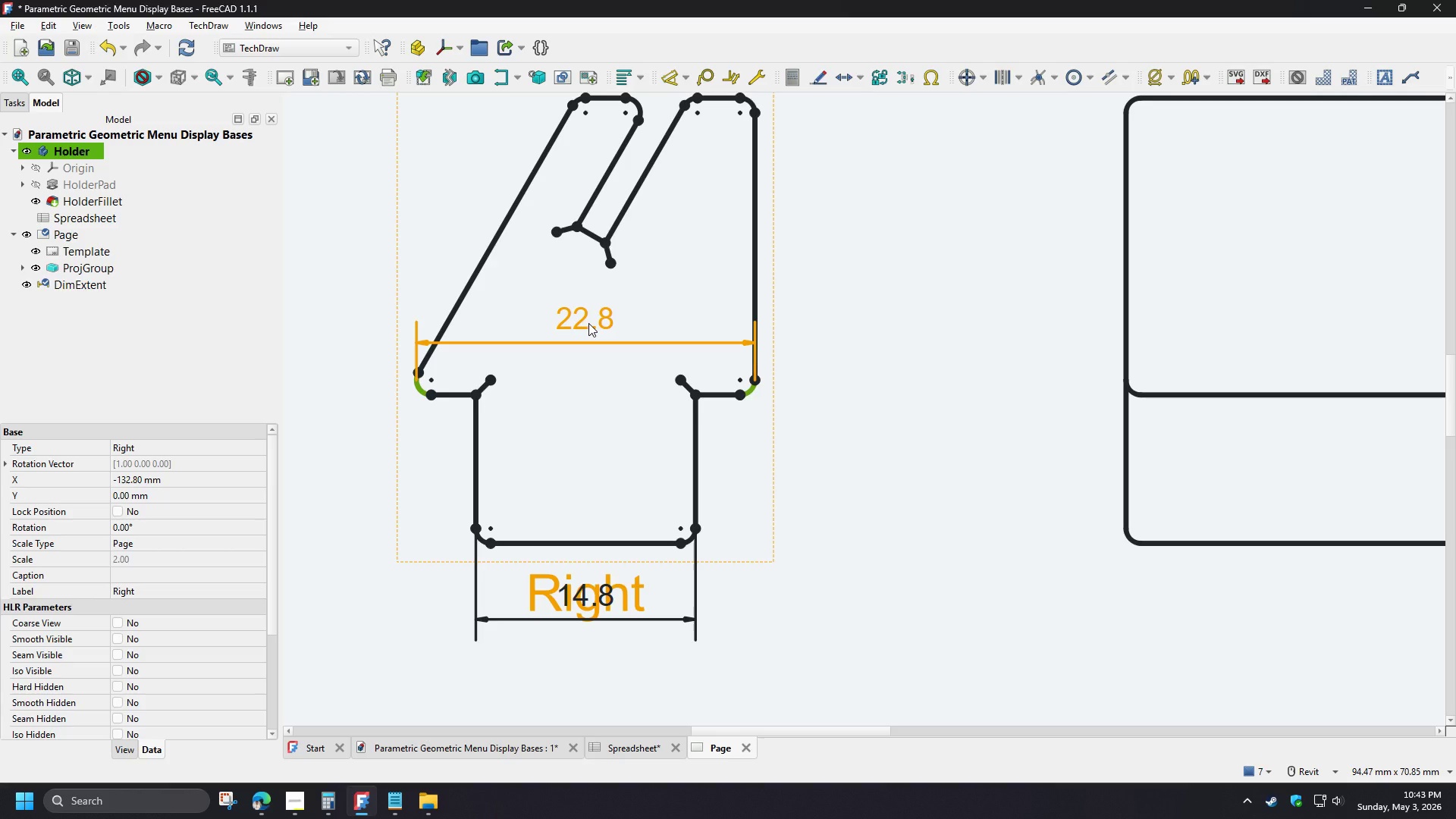 
left_click_drag(start_coordinate=[587, 322], to_coordinate=[562, 670])
 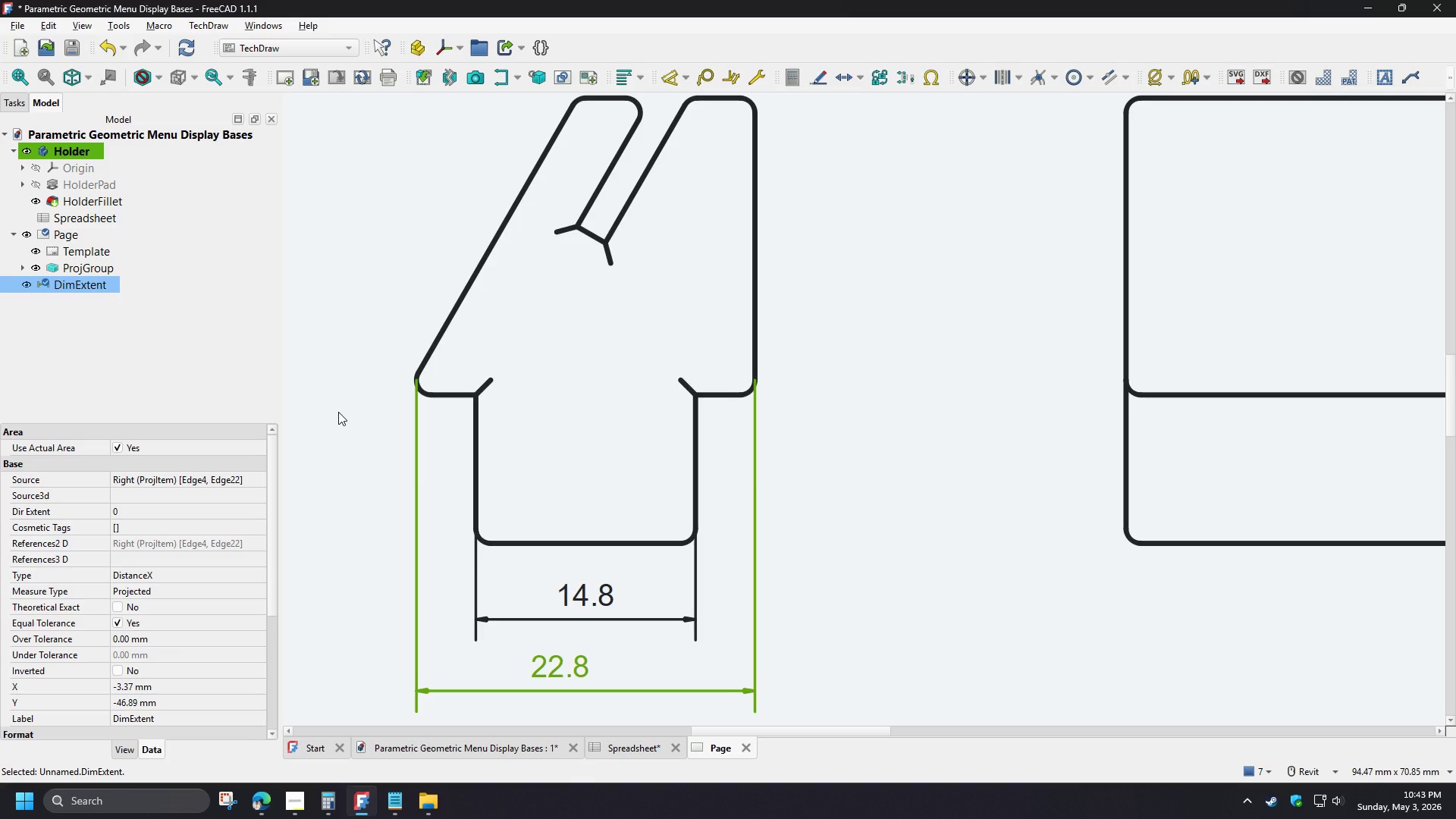 
left_click([338, 412])
 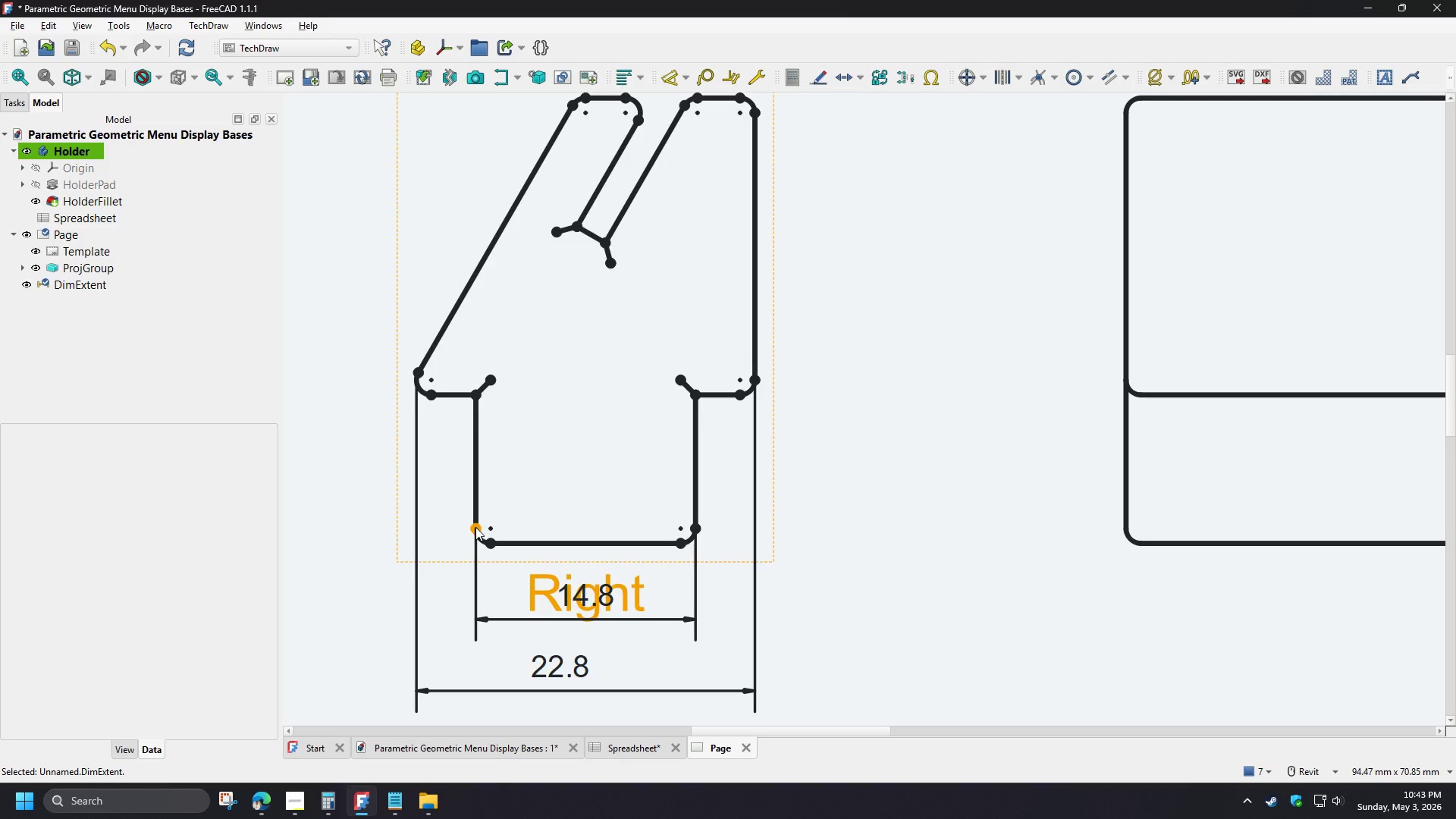 
left_click([476, 527])
 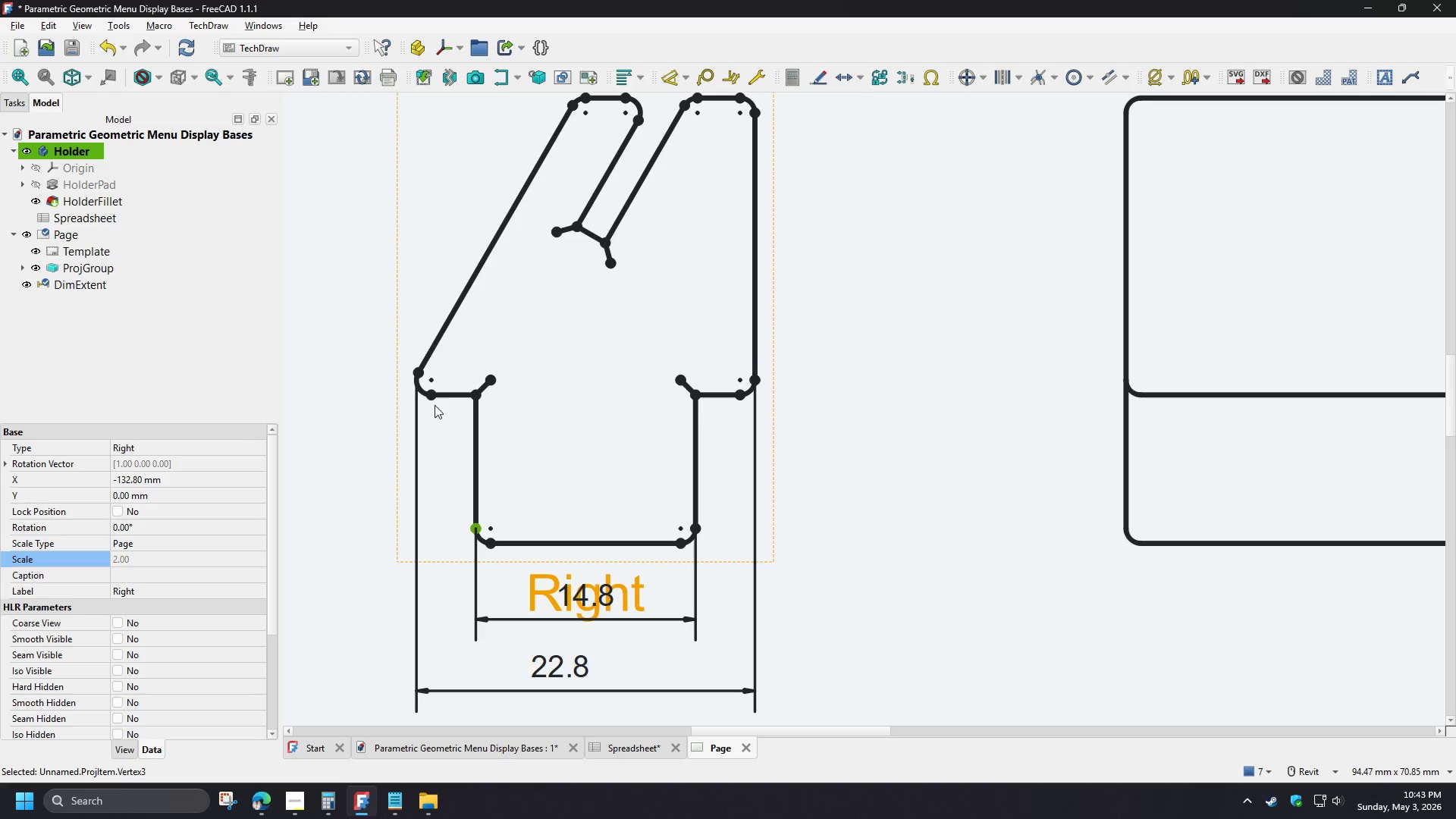 
hold_key(key=ControlLeft, duration=1.5)
left_click([421, 391])
 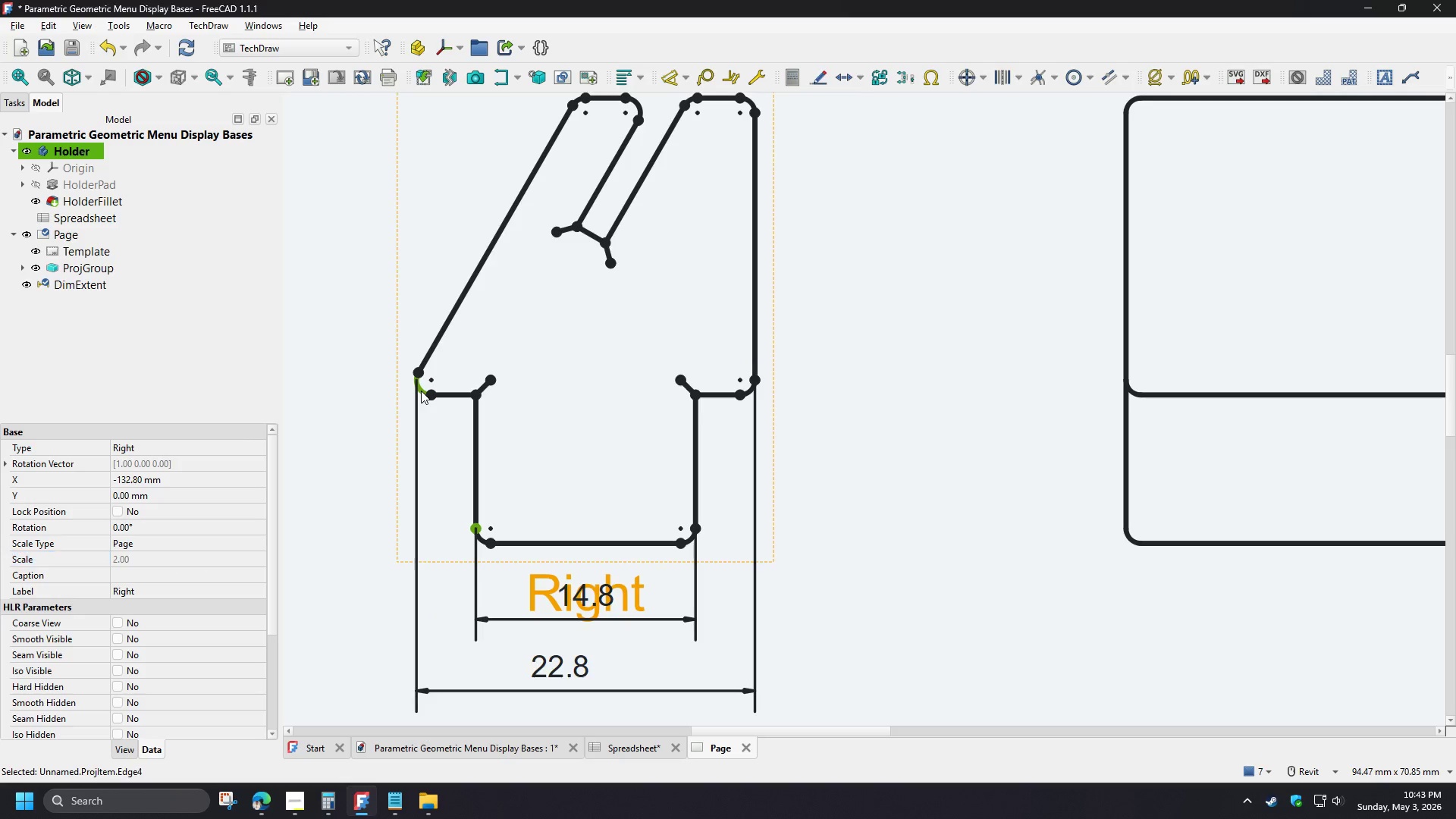 
hold_key(key=ControlLeft, duration=0.41)
 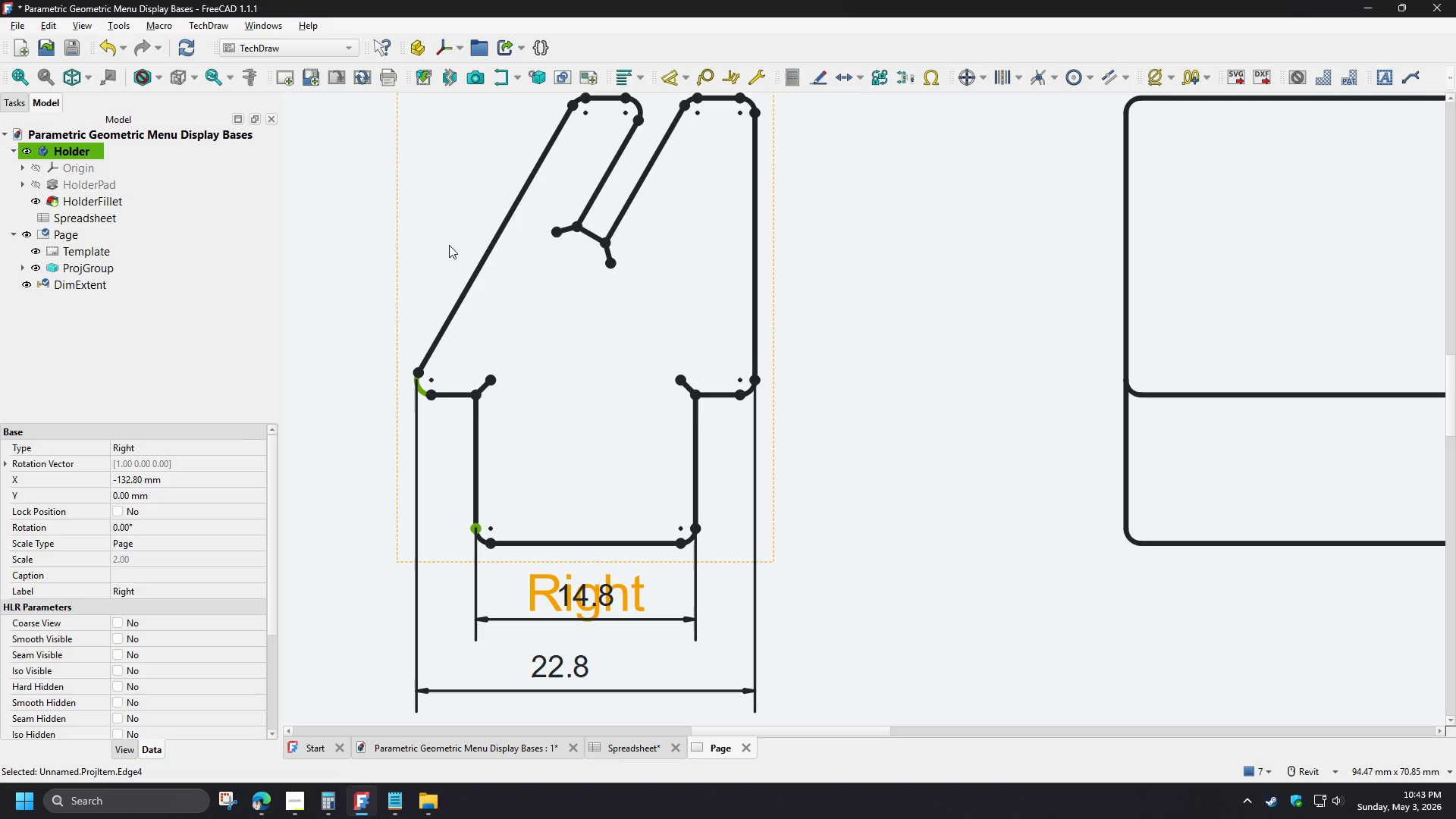 
hold_key(key=ControlLeft, duration=8.02)
left_click([682, 83])
 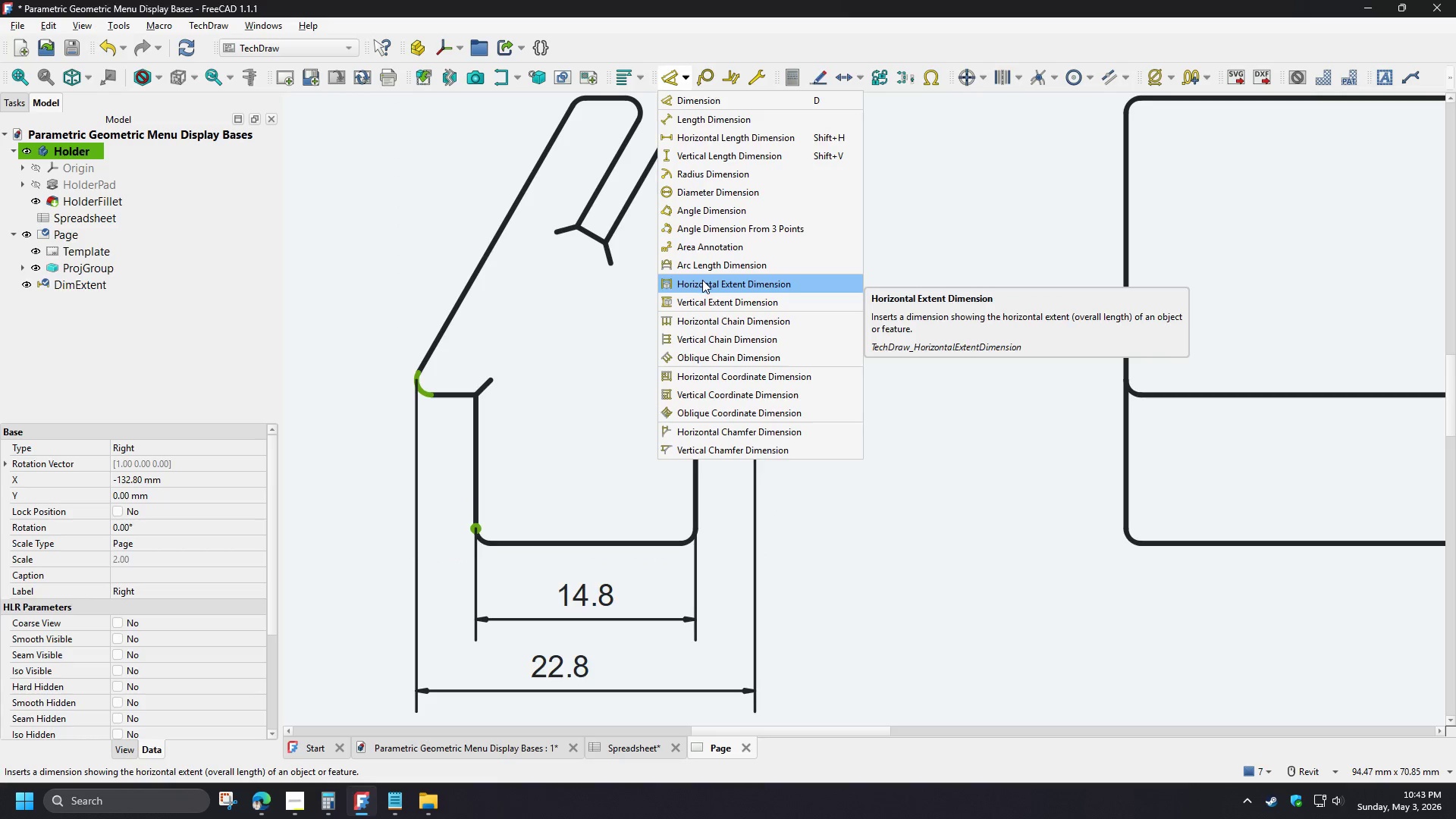 
left_click([702, 280])
 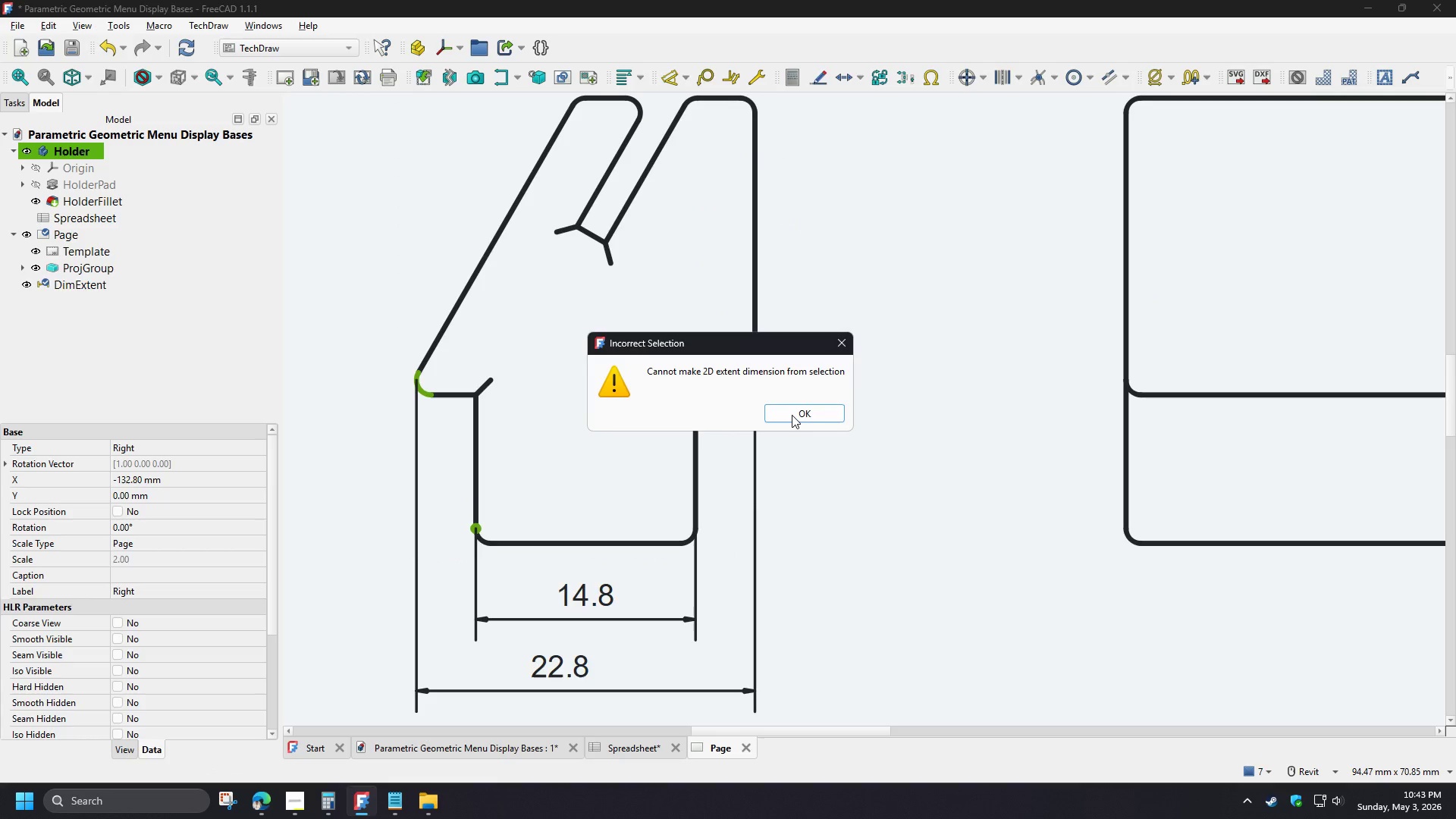 
left_click([792, 415])
 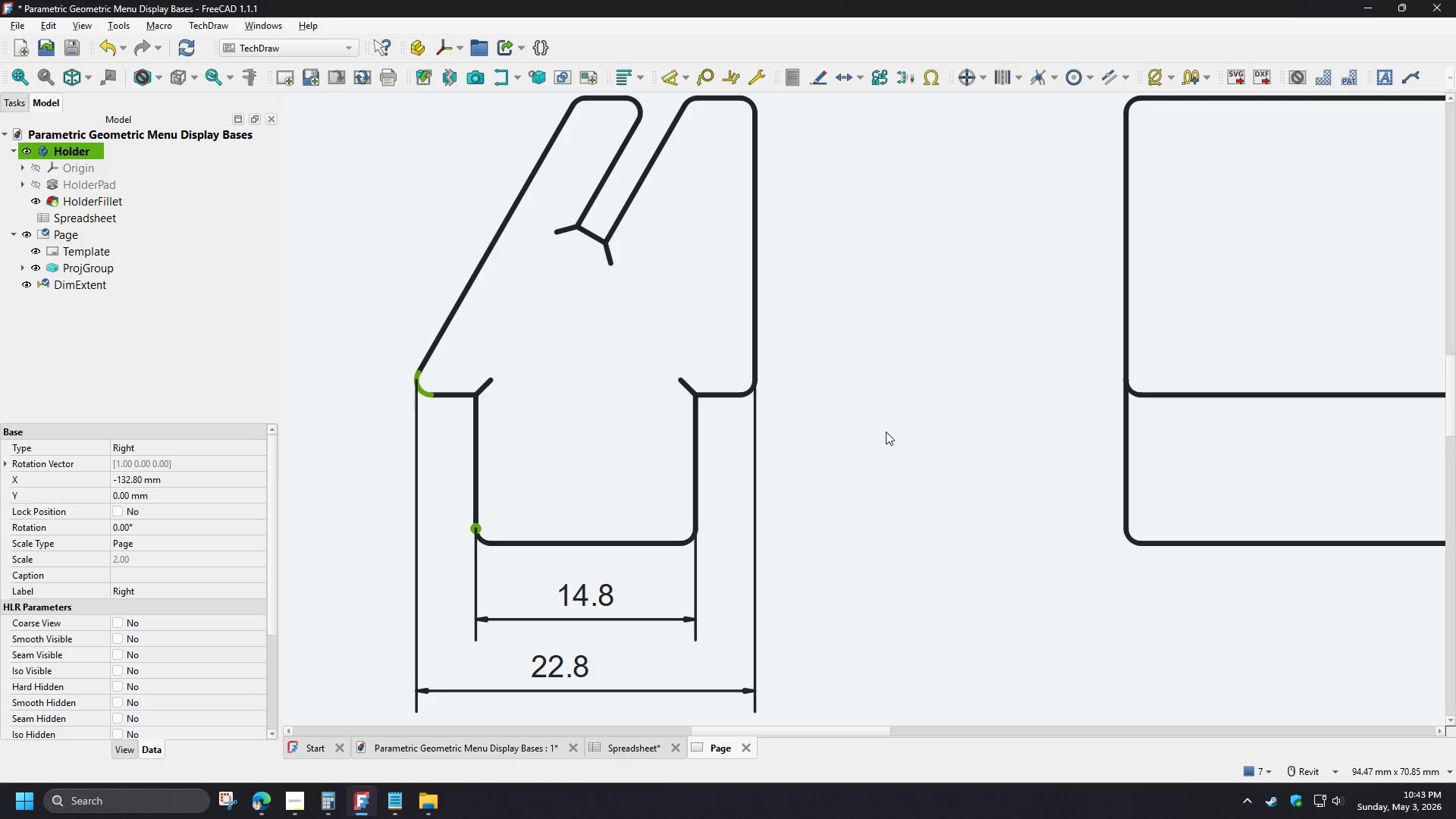 
double_click([886, 431])
 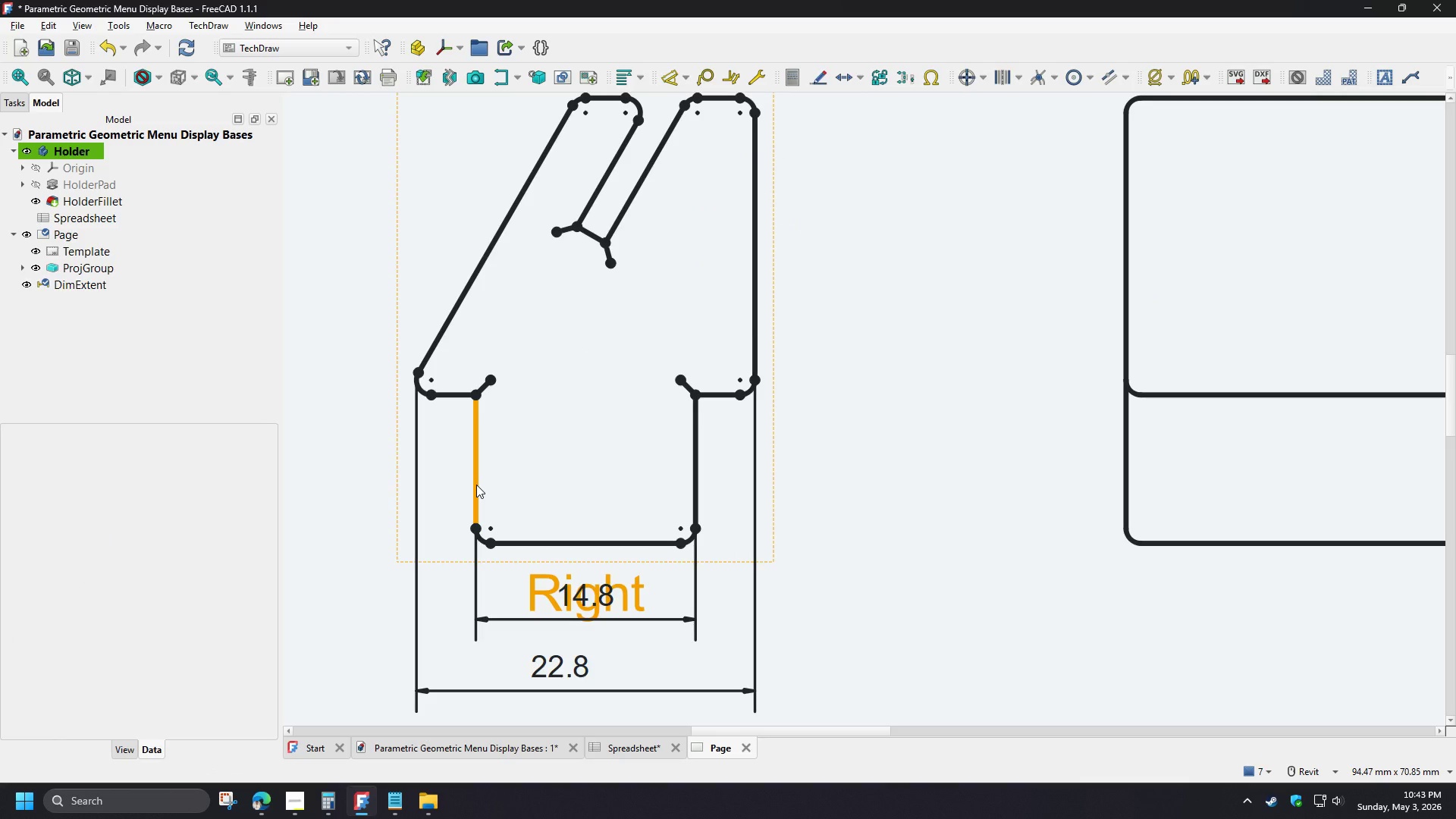 
left_click([476, 485])
 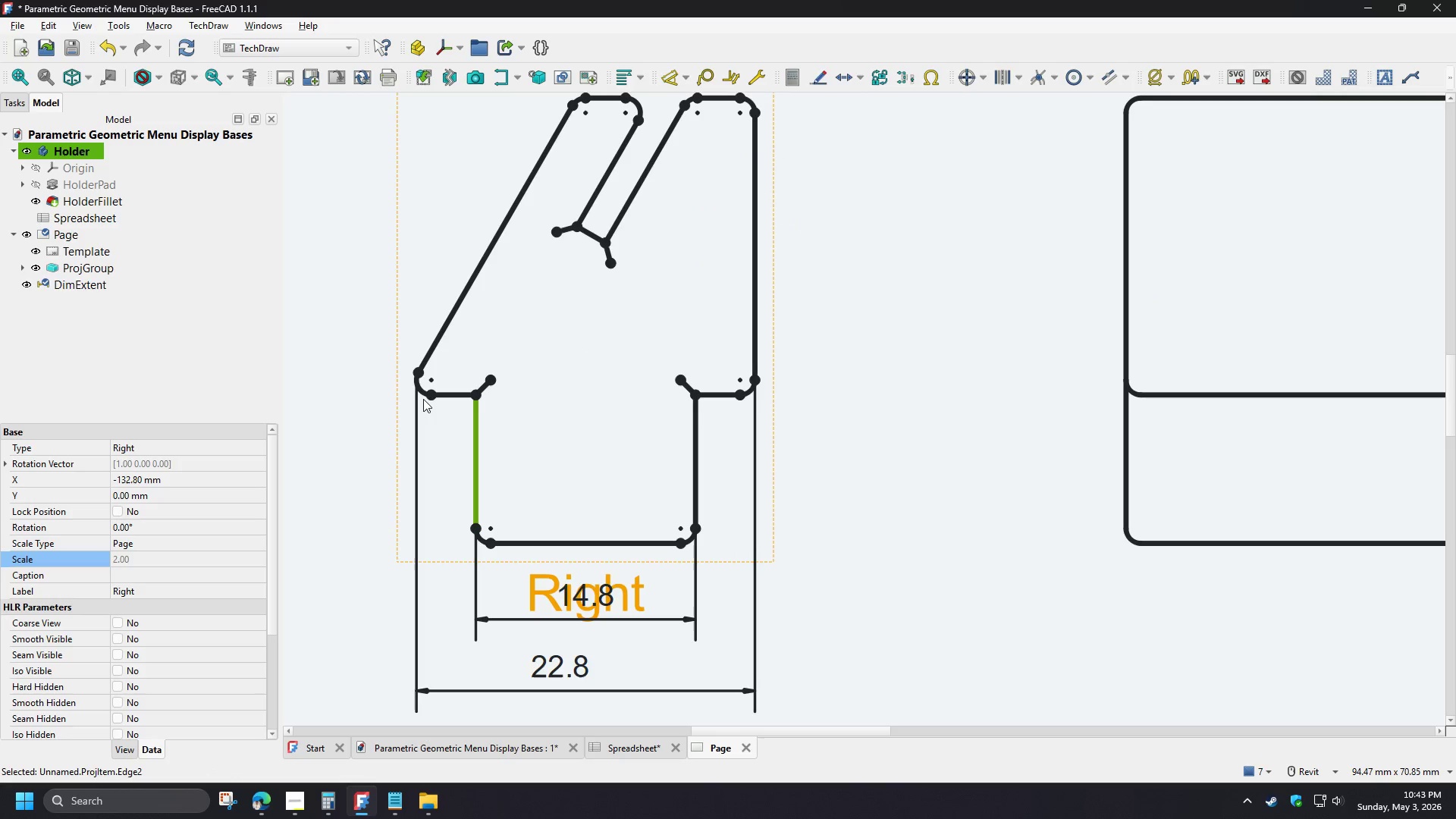 
hold_key(key=ControlLeft, duration=0.98)
left_click([420, 394])
 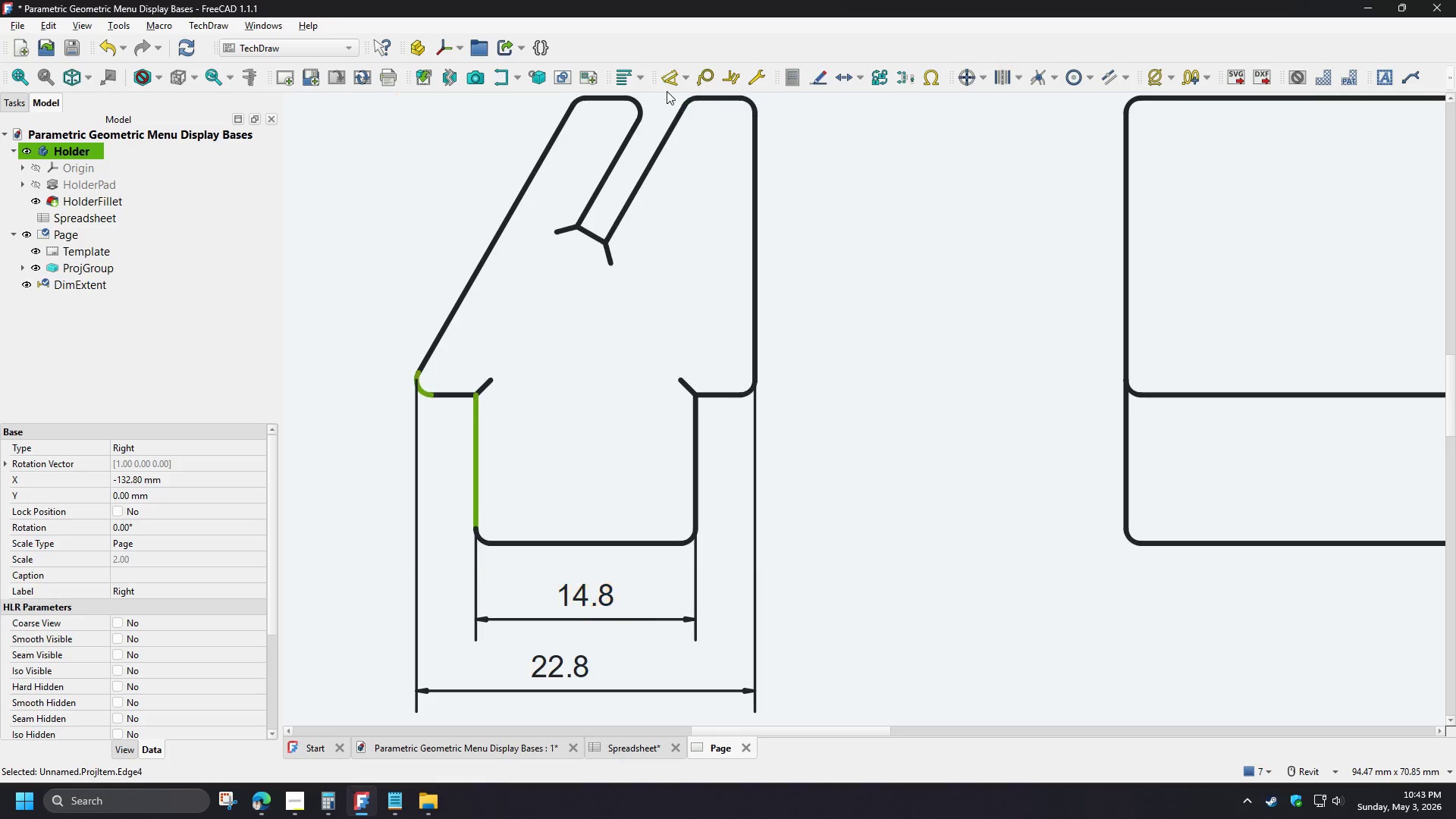 
left_click([683, 84])
 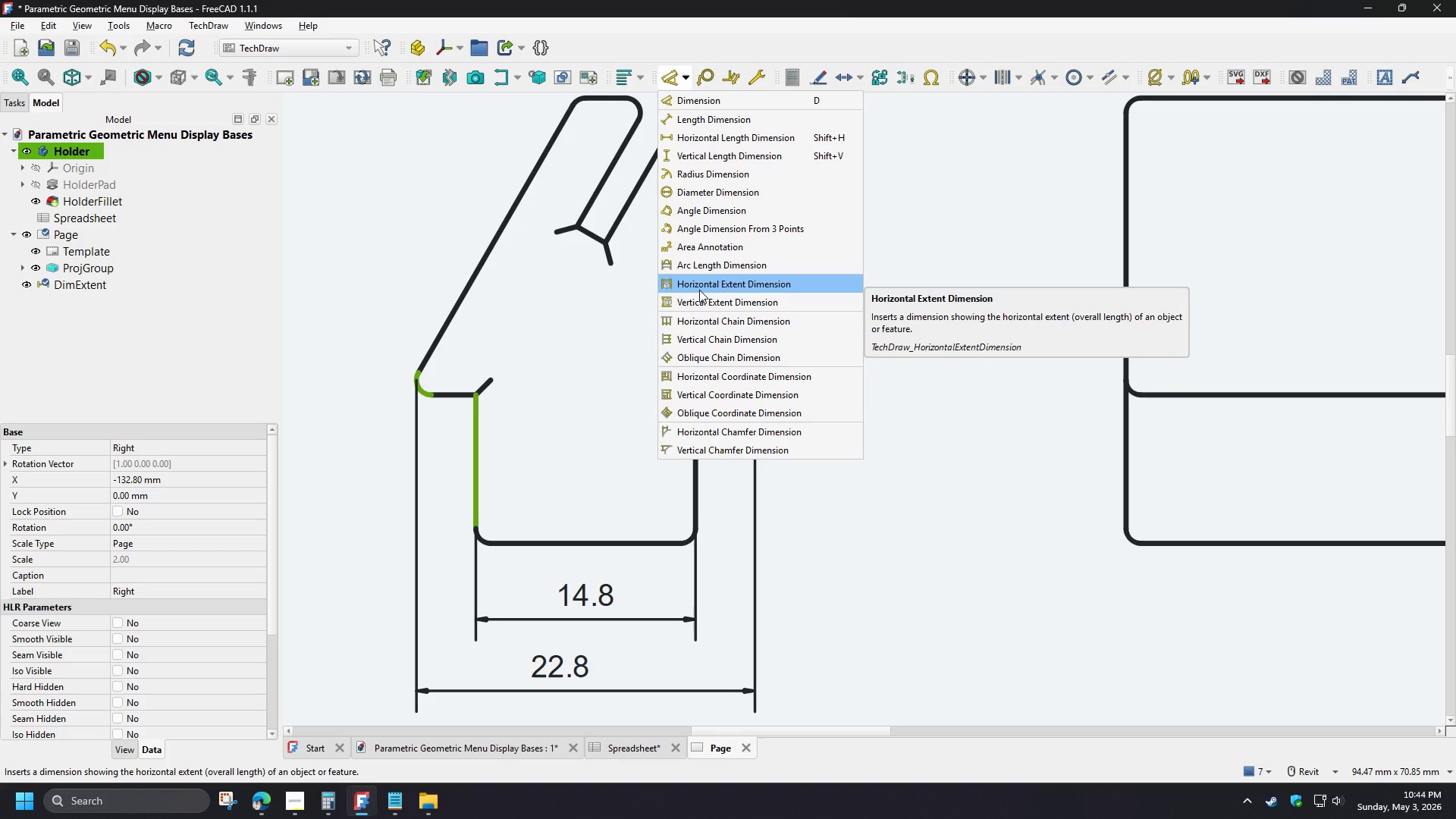 
left_click([699, 290])
 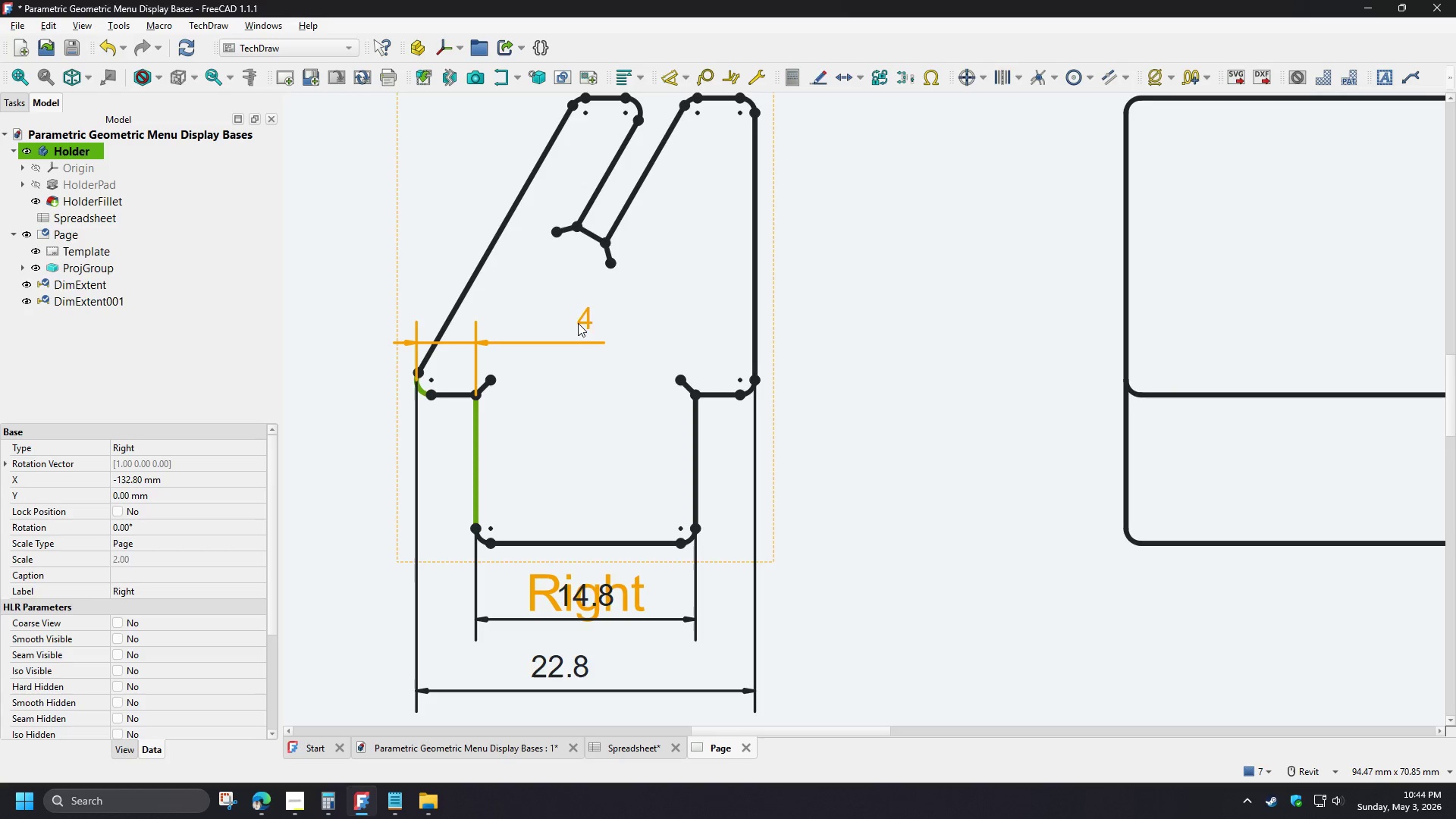 
left_click_drag(start_coordinate=[585, 317], to_coordinate=[435, 352])
 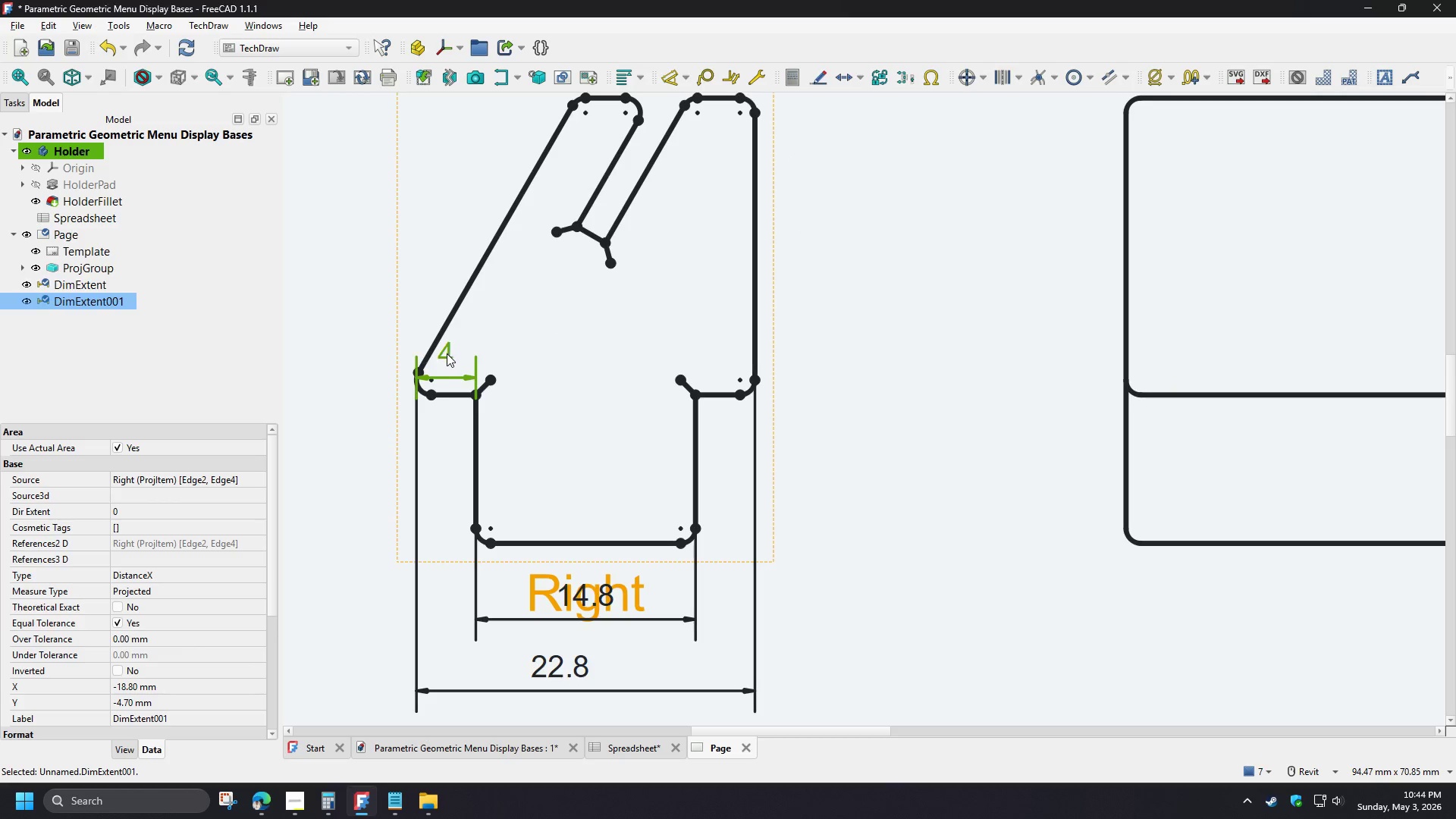 
left_click_drag(start_coordinate=[447, 353], to_coordinate=[451, 601])
 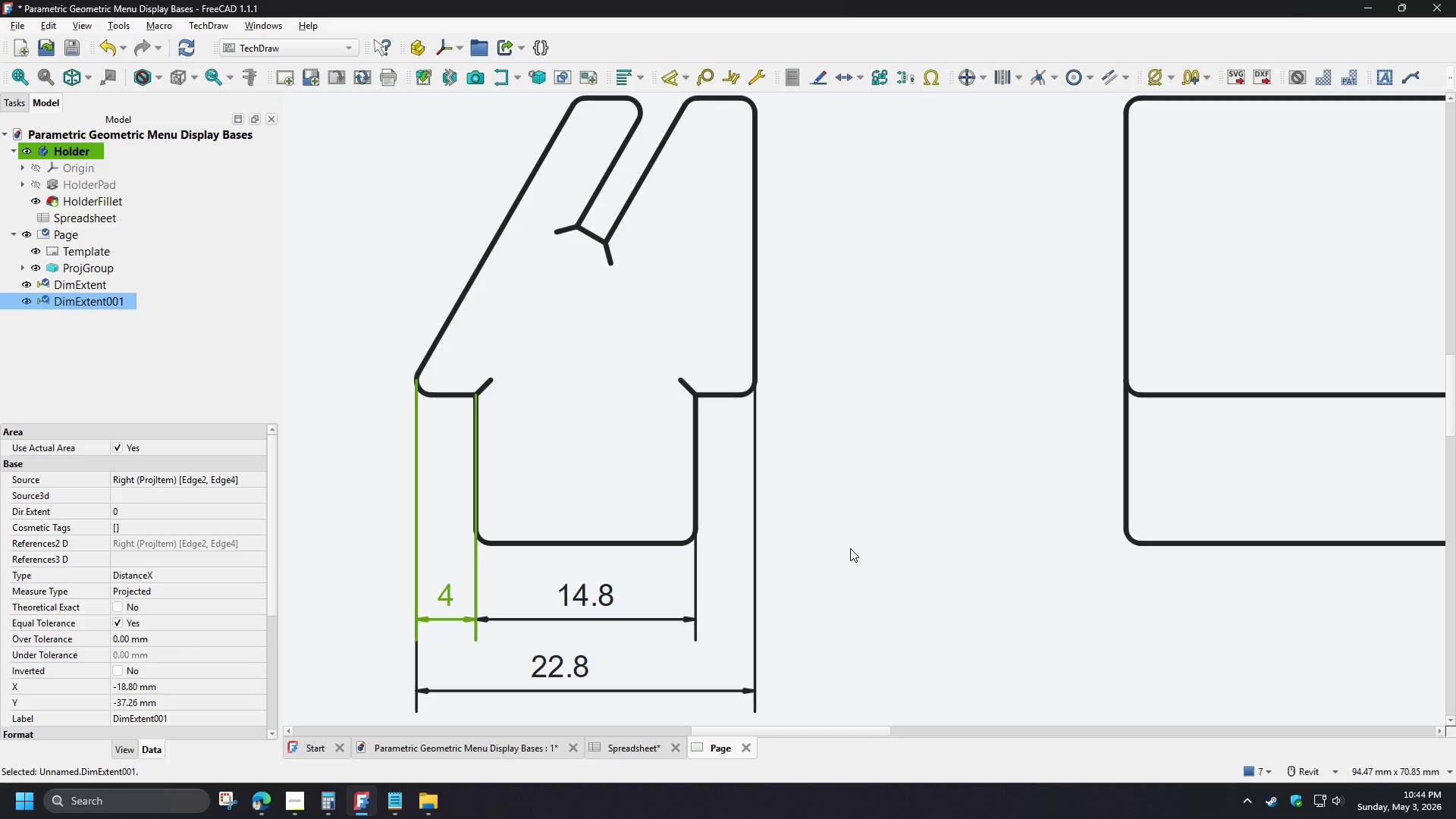 
left_click([850, 548])
 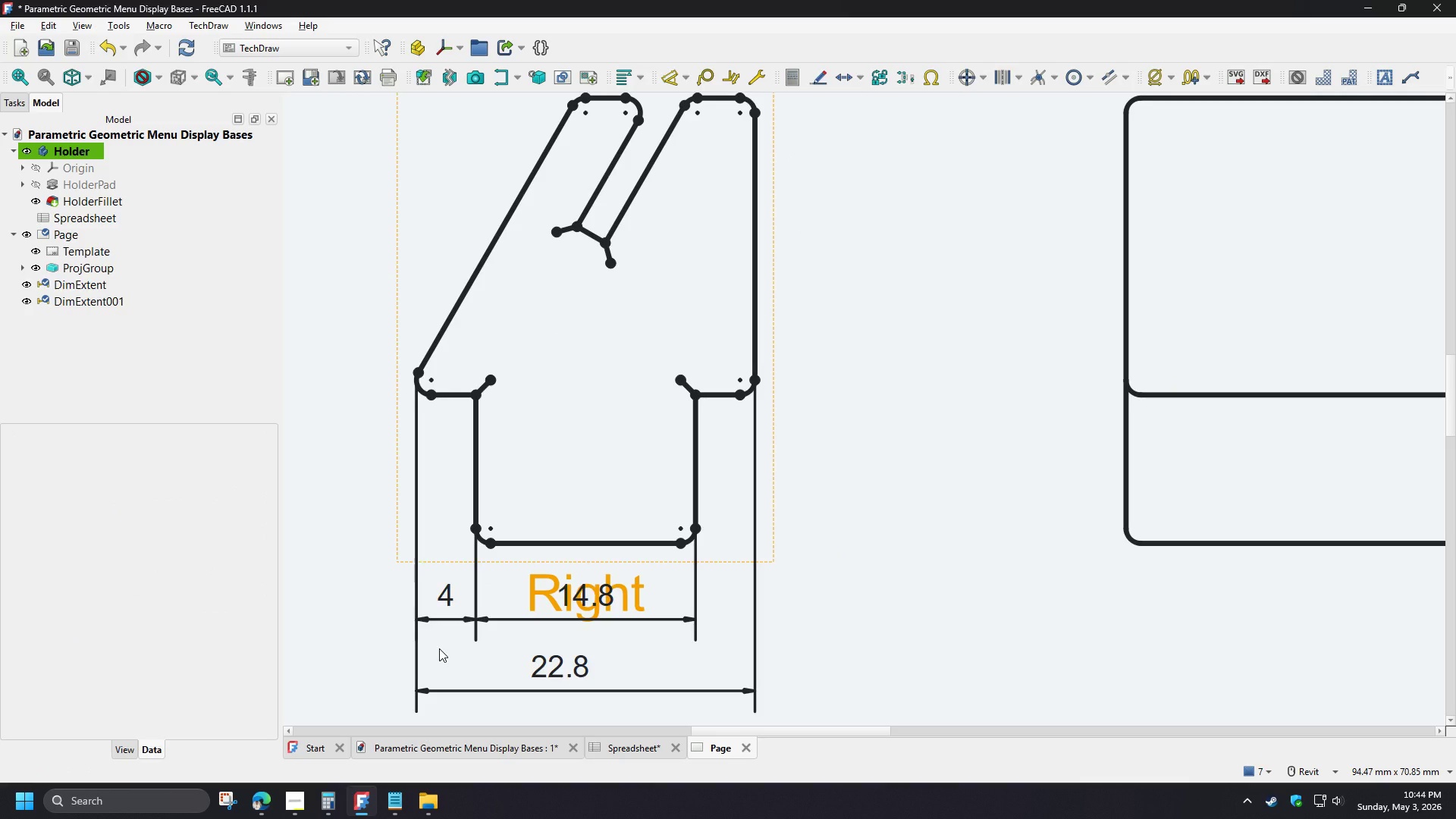 
wait(12.03)
 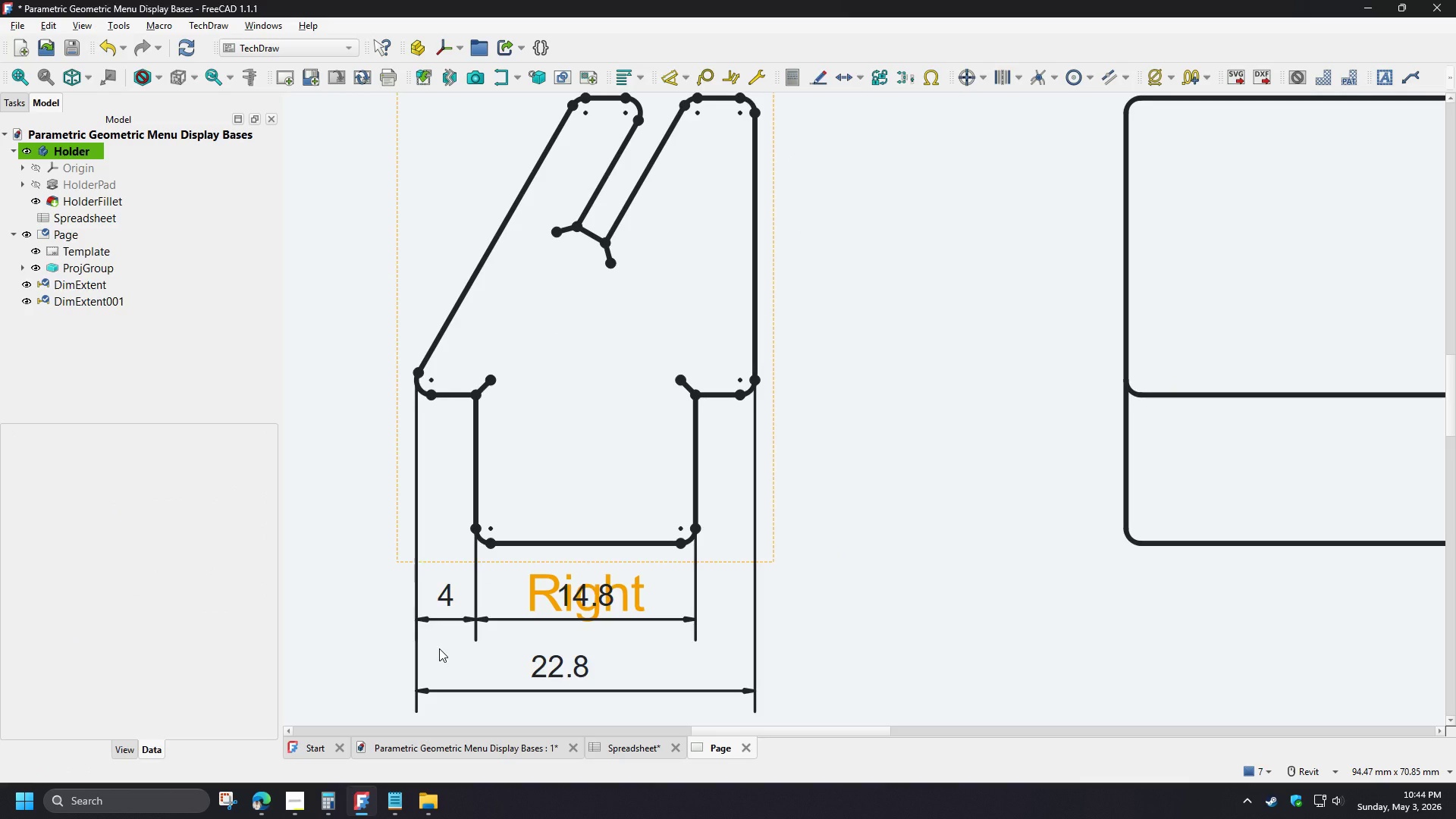 
scroll: coordinate [452, 542], scroll_direction: up, amount: 9.0
 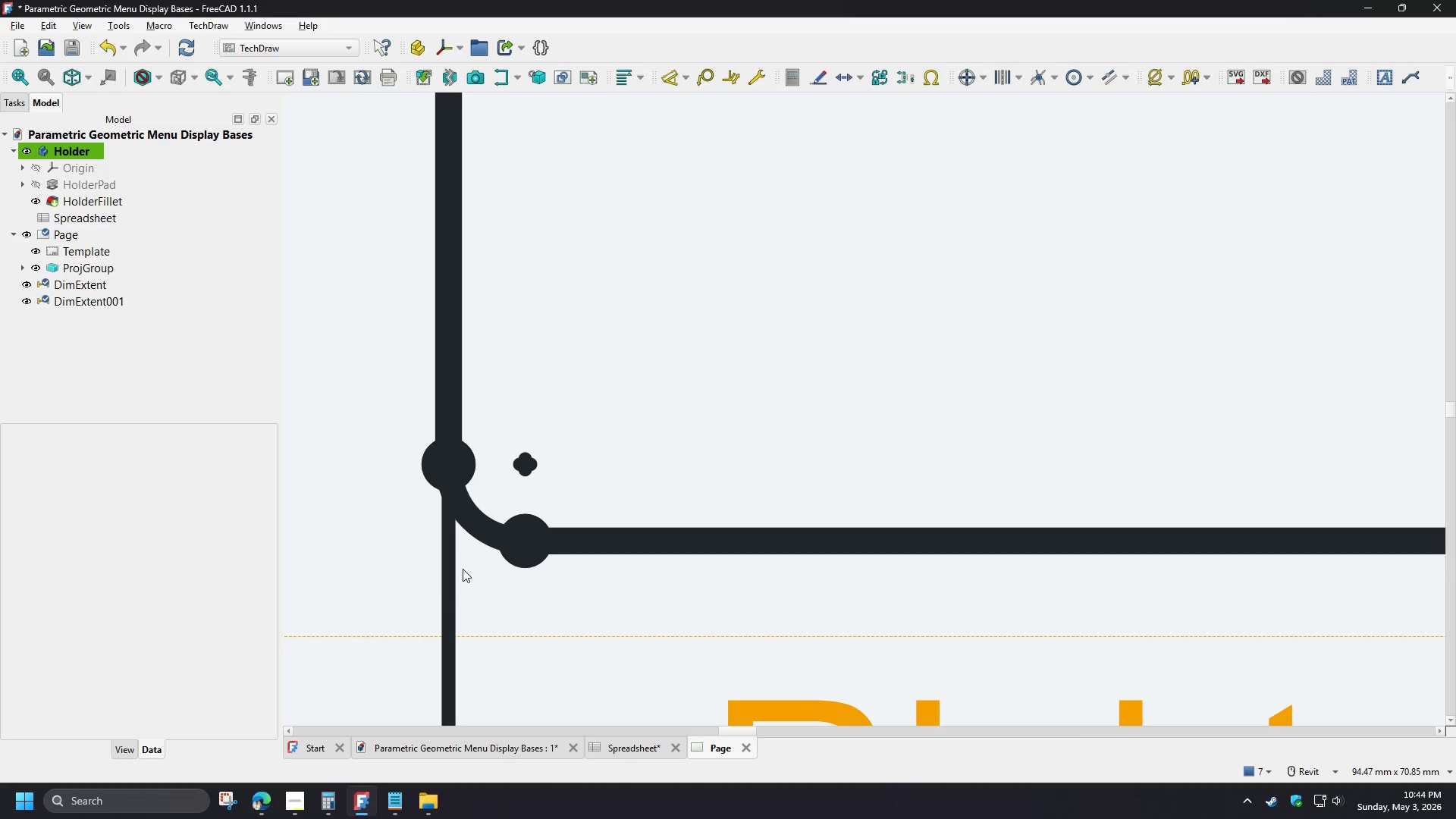 
scroll: coordinate [541, 553], scroll_direction: down, amount: 8.0
 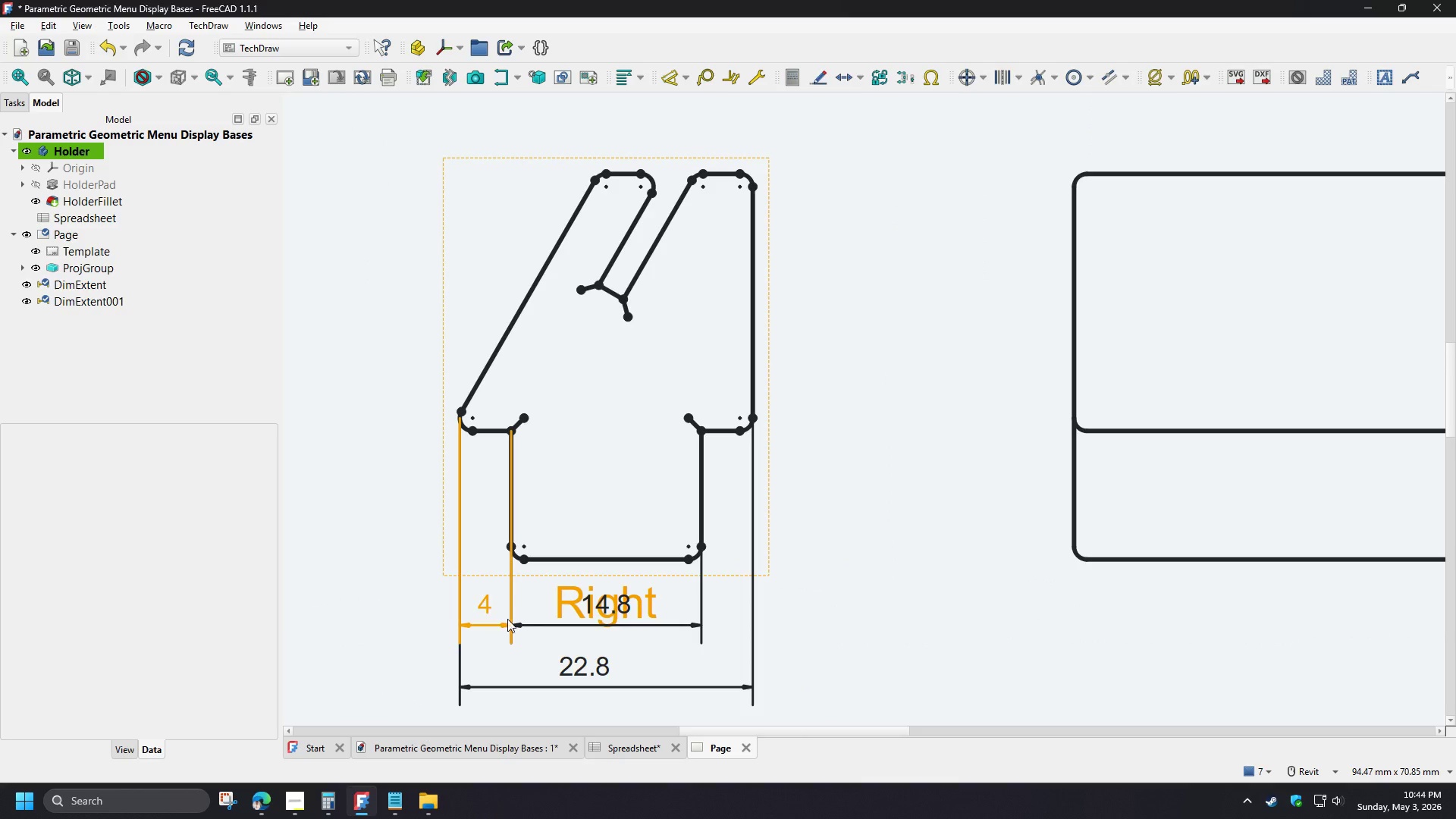 
left_click([616, 613])
 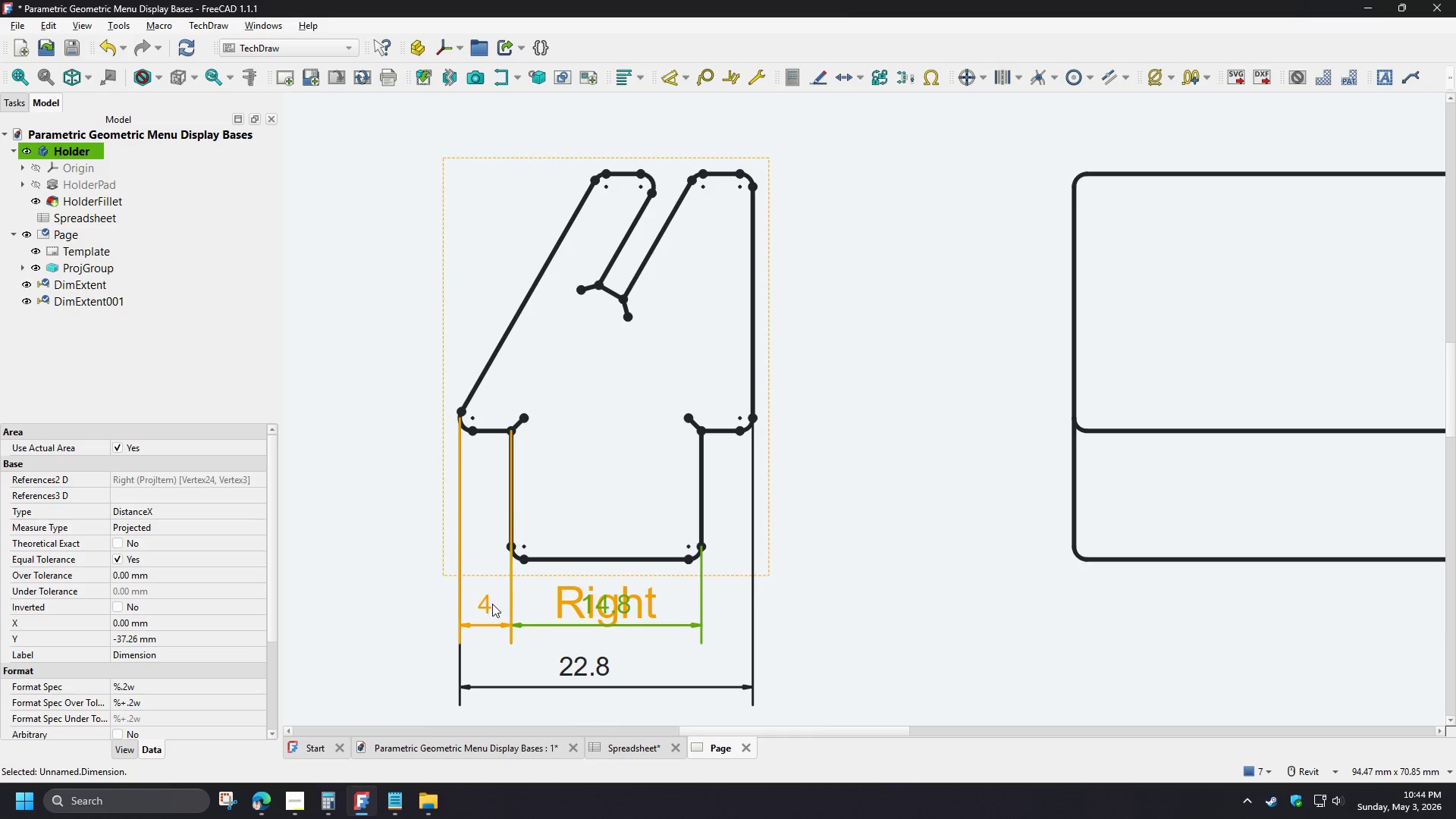 
left_click([490, 604])
 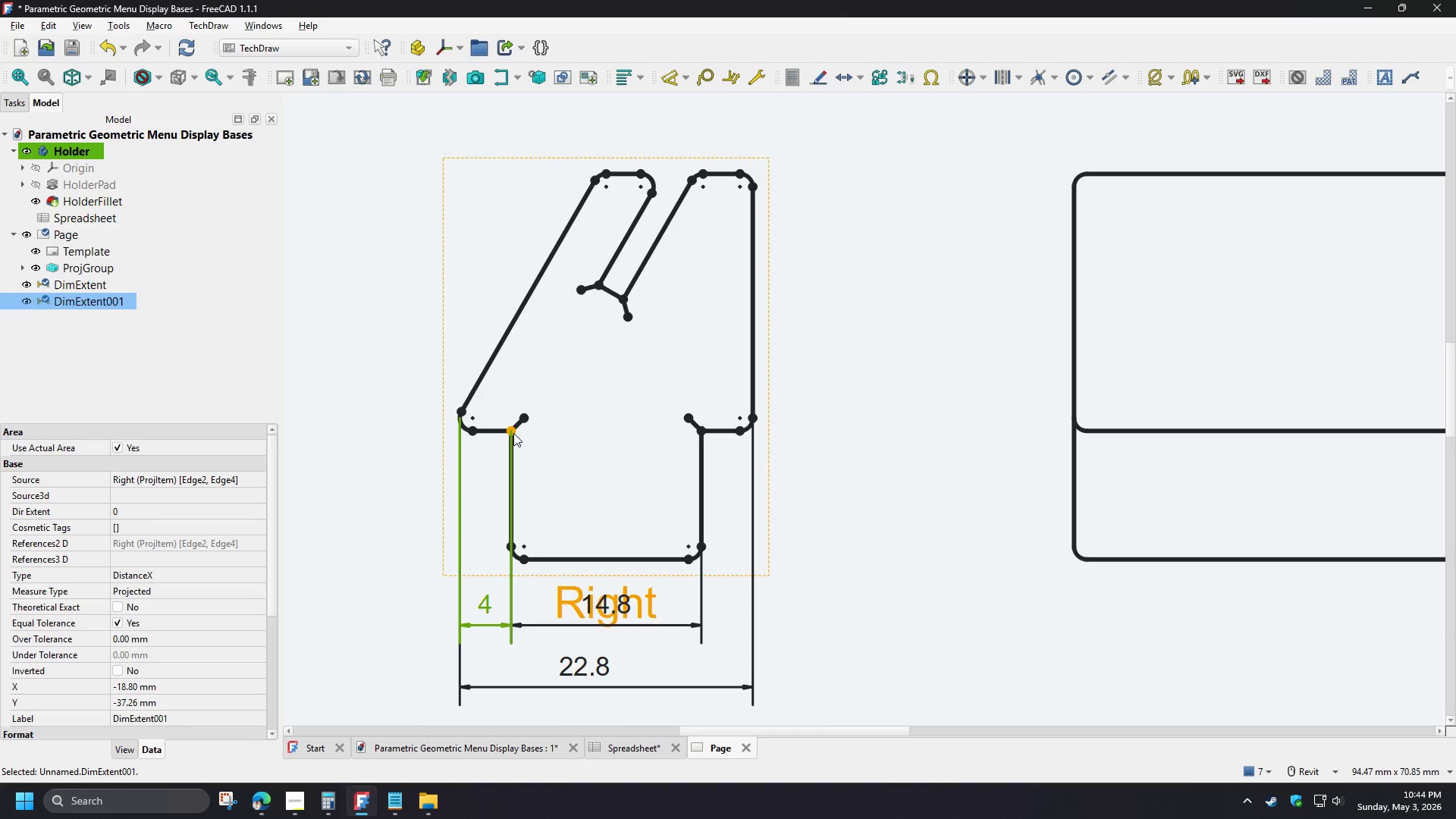 
left_click_drag(start_coordinate=[513, 433], to_coordinate=[513, 551])
 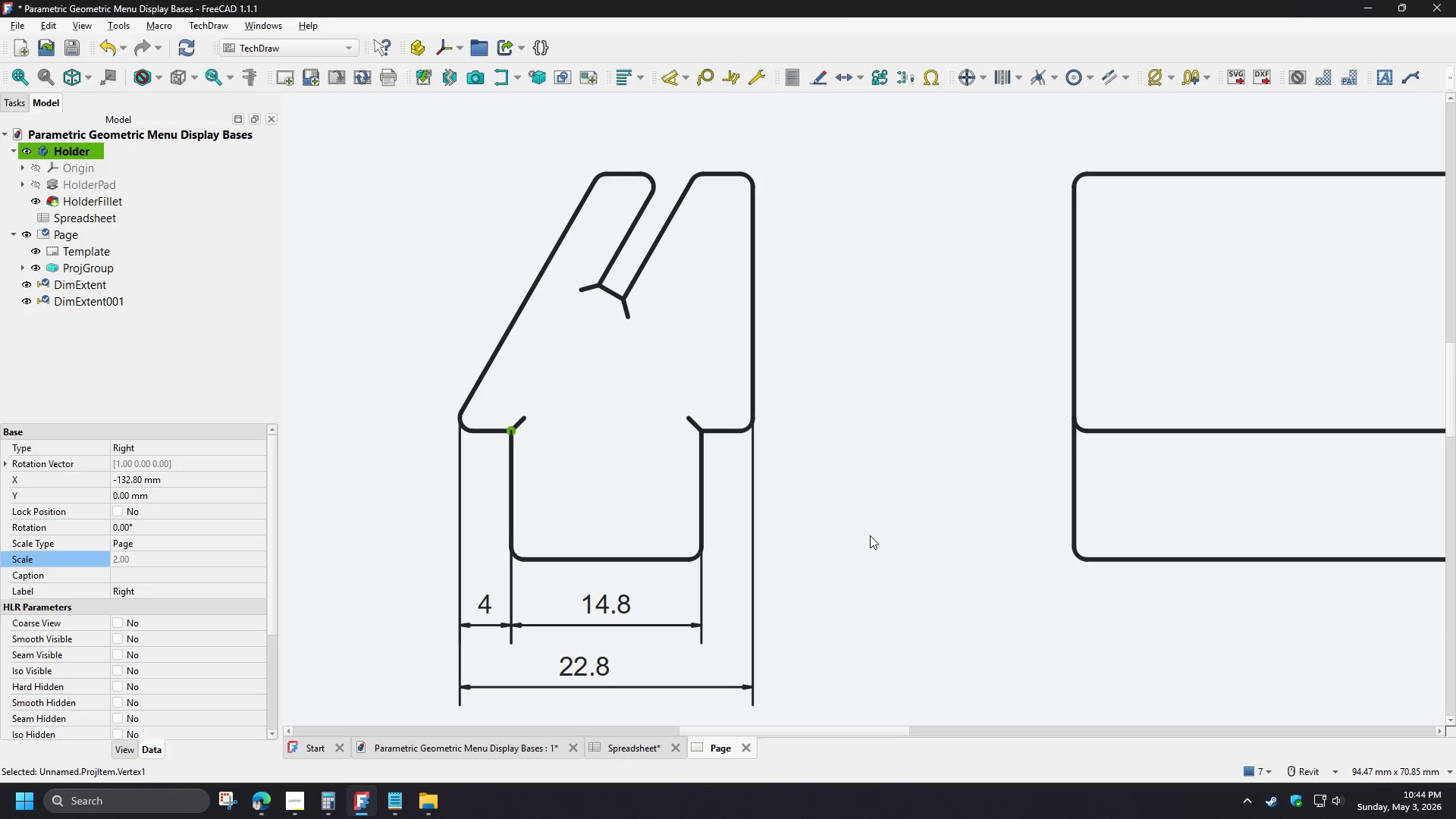 
left_click([871, 535])
 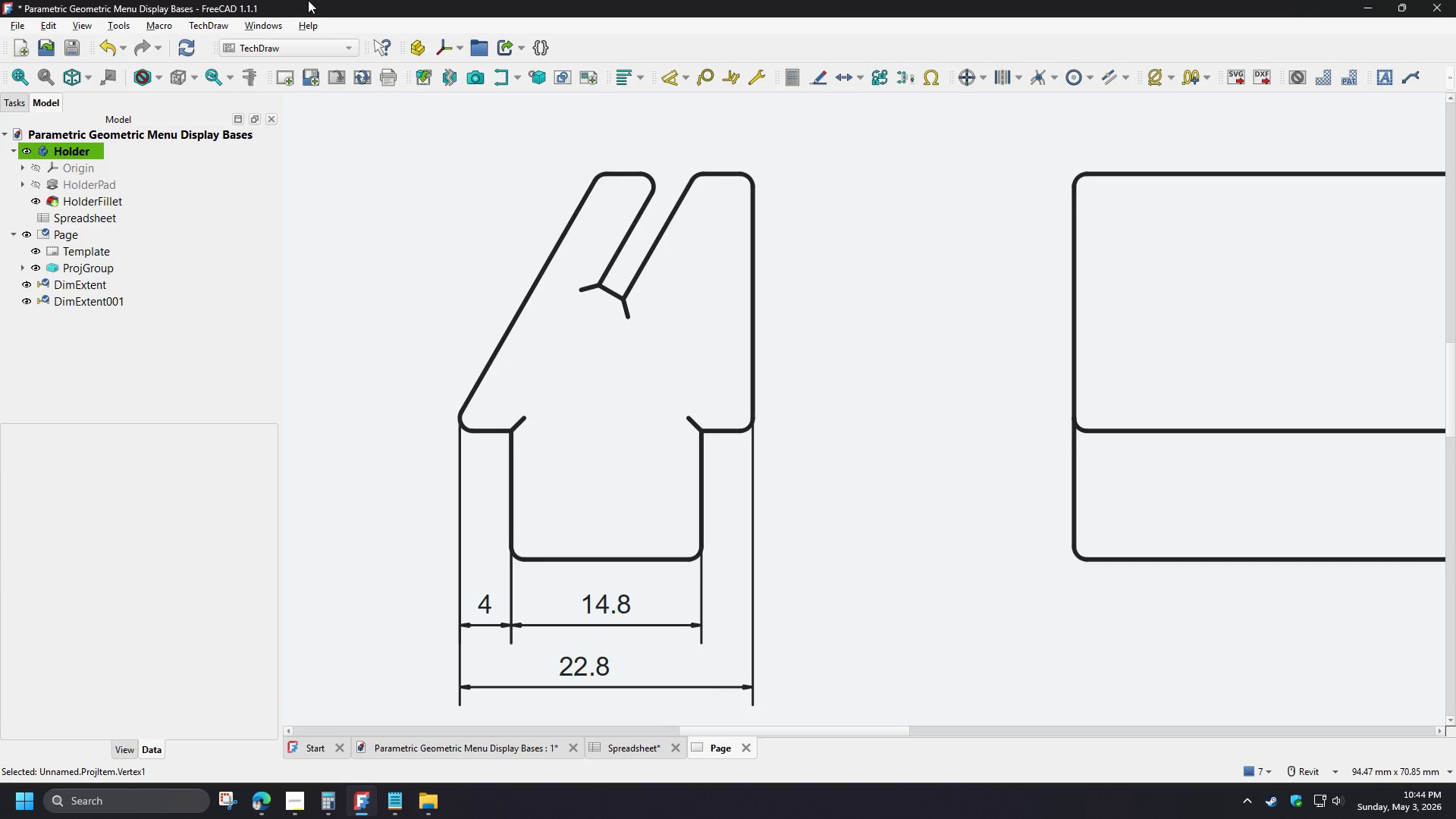 
left_click([686, 83])
 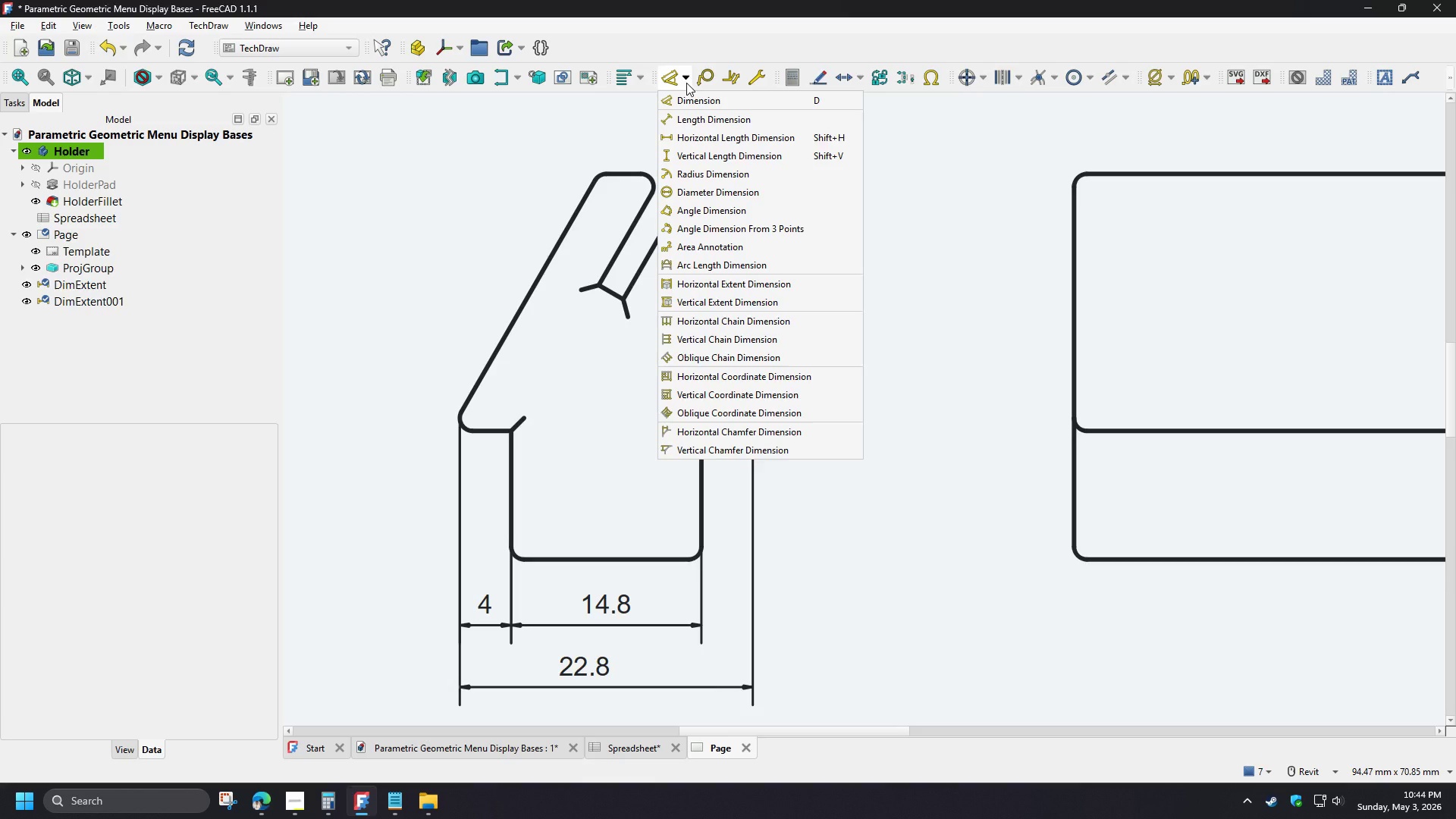 
wait(28.84)
 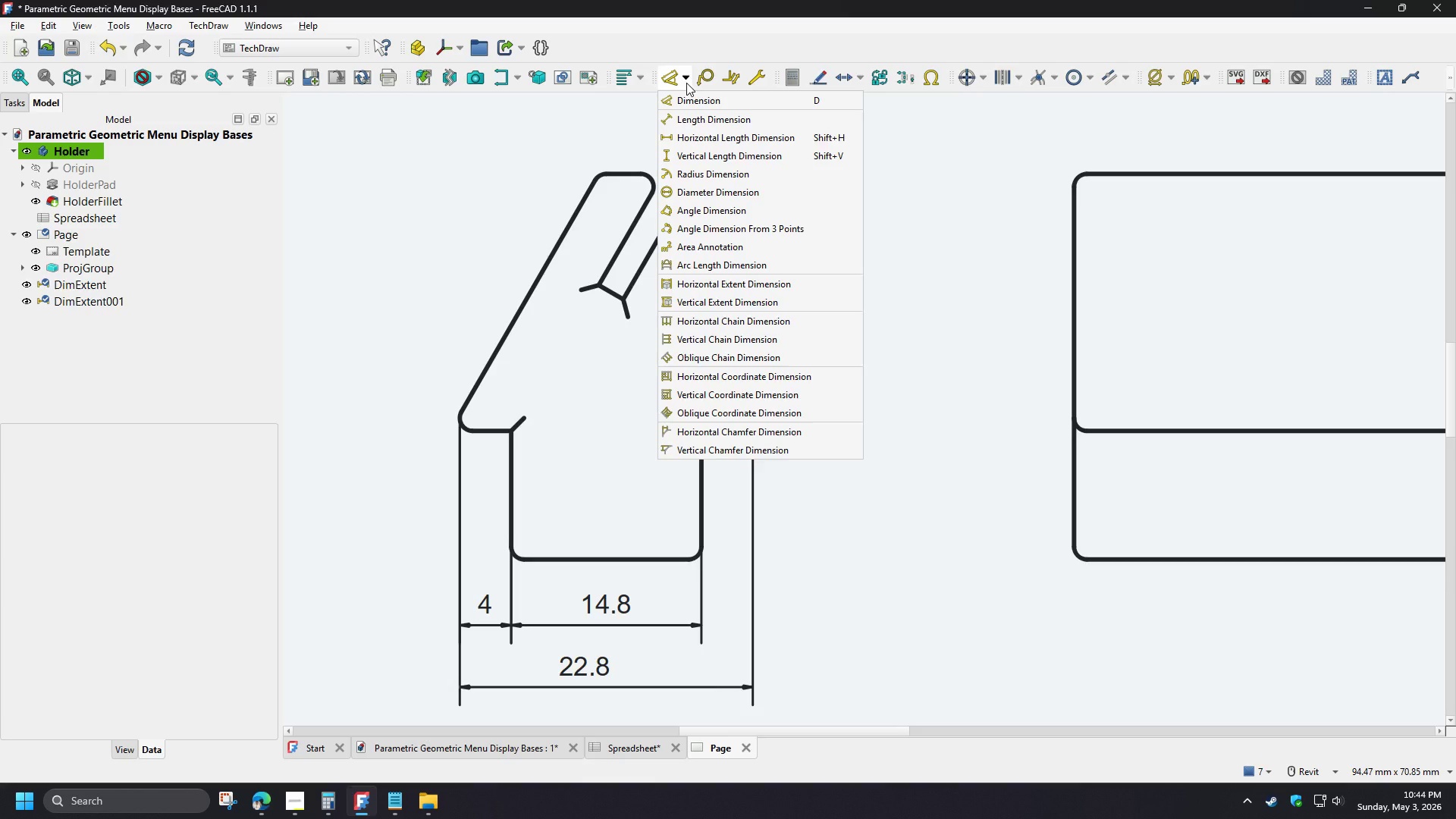 
left_click([395, 204])
 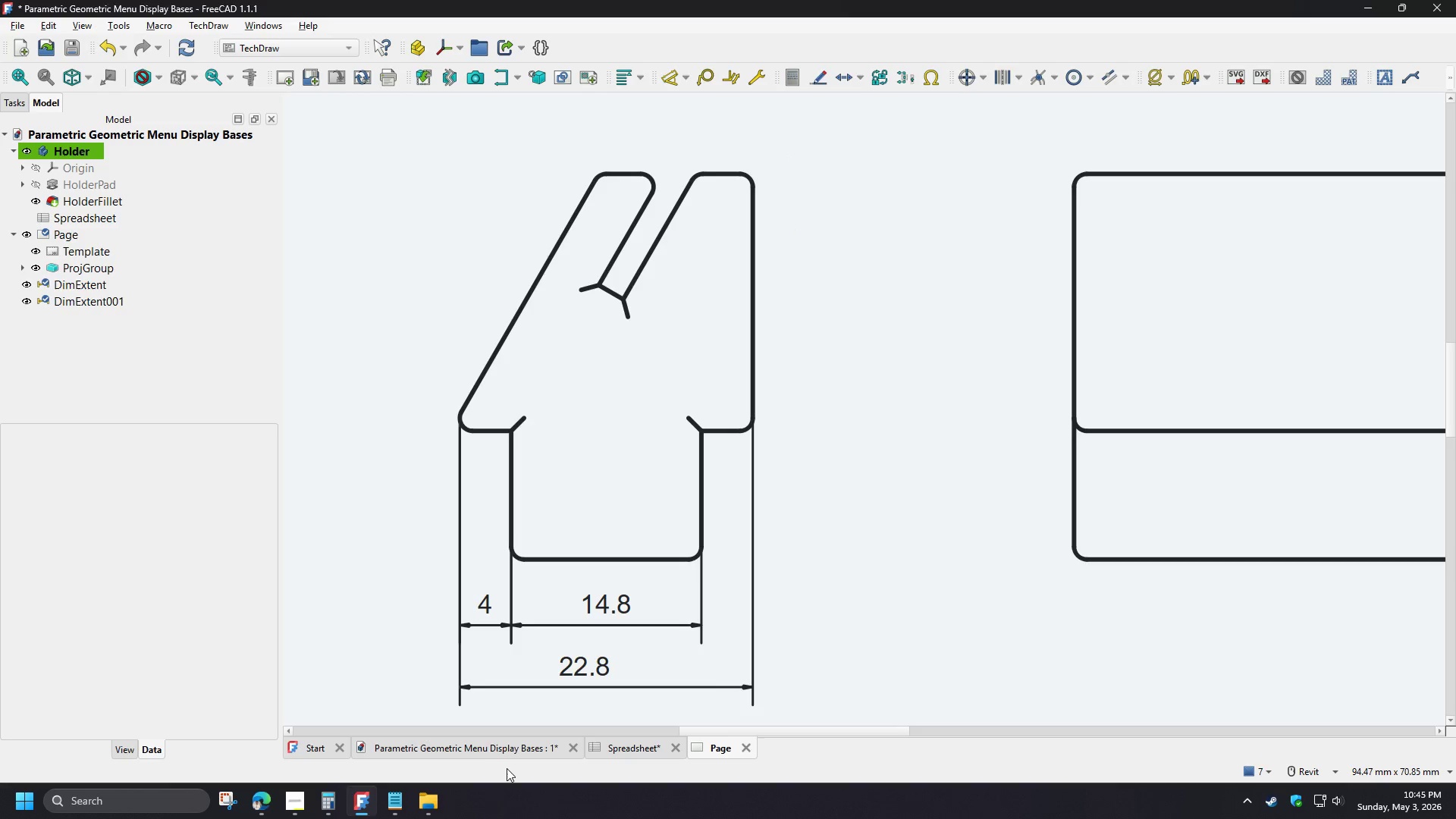 
left_click([475, 747])
 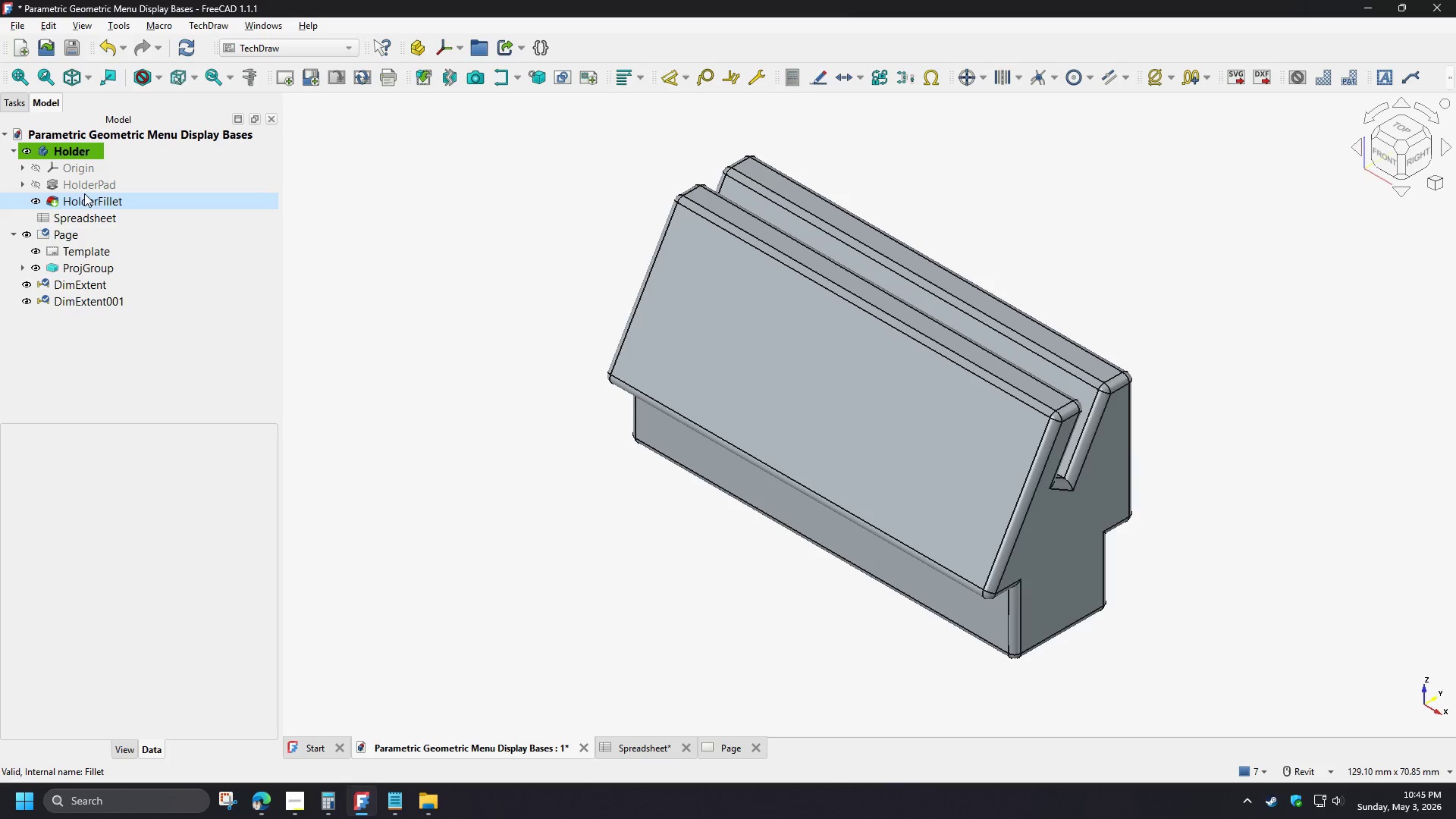 
left_click([21, 186])
 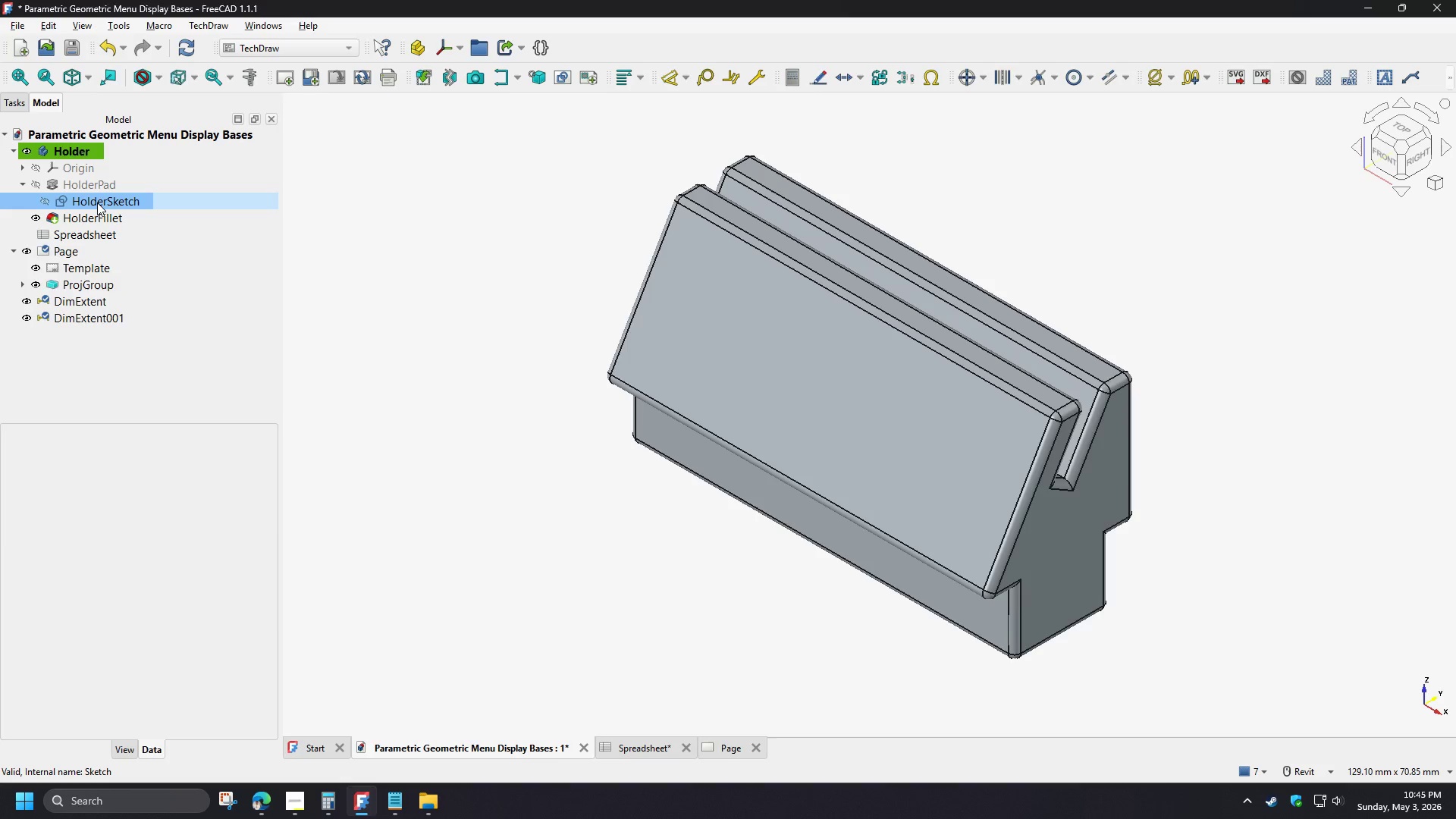 
double_click([97, 202])
 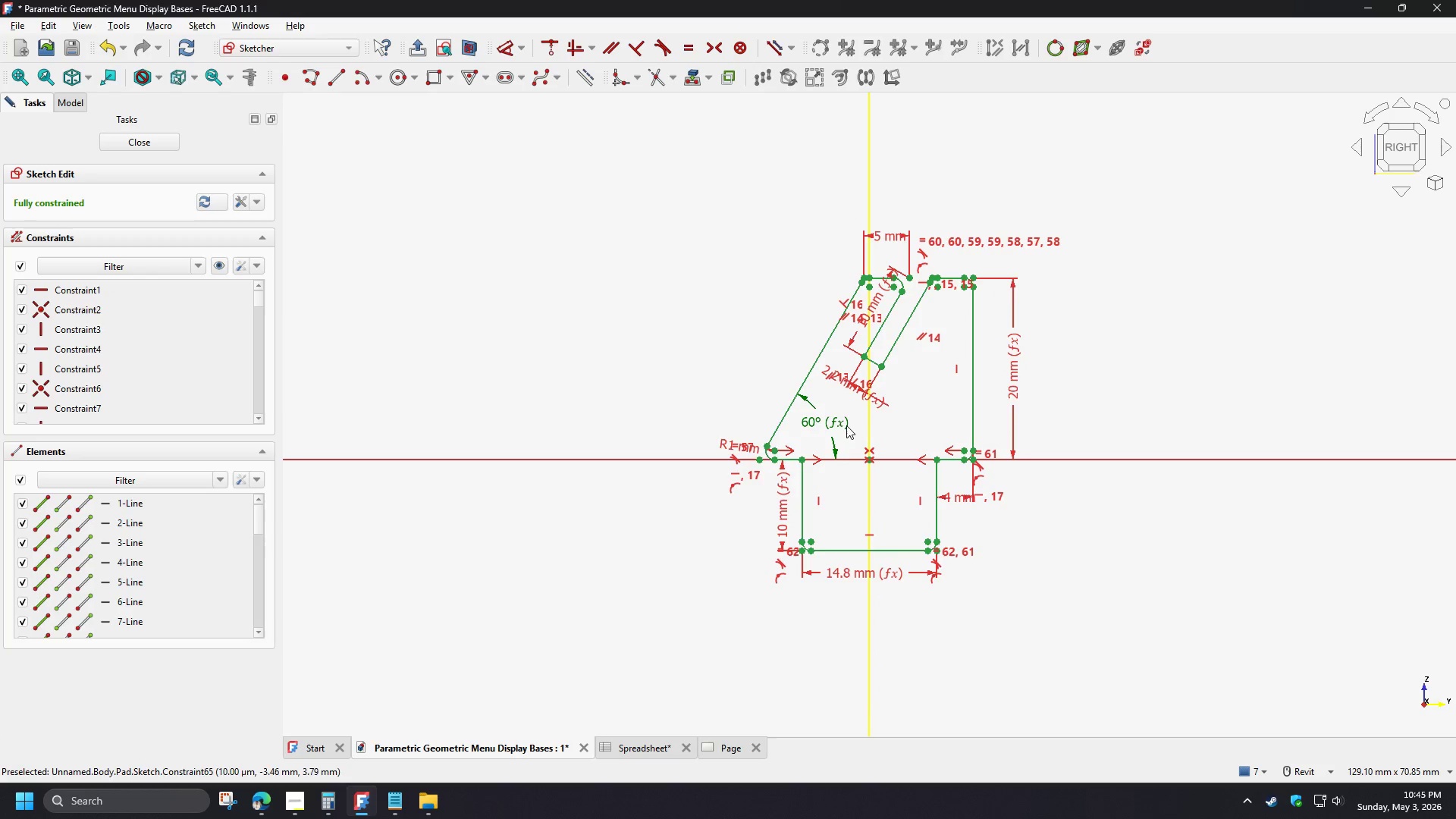 
scroll: coordinate [919, 325], scroll_direction: up, amount: 6.0
 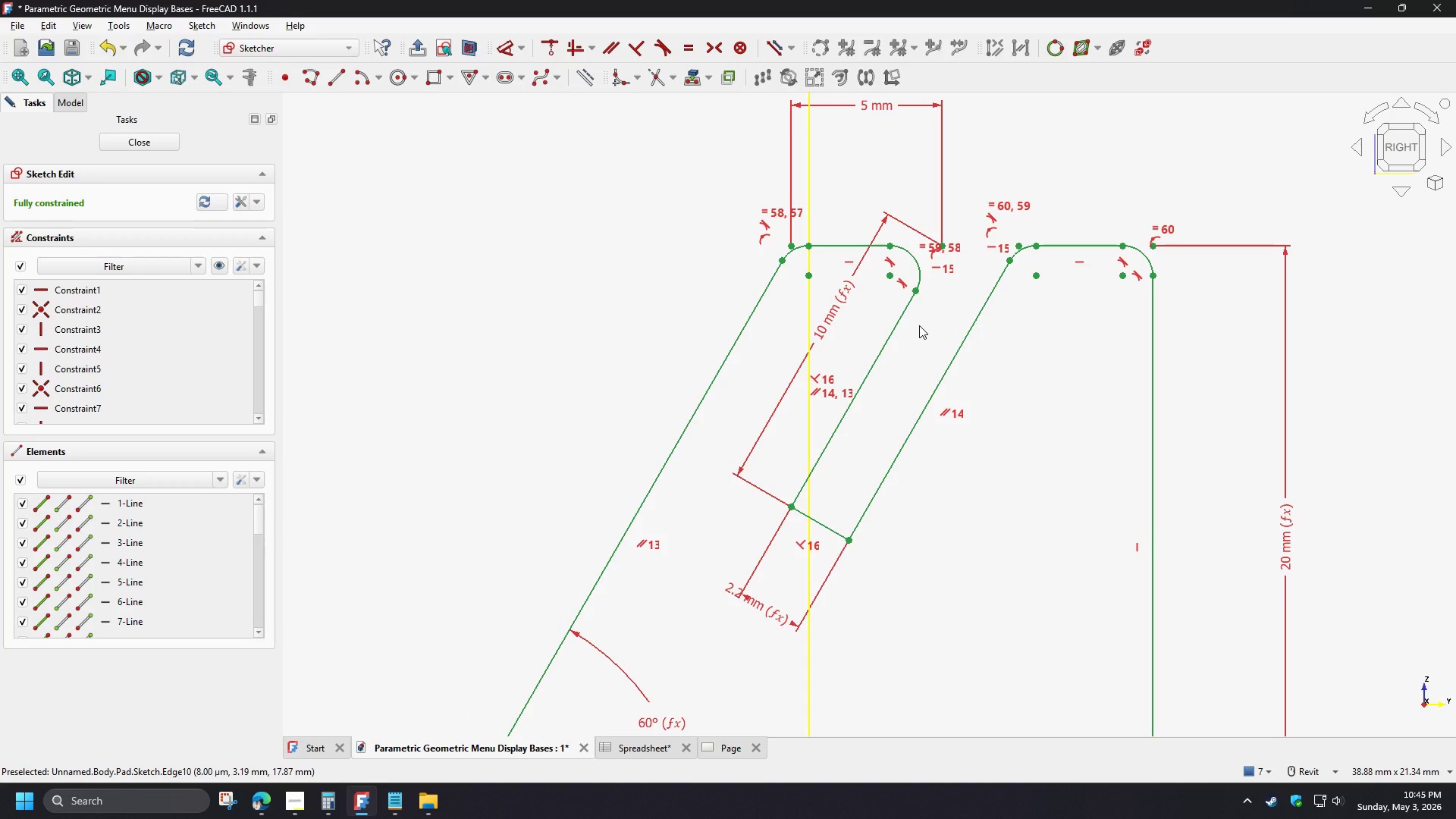 
left_click([153, 148])
 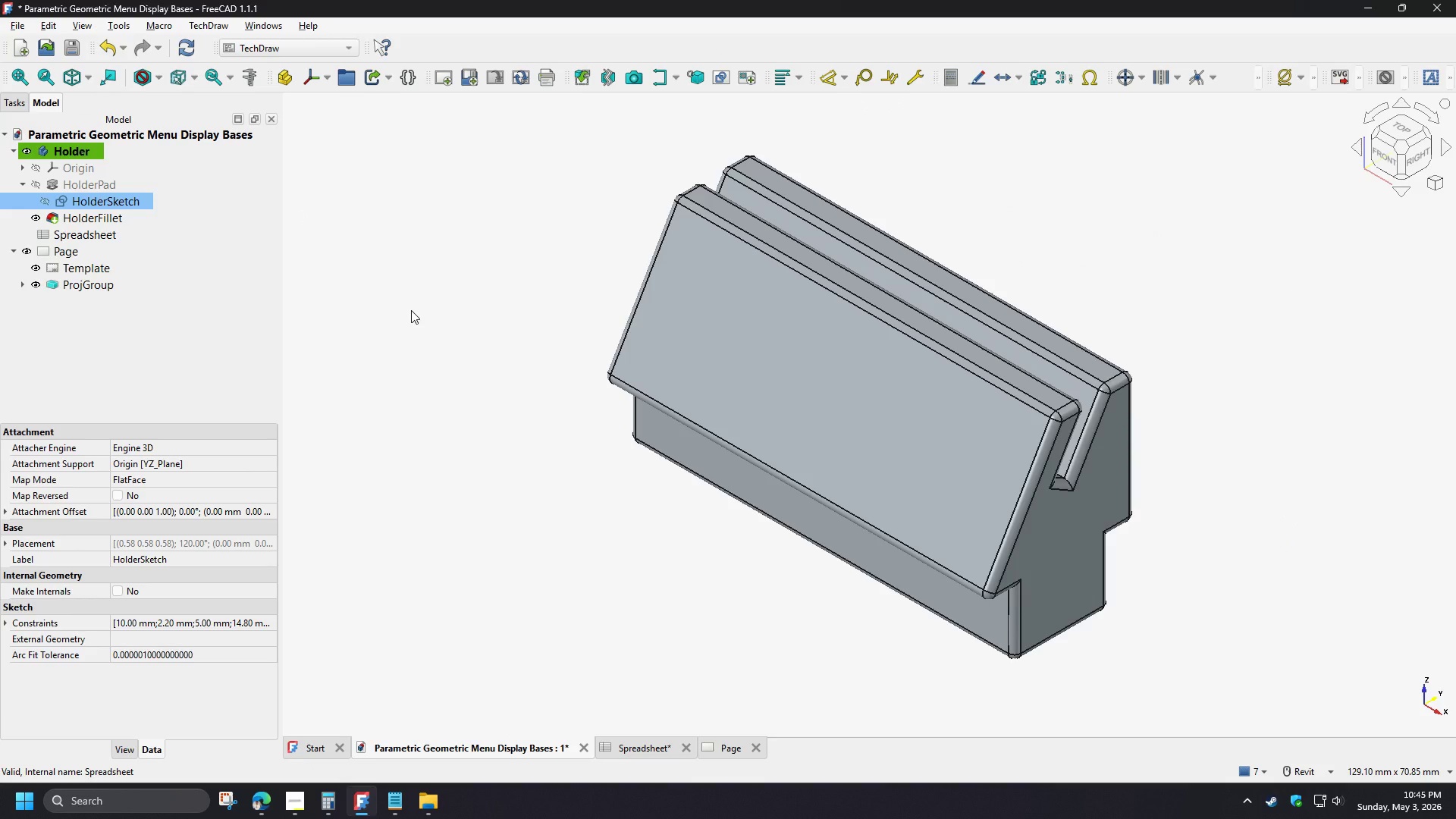 
wait(7.05)
 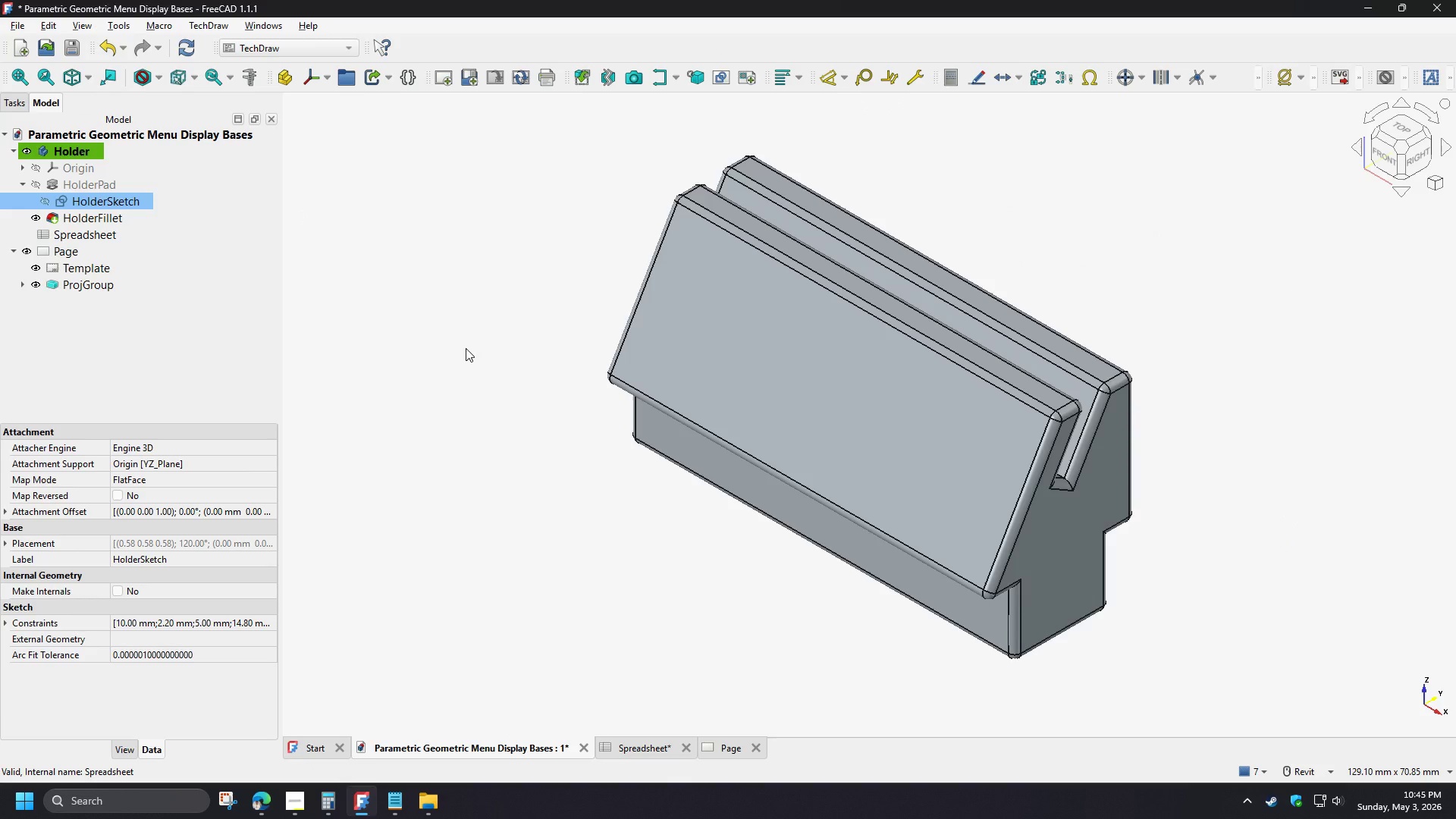 
left_click([630, 743])
 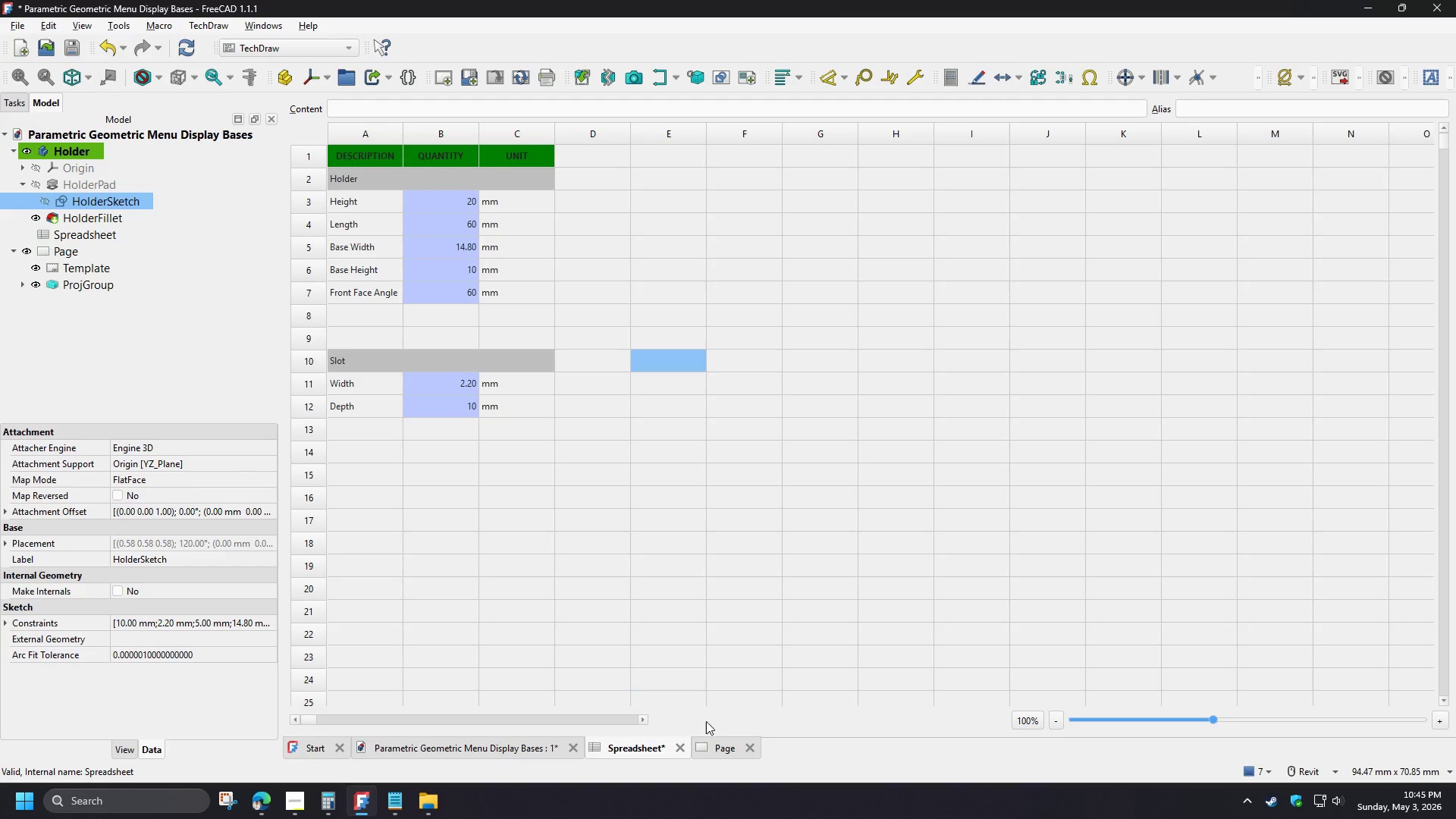 
left_click([723, 745])
 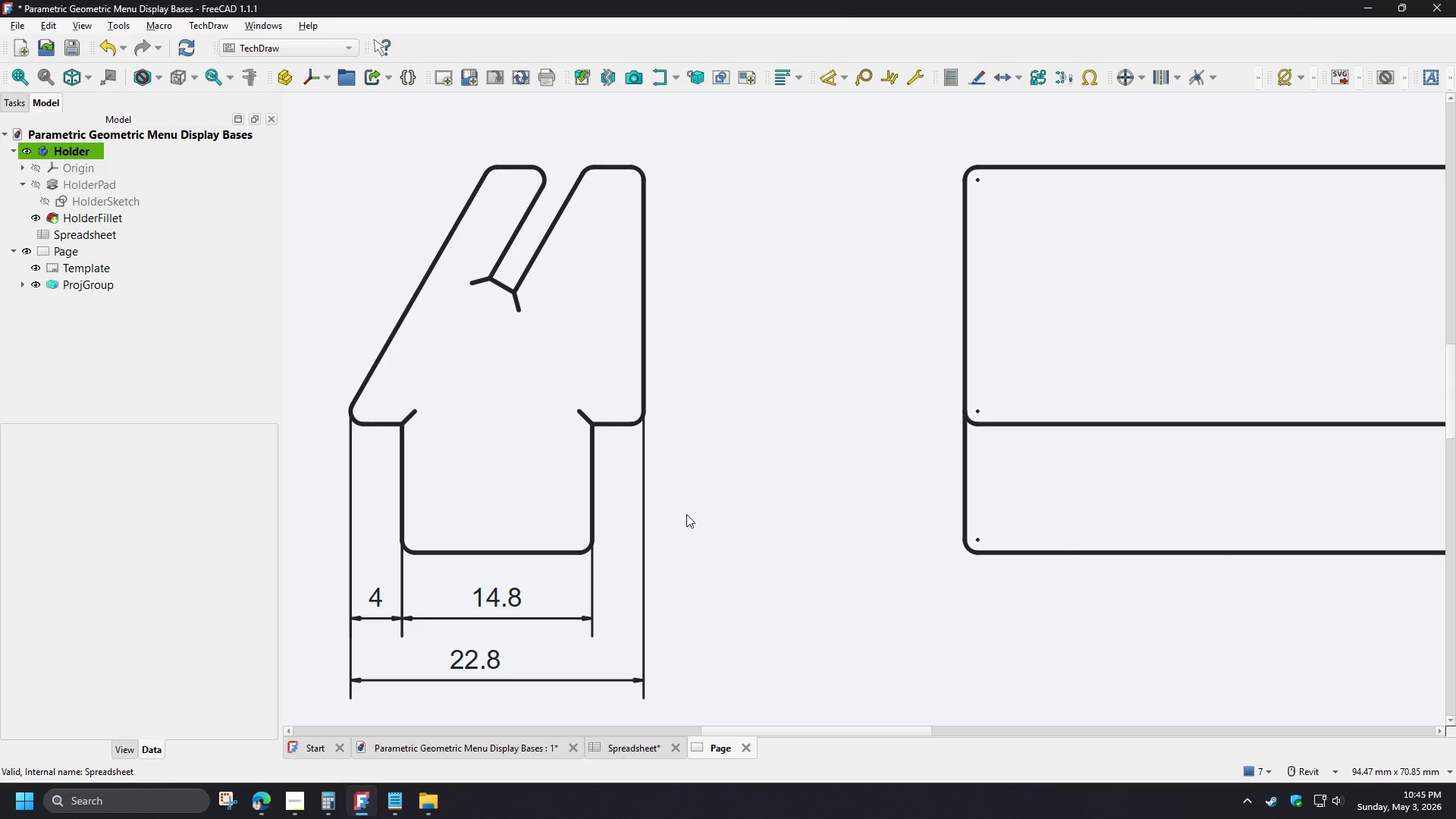 
left_click([594, 541])
 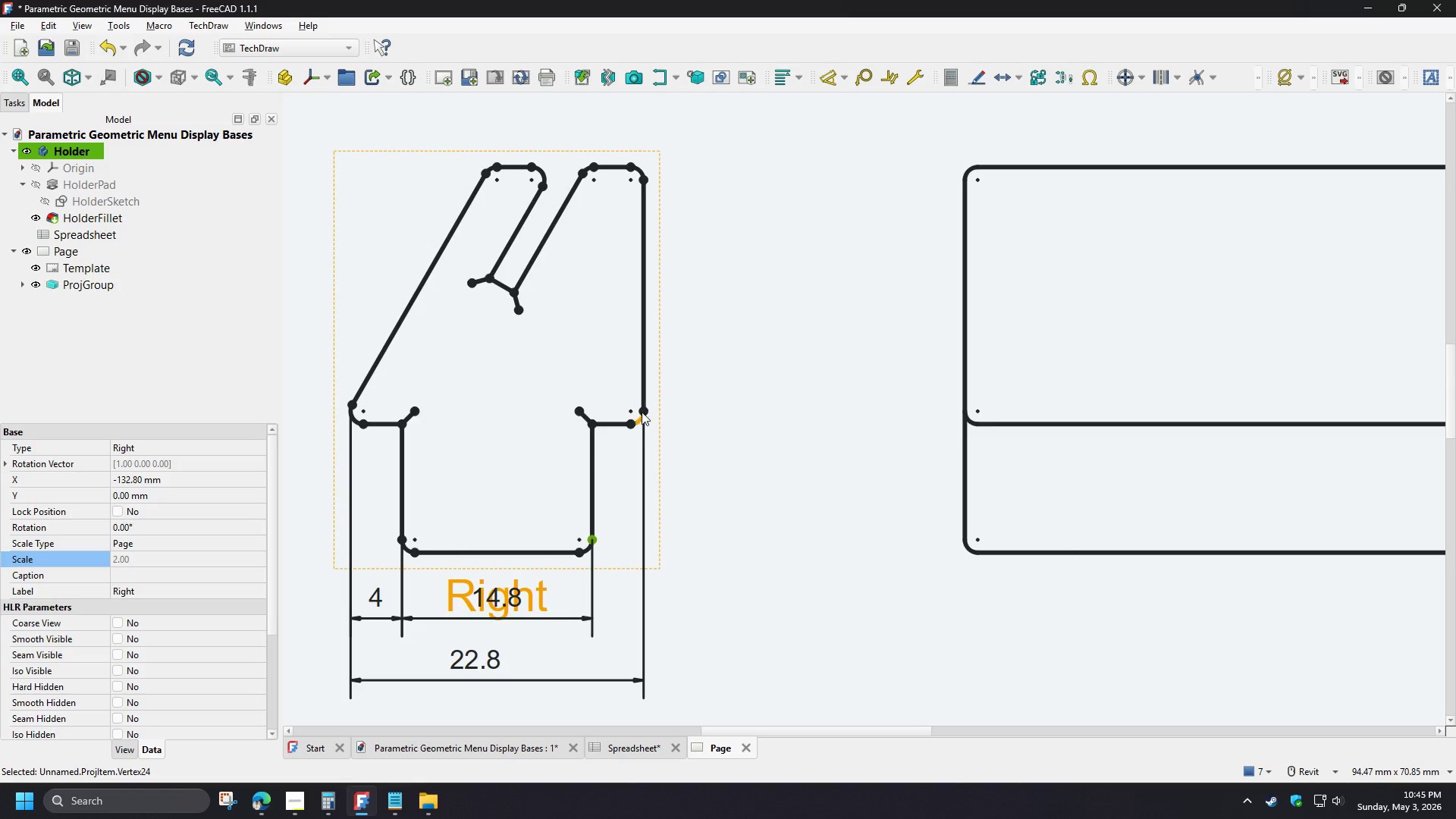 
key(D)
 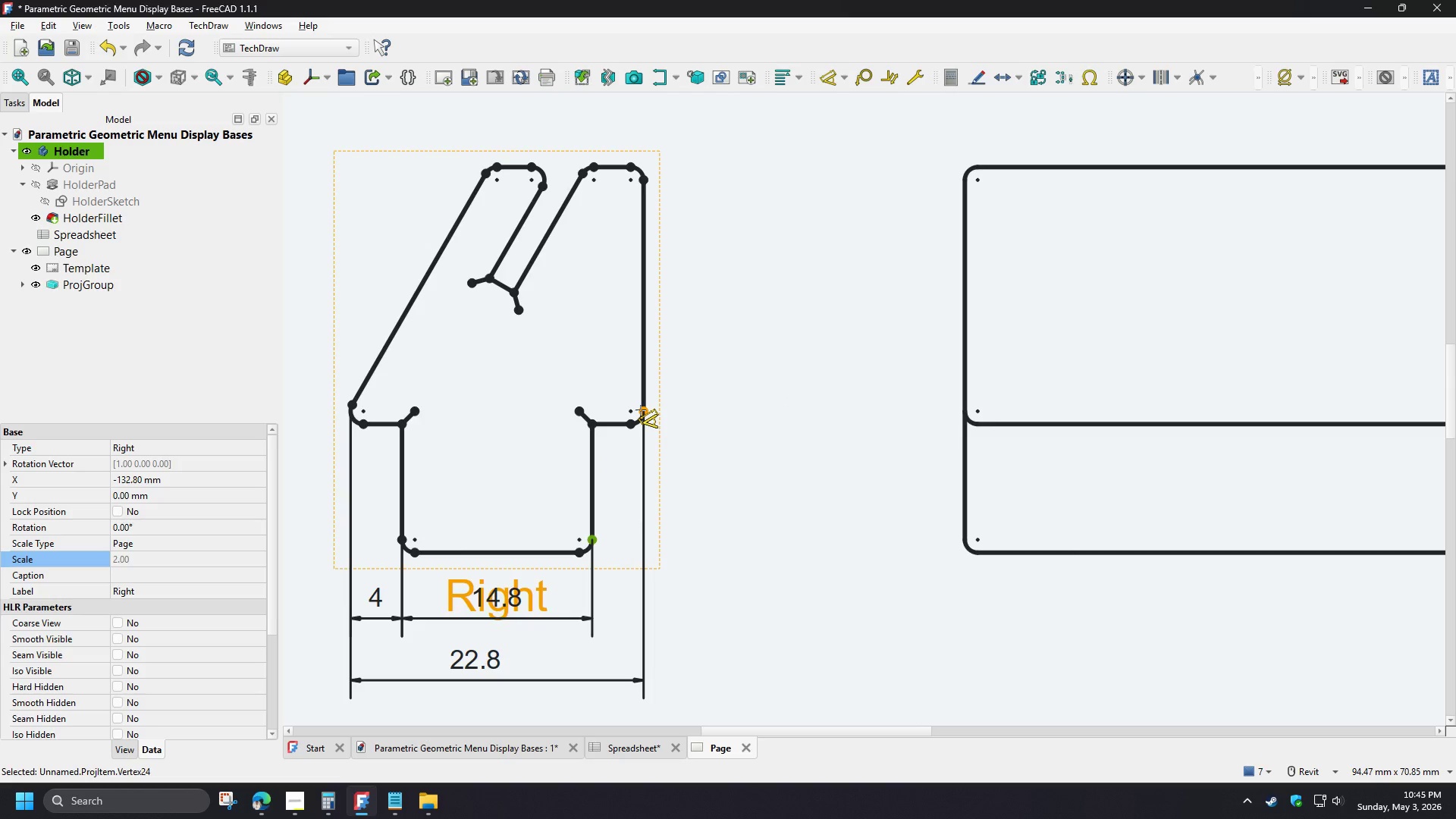 
left_click([641, 410])
 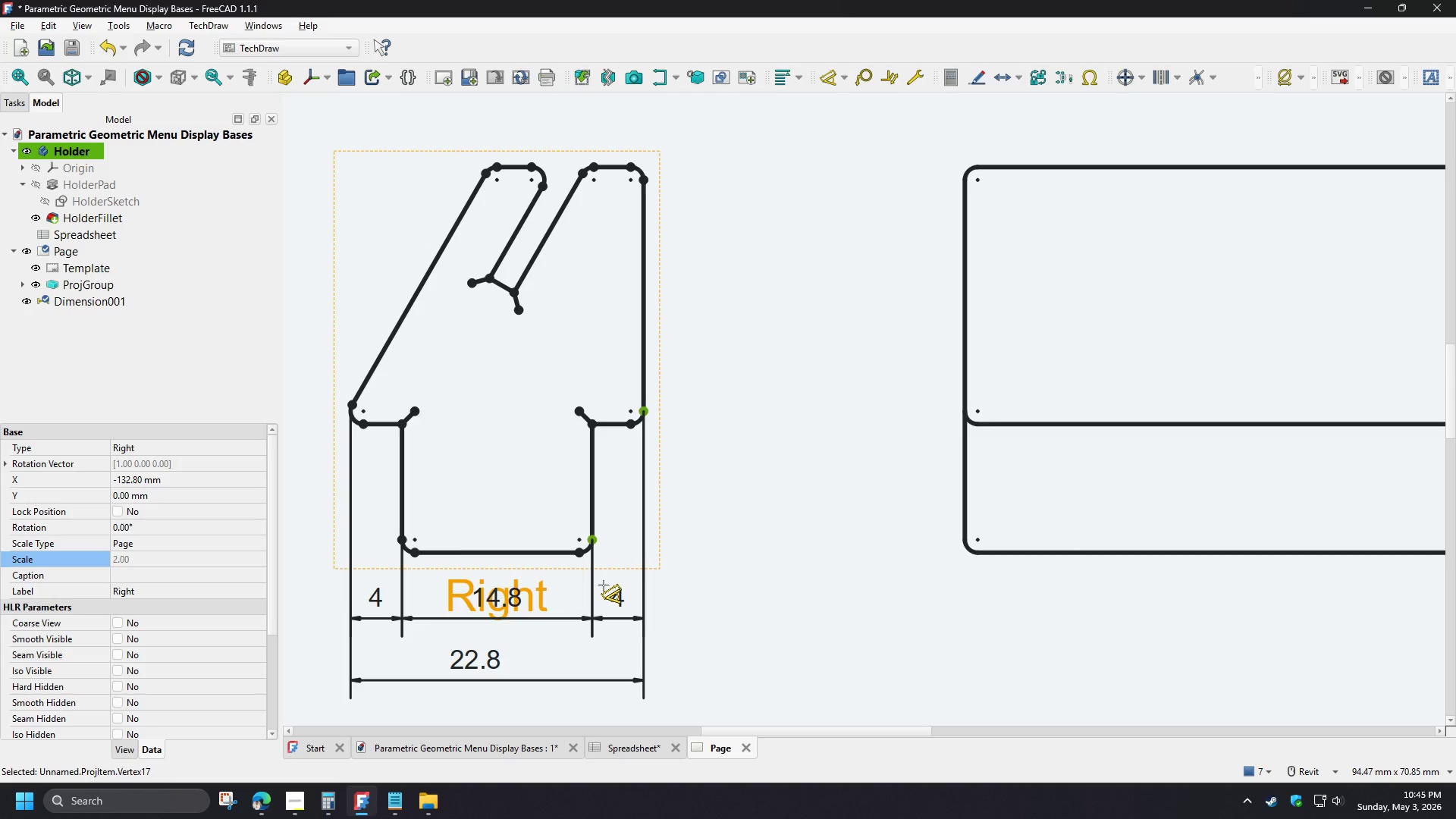 
left_click([604, 585])
 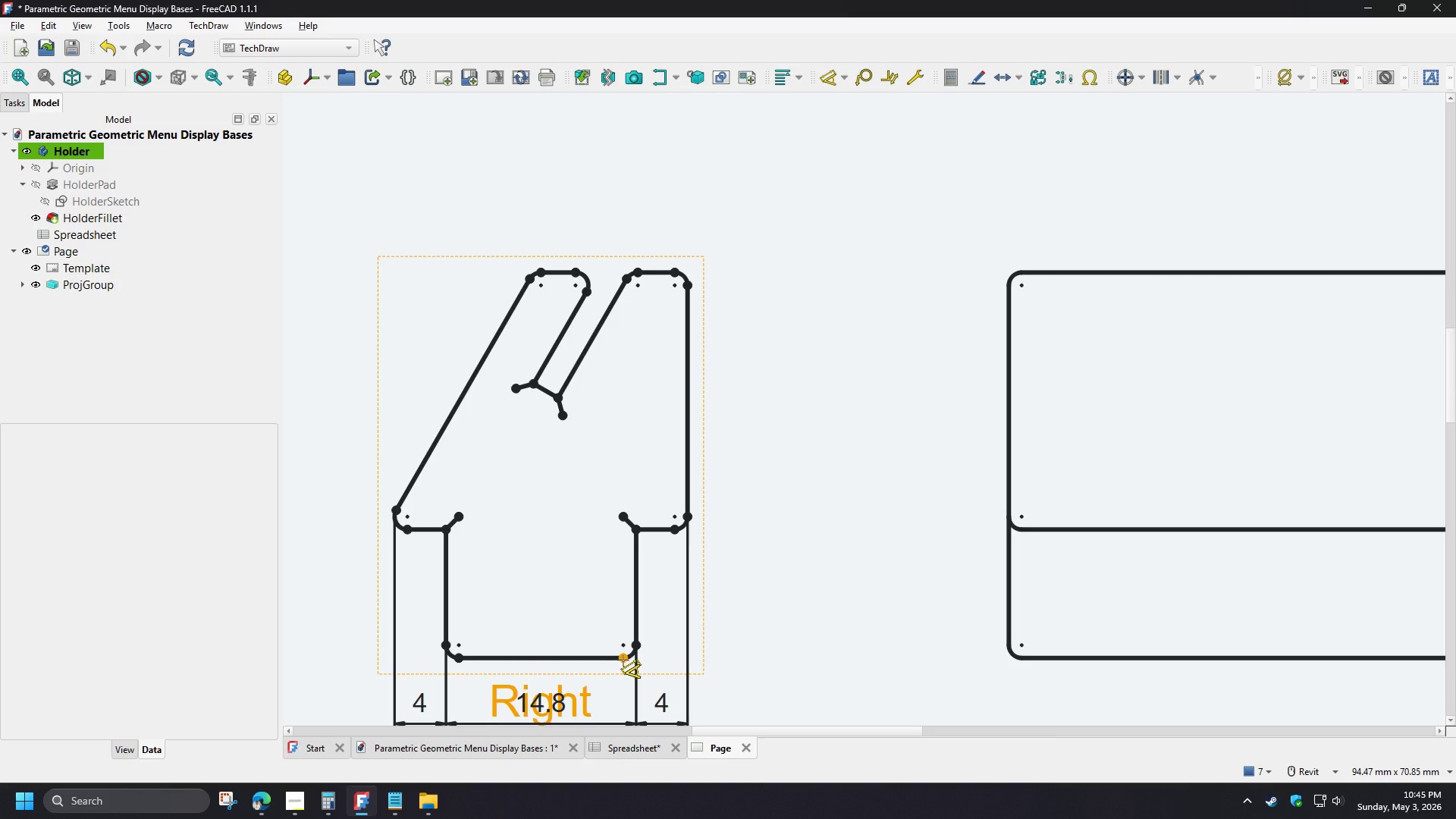 
wait(11.95)
 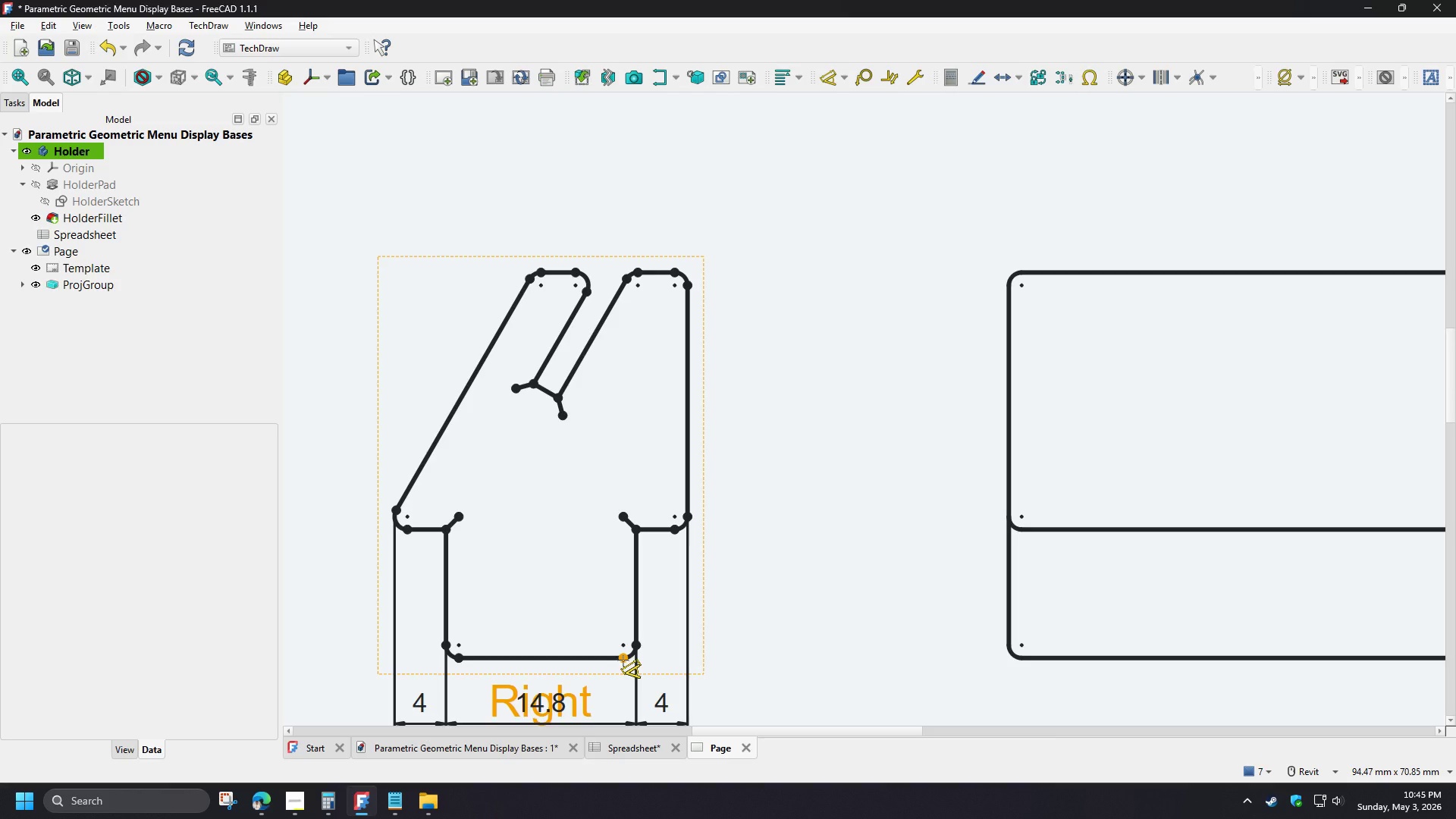 
left_click([677, 531])
 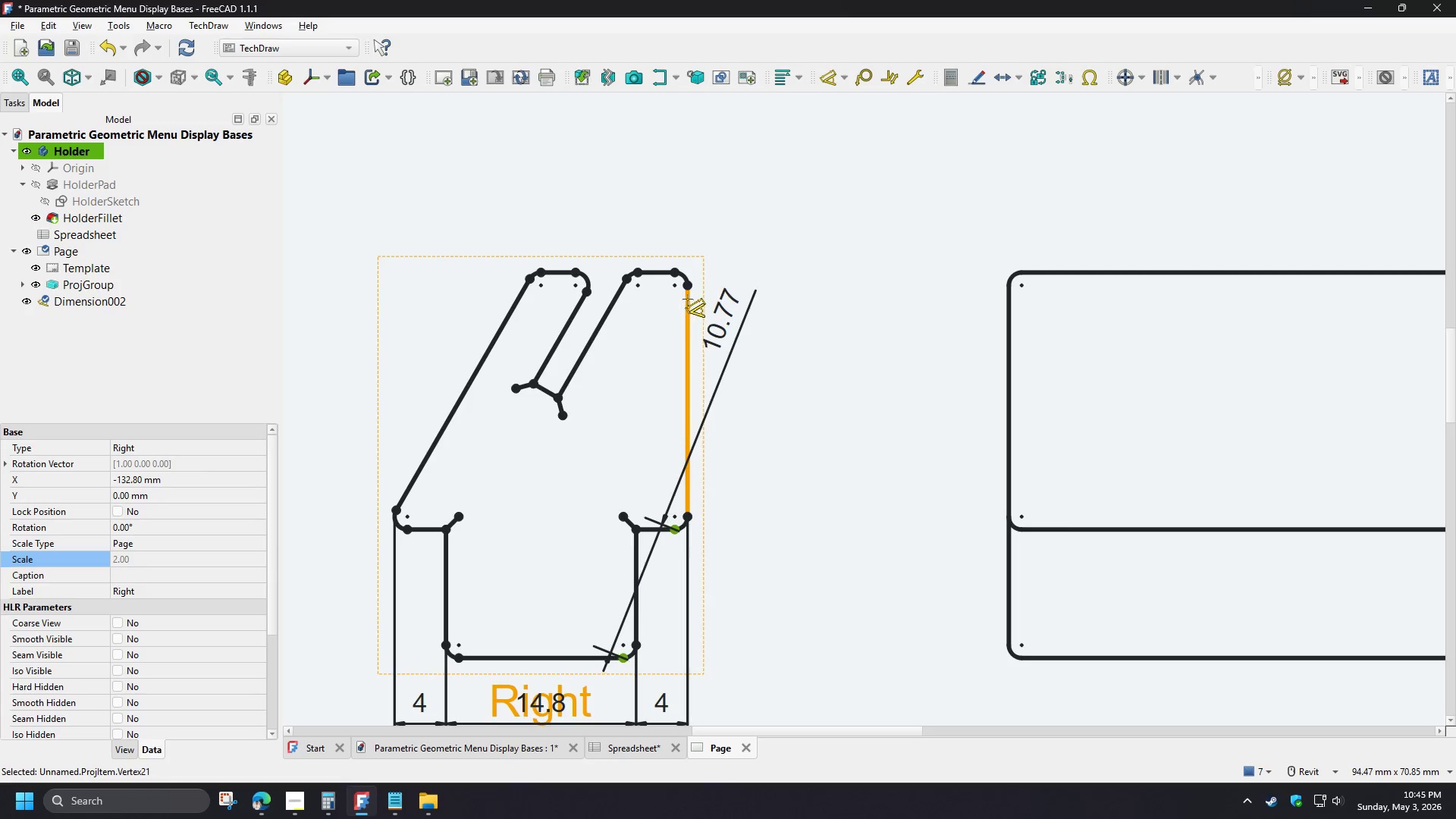 
left_click([674, 271])
 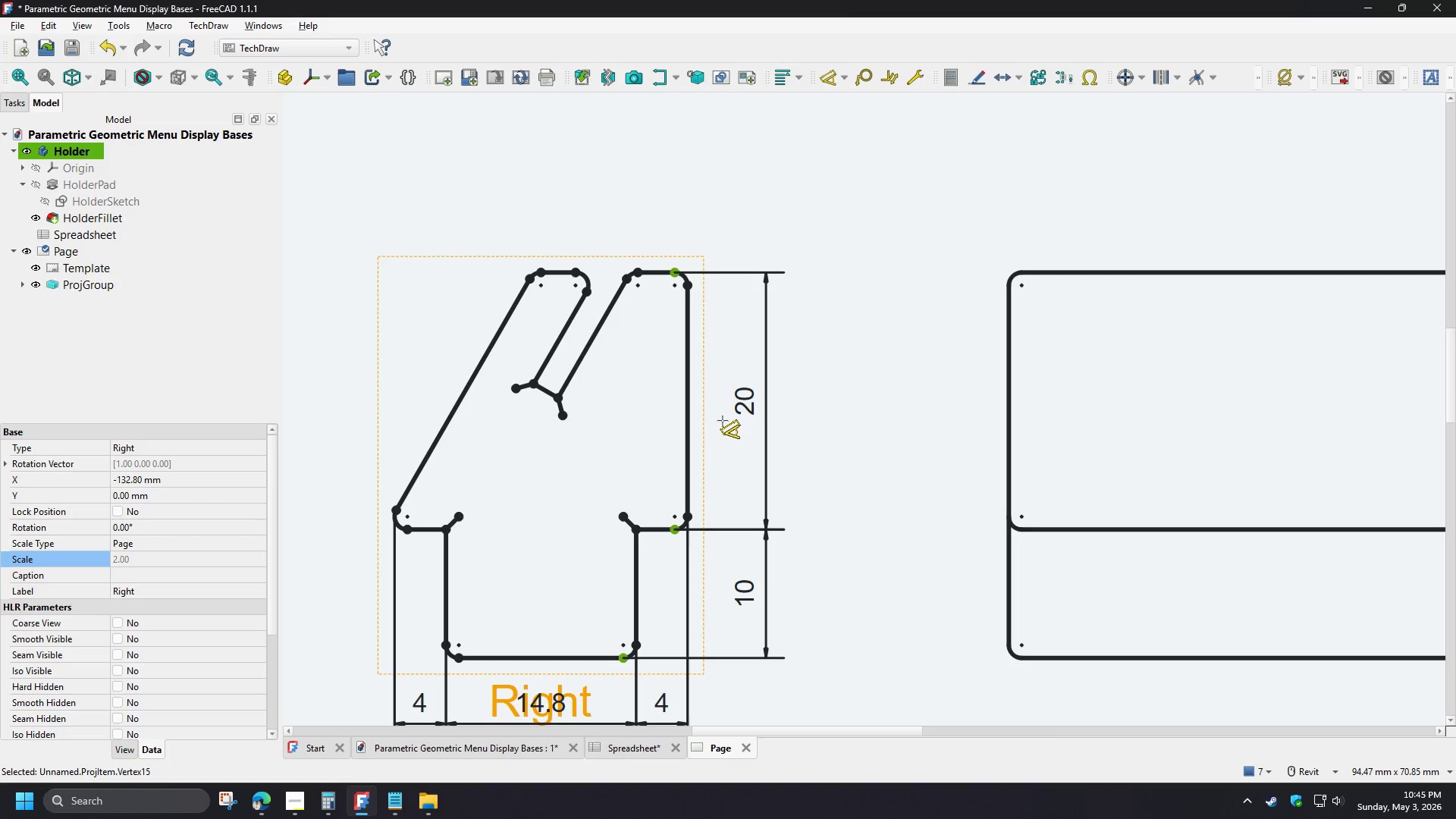 
left_click([723, 421])
 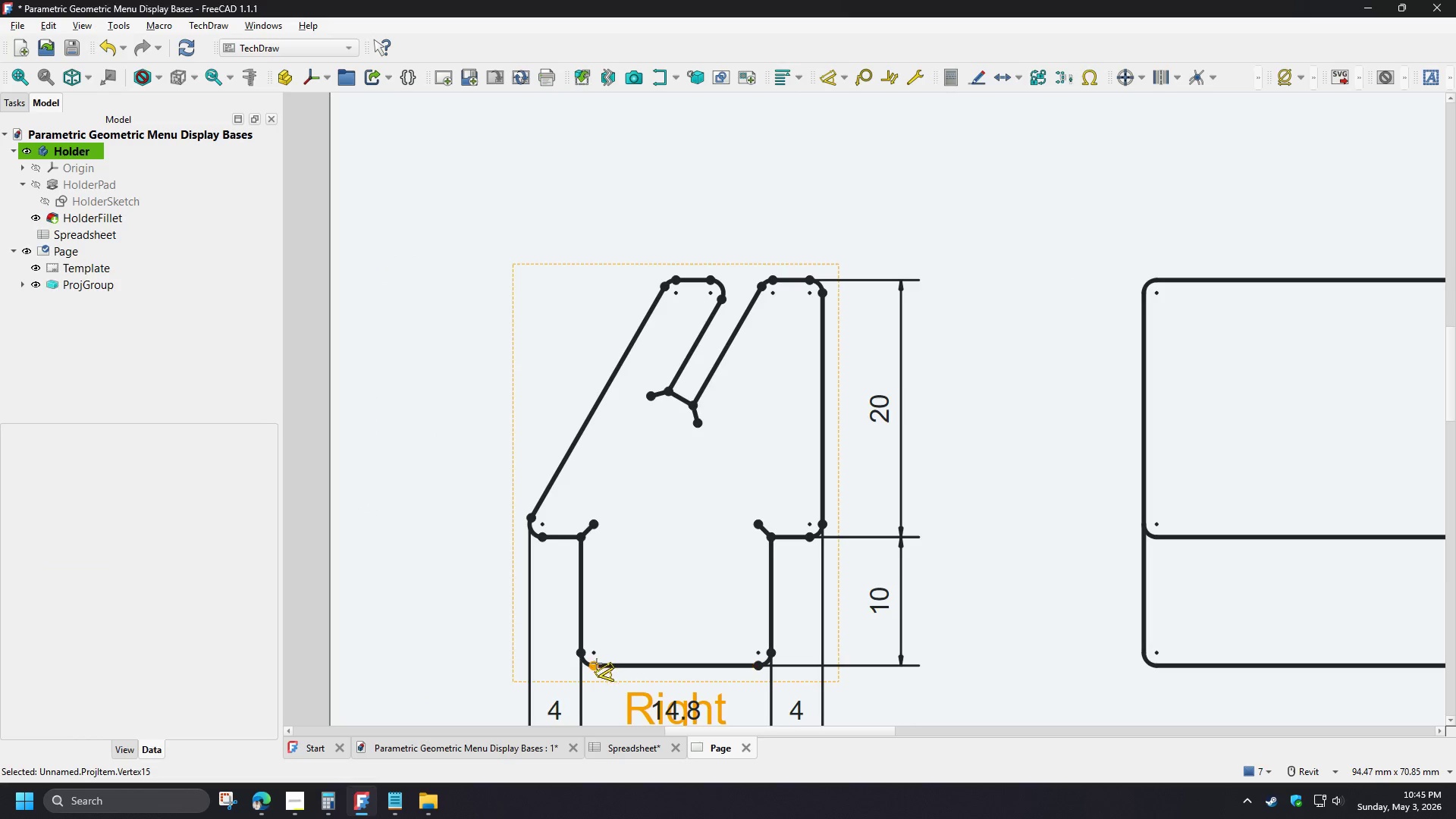 
left_click([596, 664])
 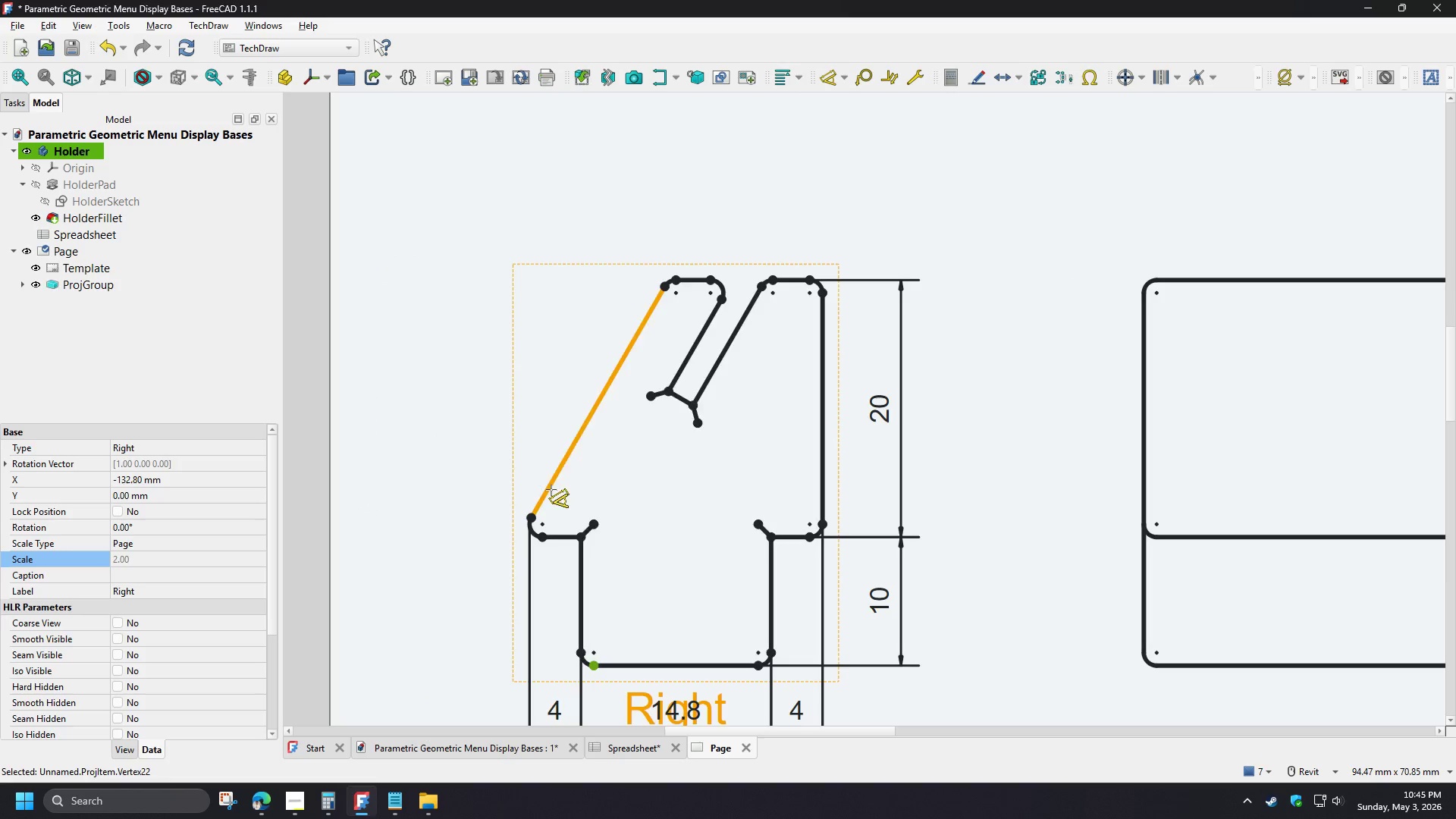 
left_click([543, 540])
 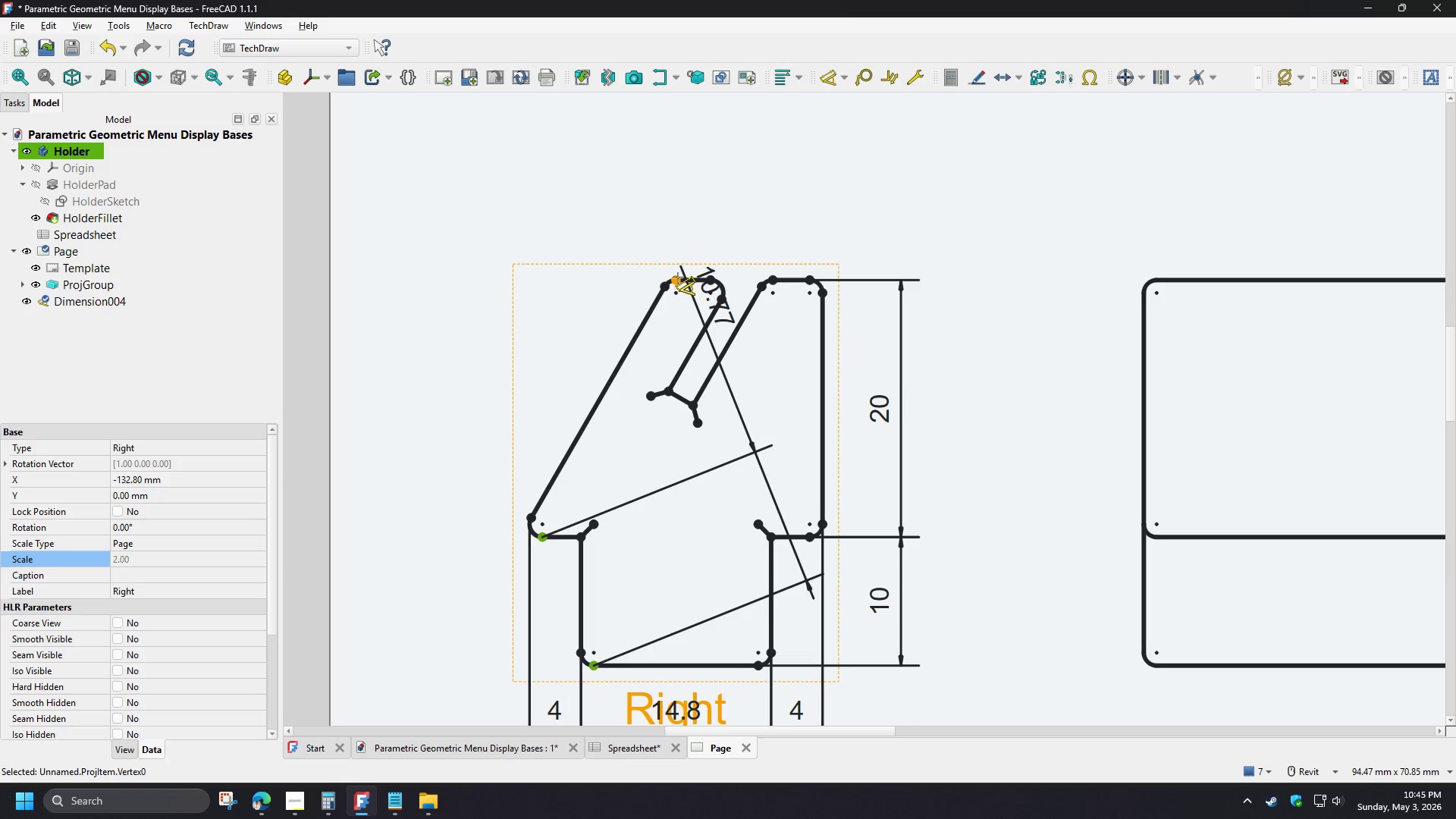 
left_click([678, 278])
 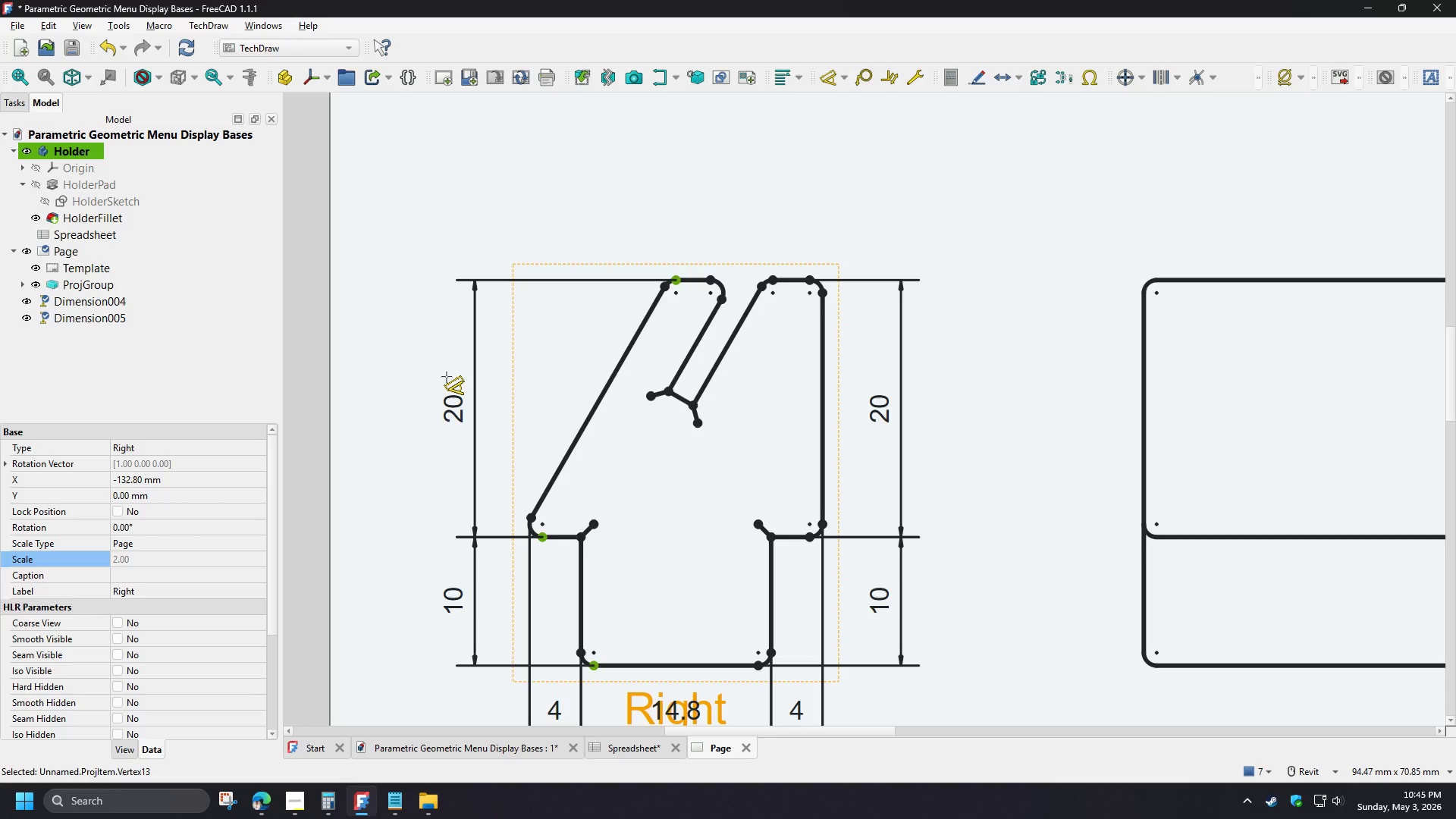 
left_click([447, 377])
 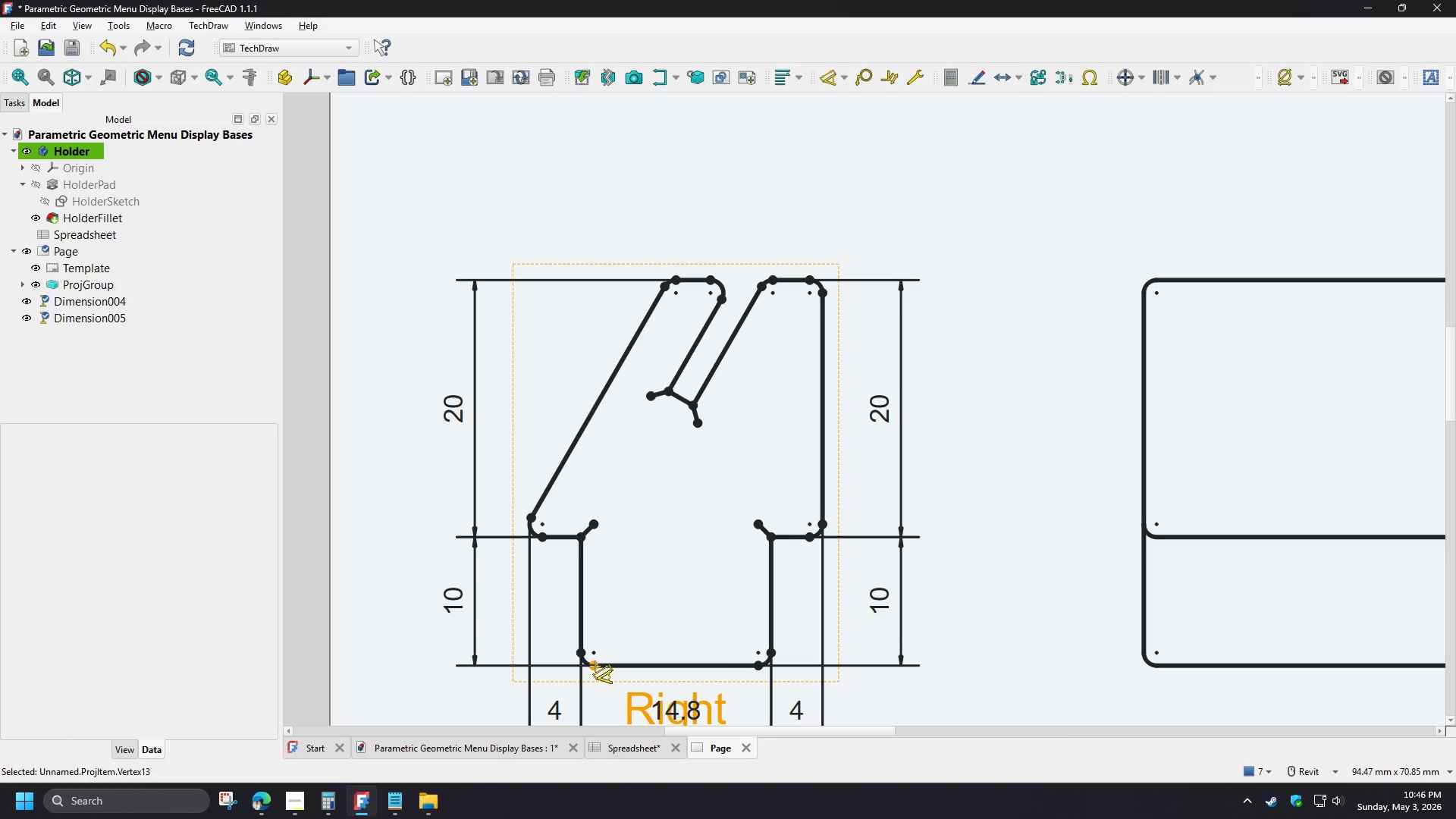 
left_click([595, 665])
 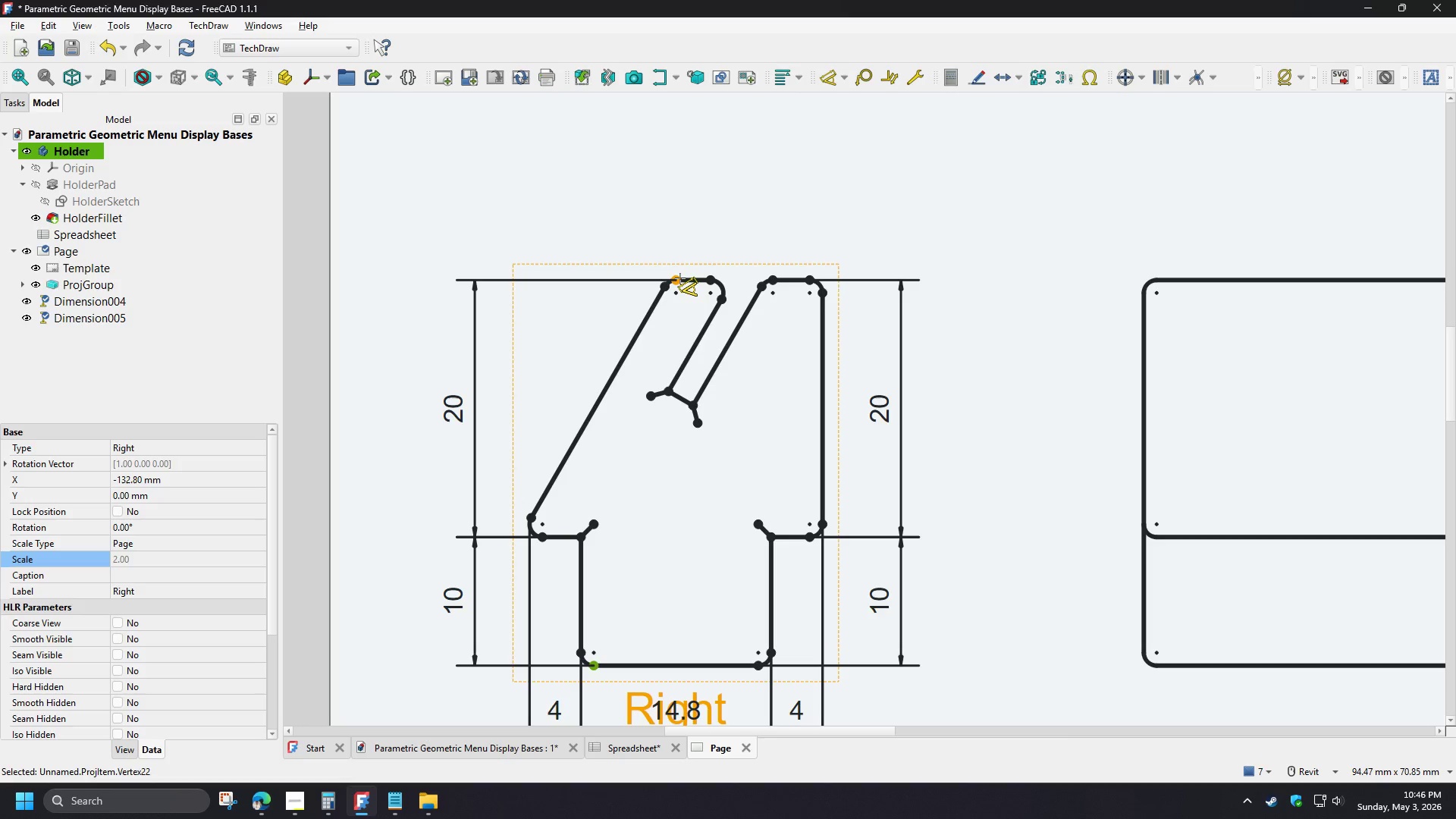 
left_click([679, 278])
 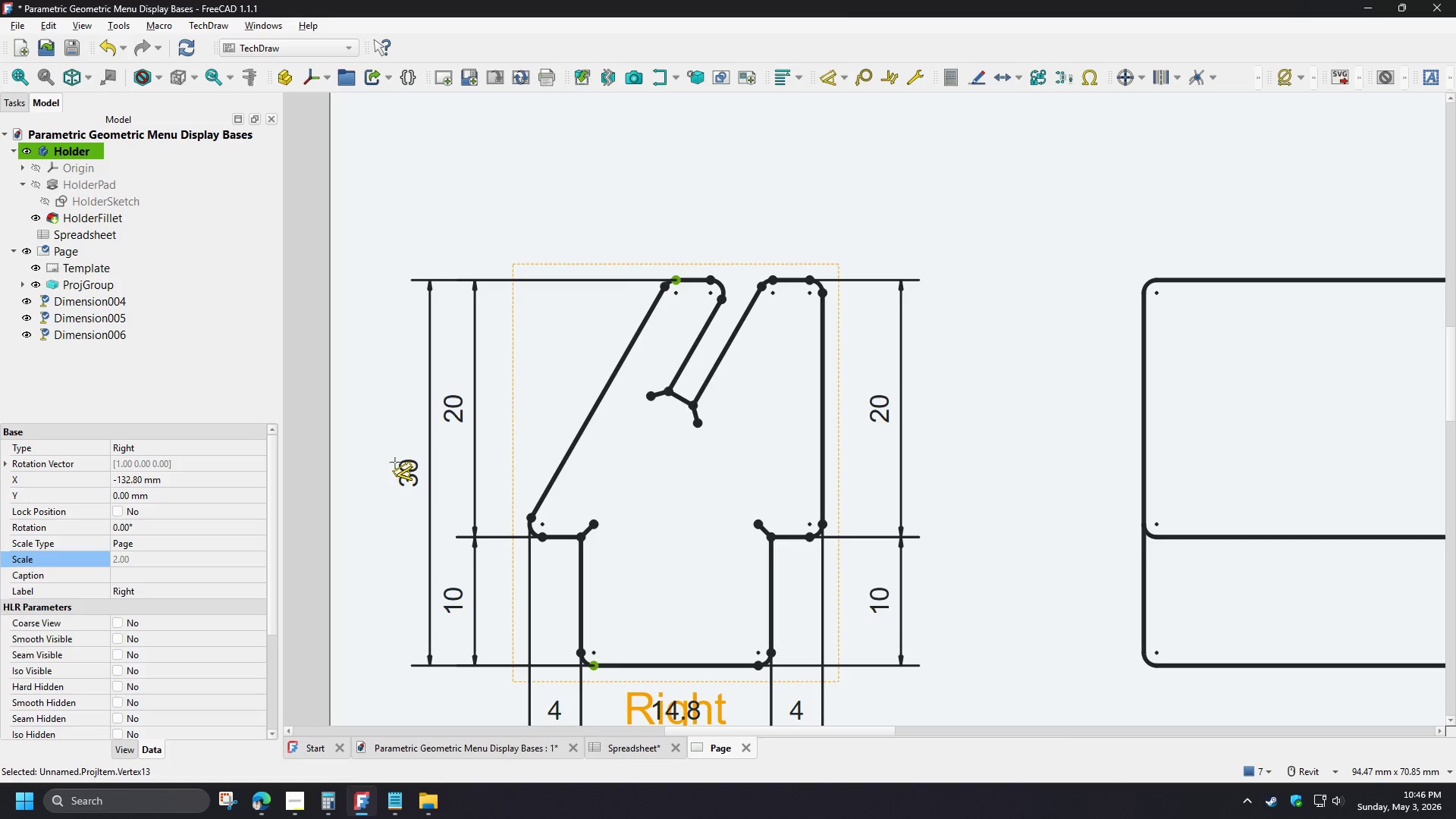 
left_click([395, 463])
 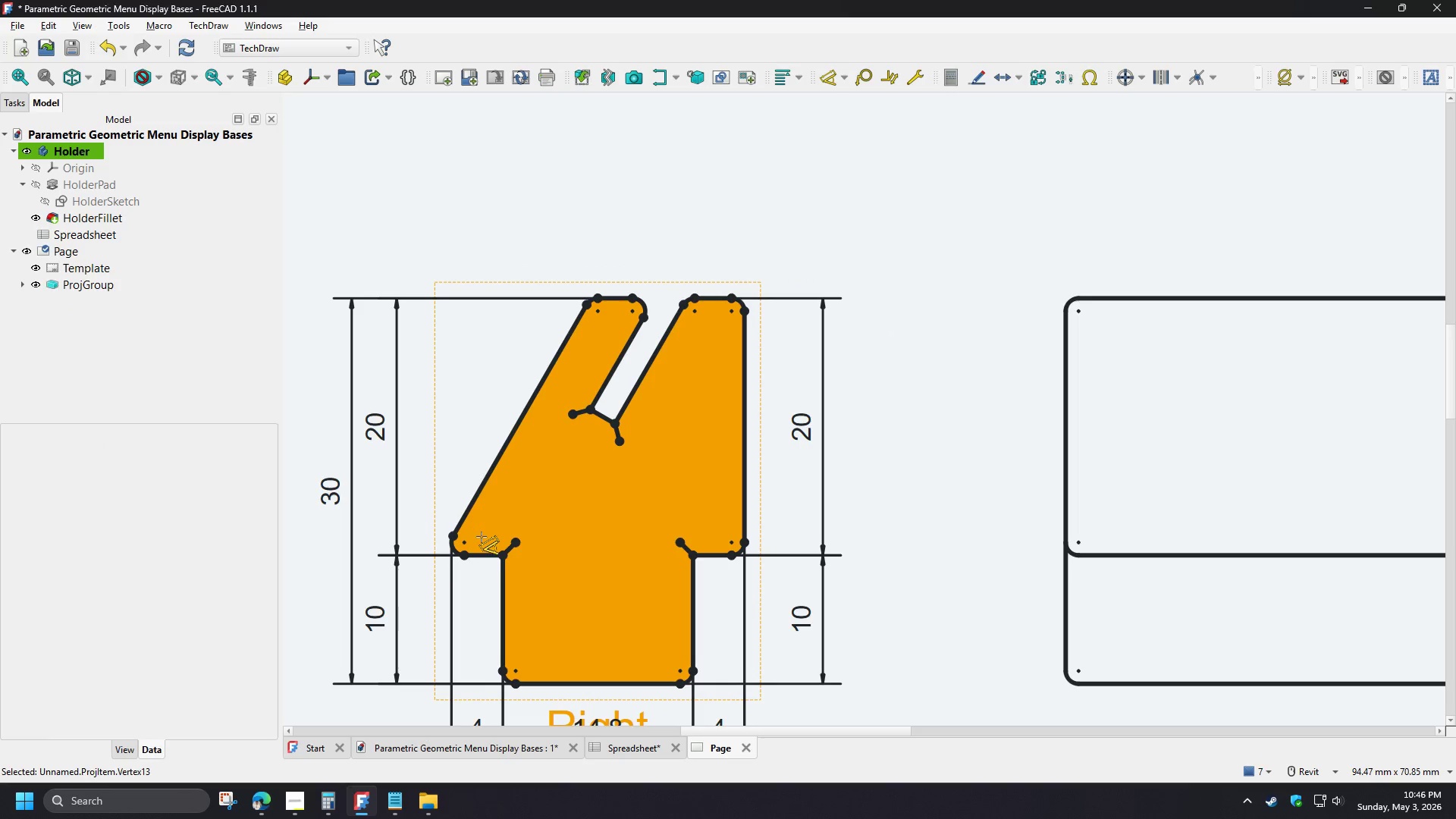 
right_click([494, 544])
 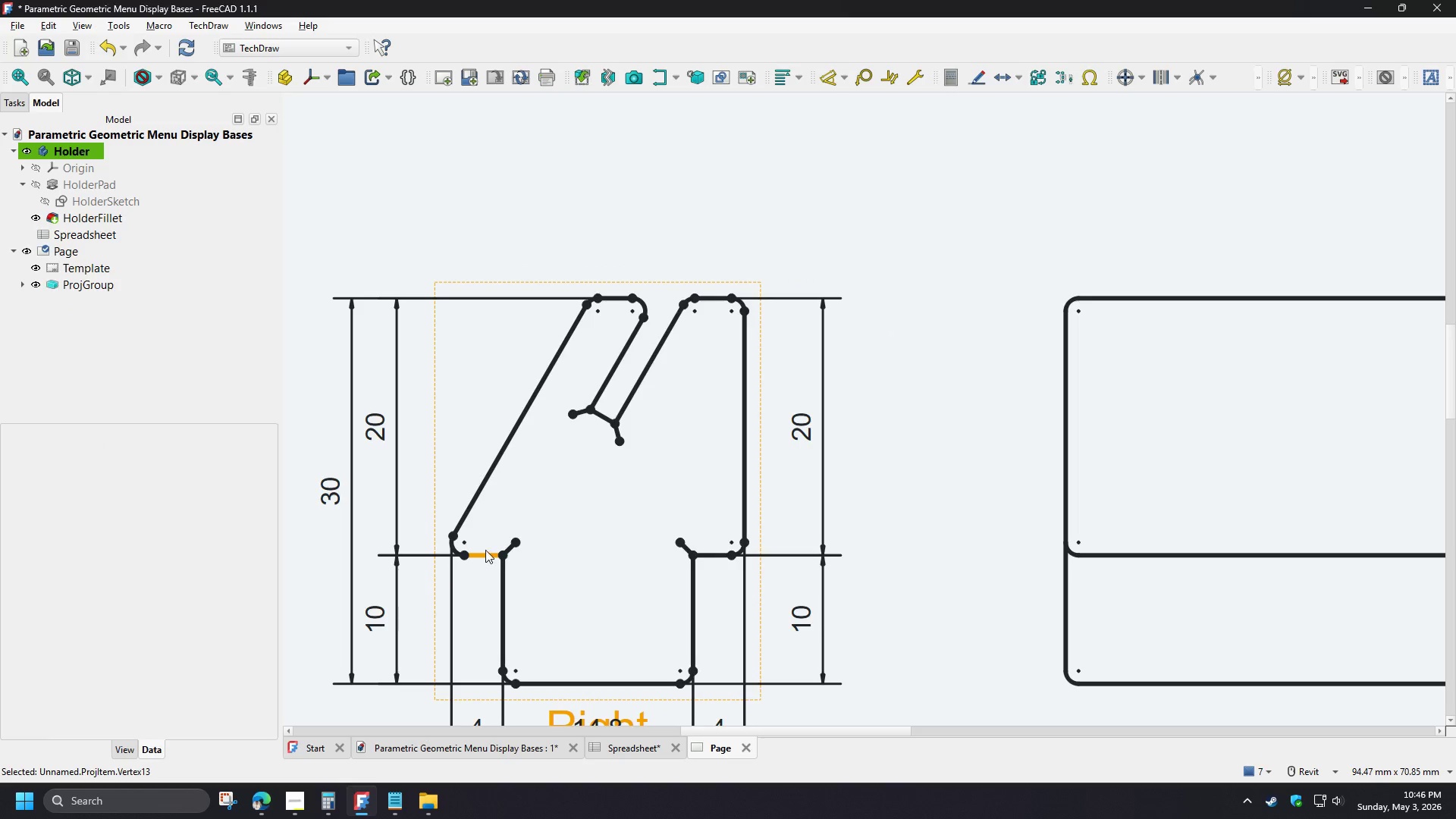 
scroll: coordinate [494, 526], scroll_direction: up, amount: 2.0
 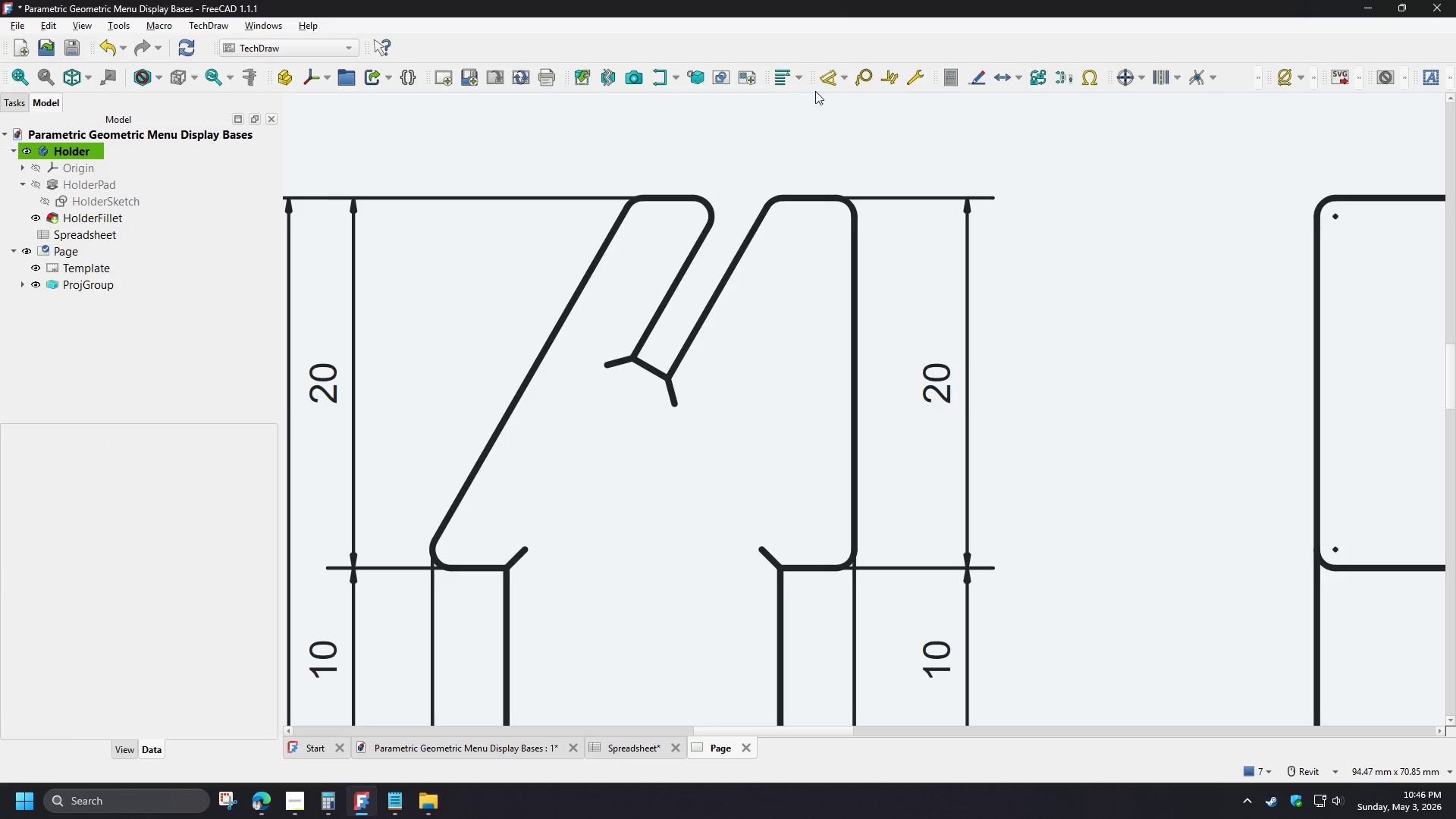 
left_click([846, 82])
 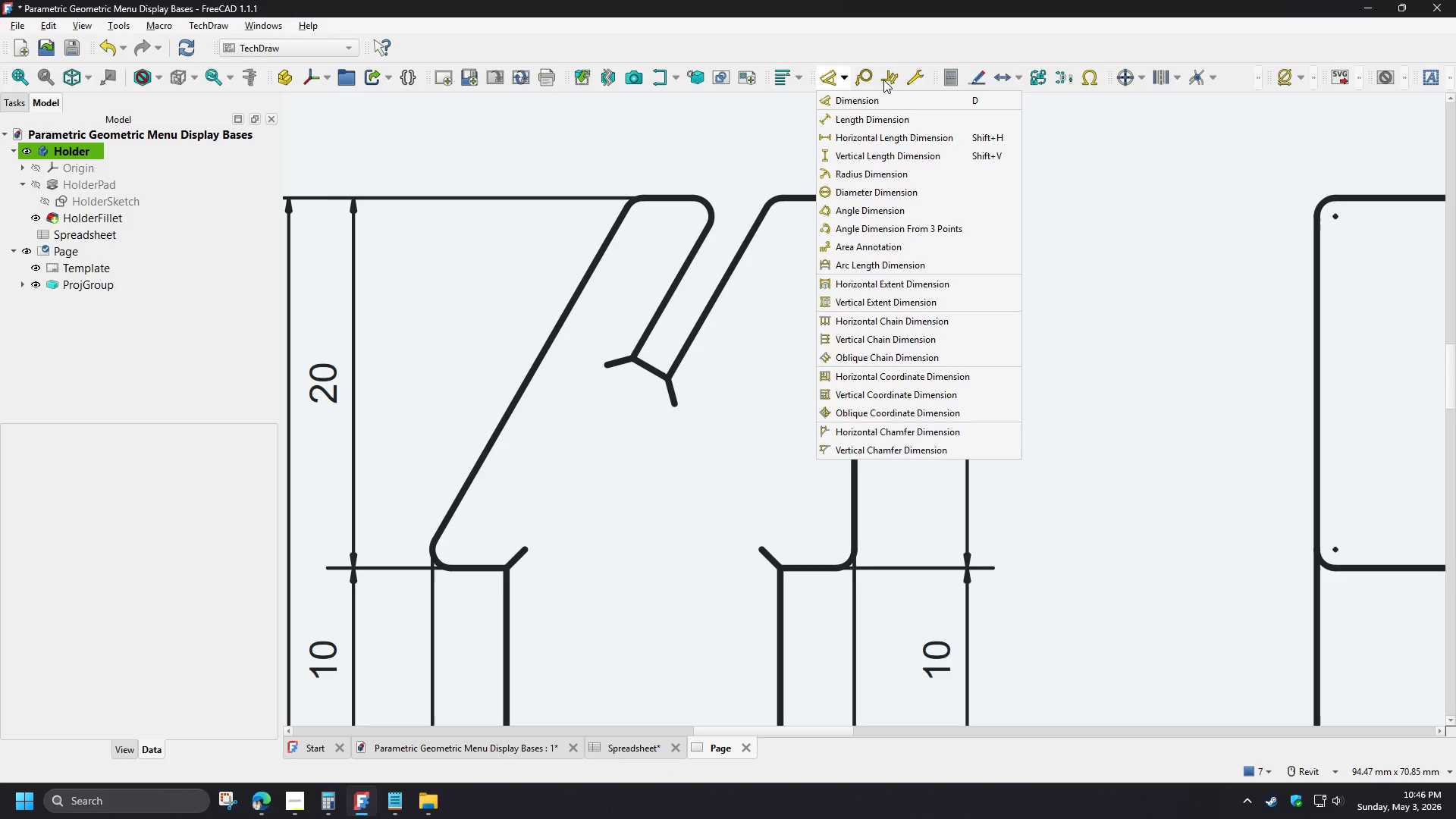 
left_click([904, 52])
 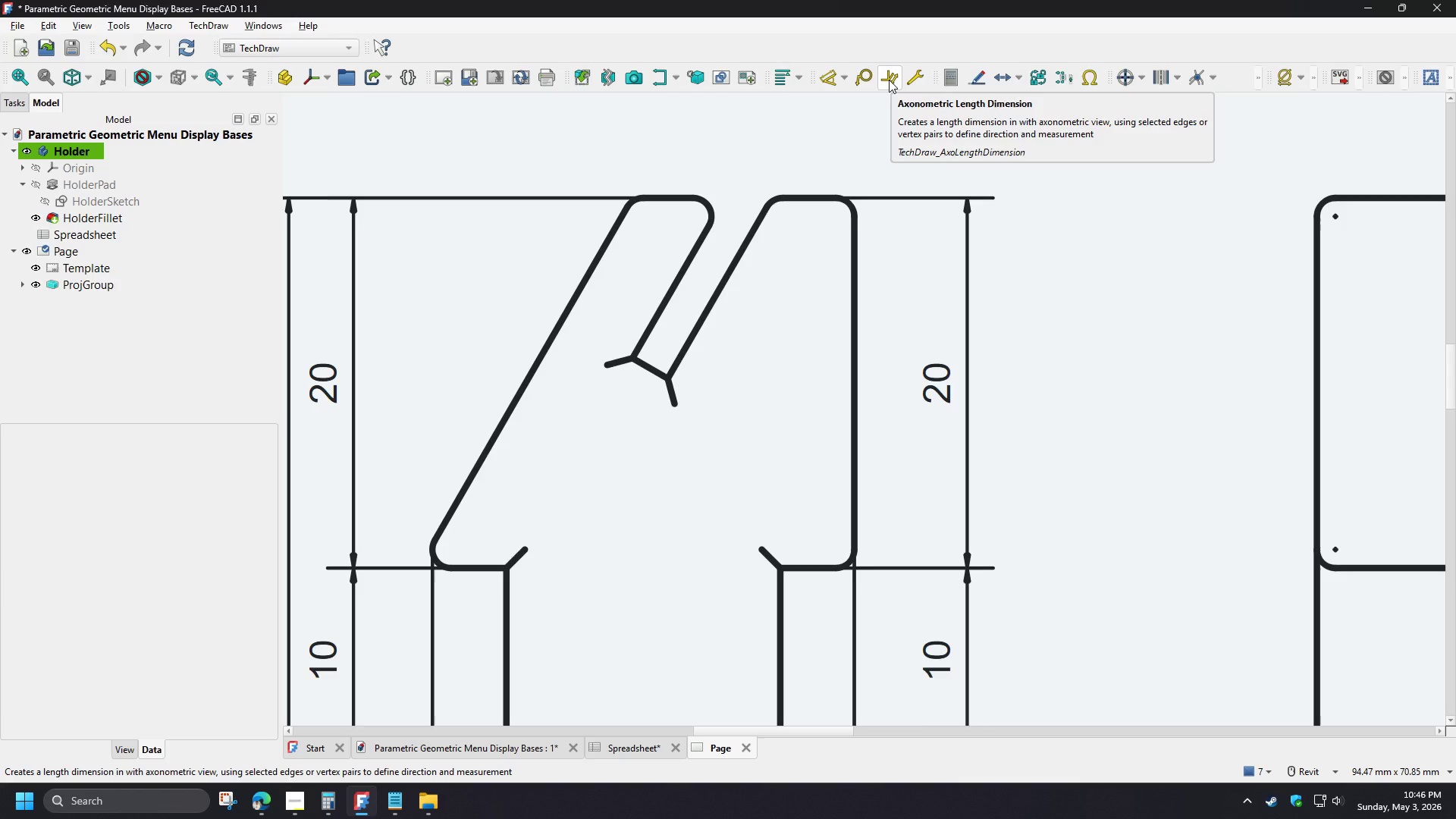 
wait(12.11)
 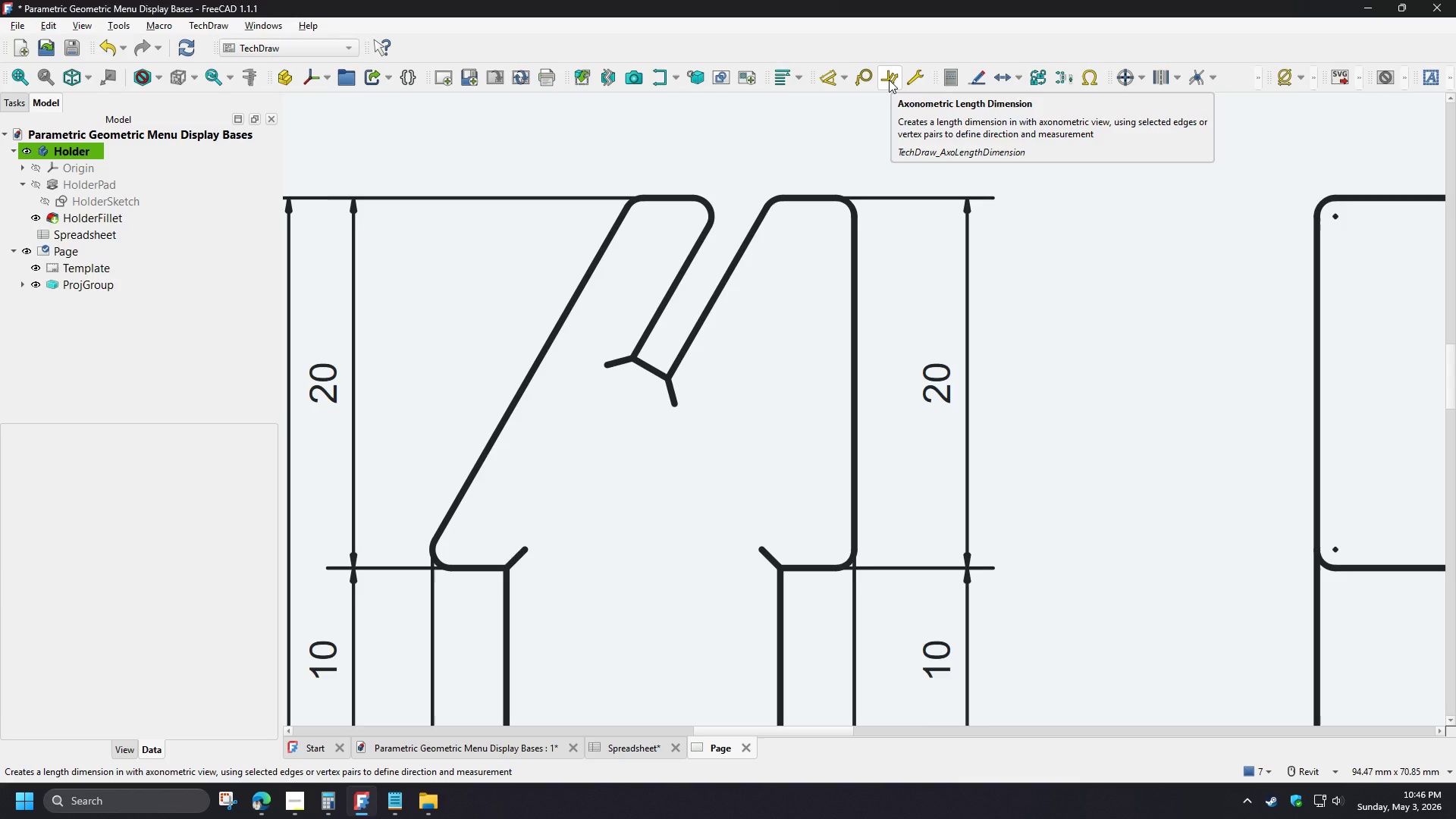 
left_click([846, 80])
 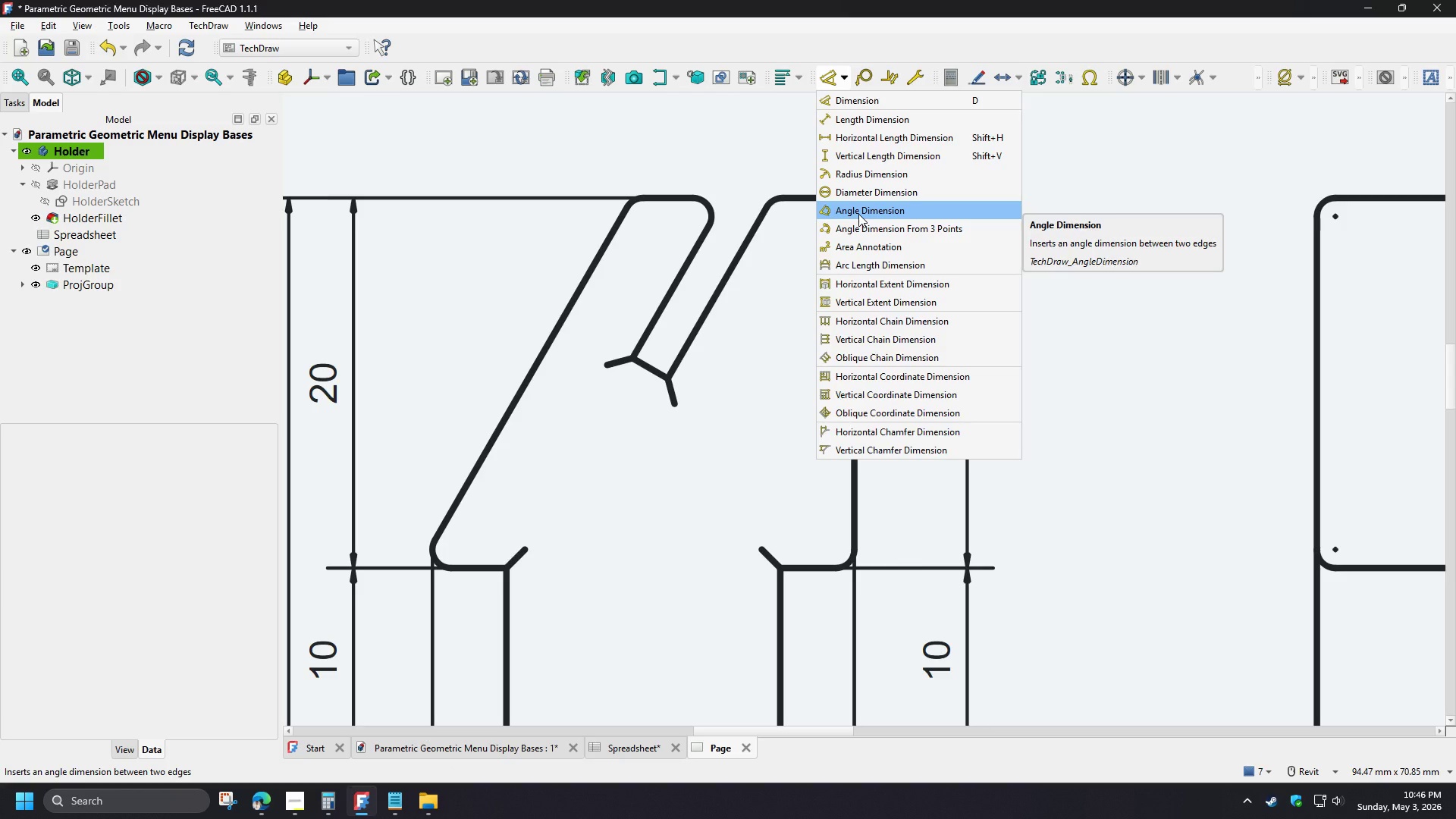 
wait(6.23)
 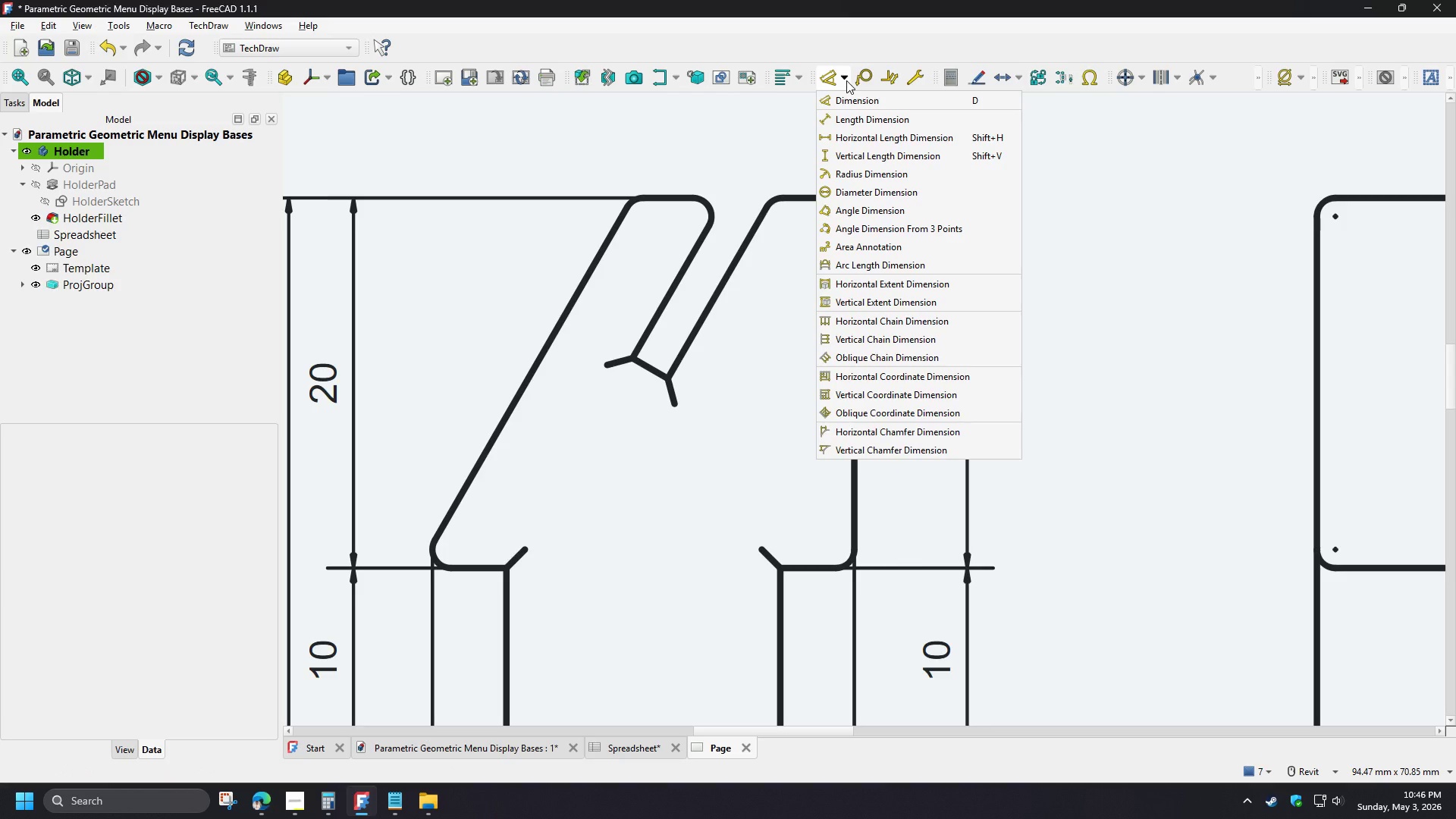 
left_click([858, 214])
 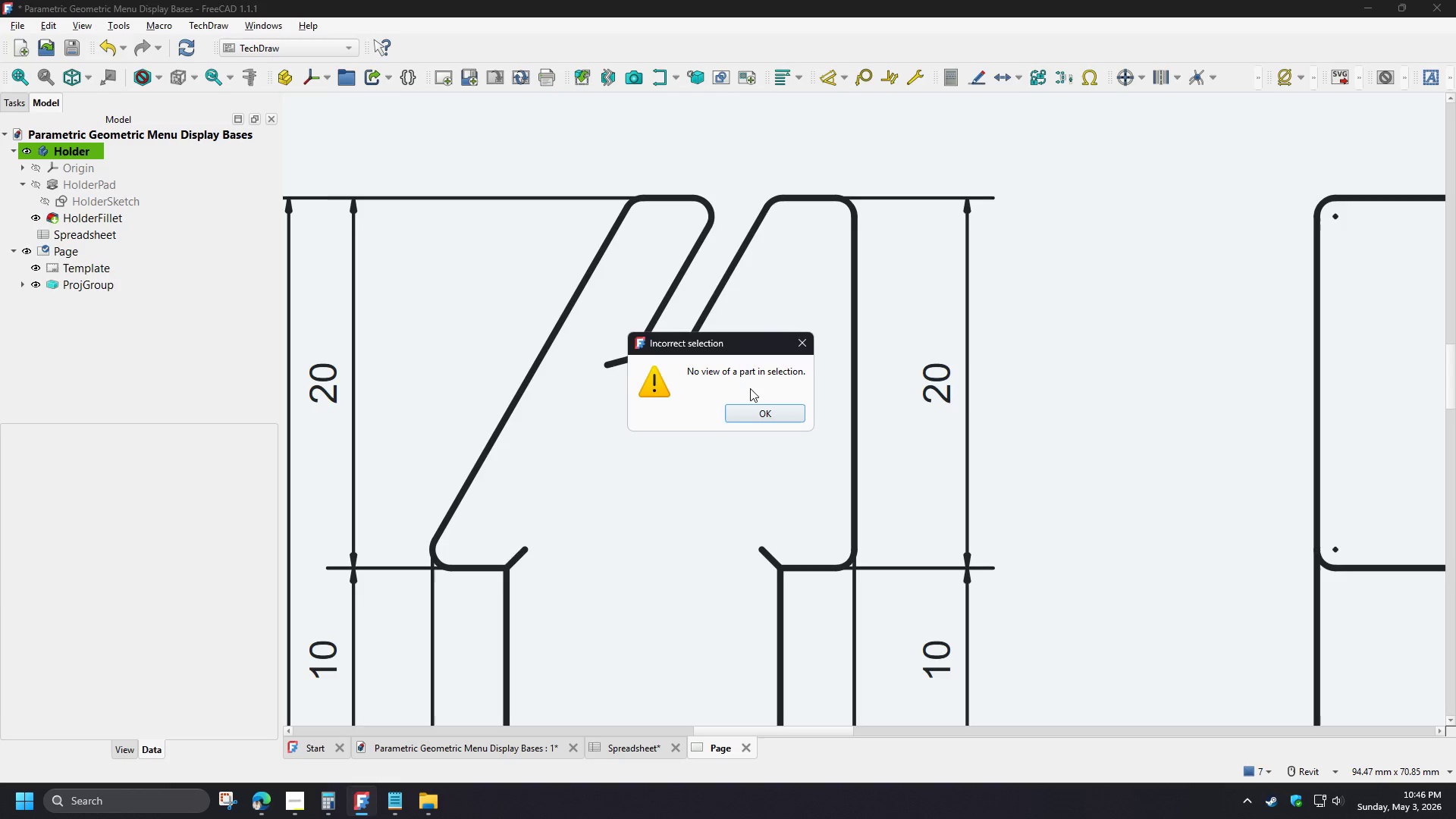 
left_click([759, 408])
 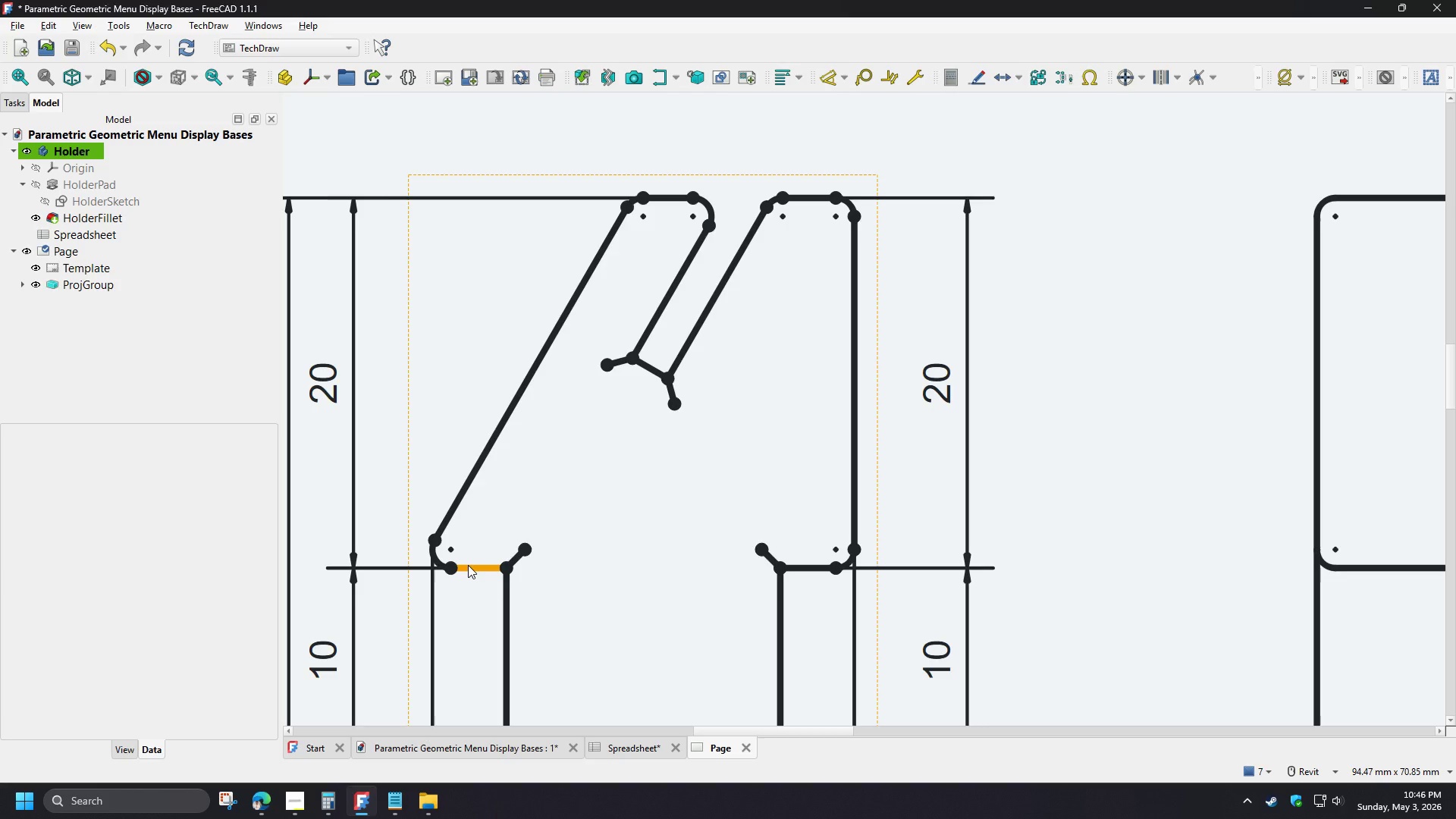 
left_click([468, 565])
 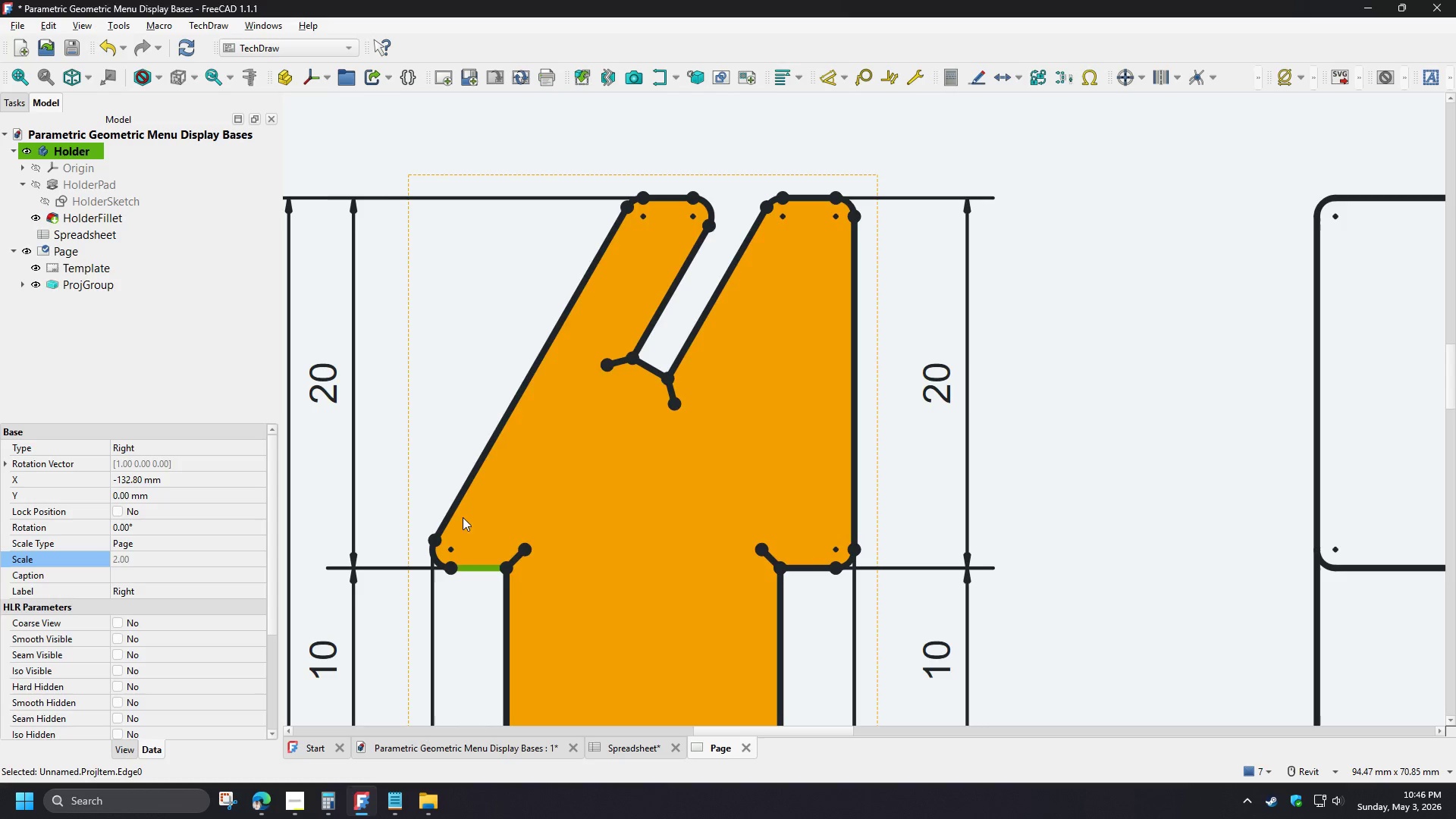 
hold_key(key=ControlLeft, duration=0.73)
left_click([460, 499])
 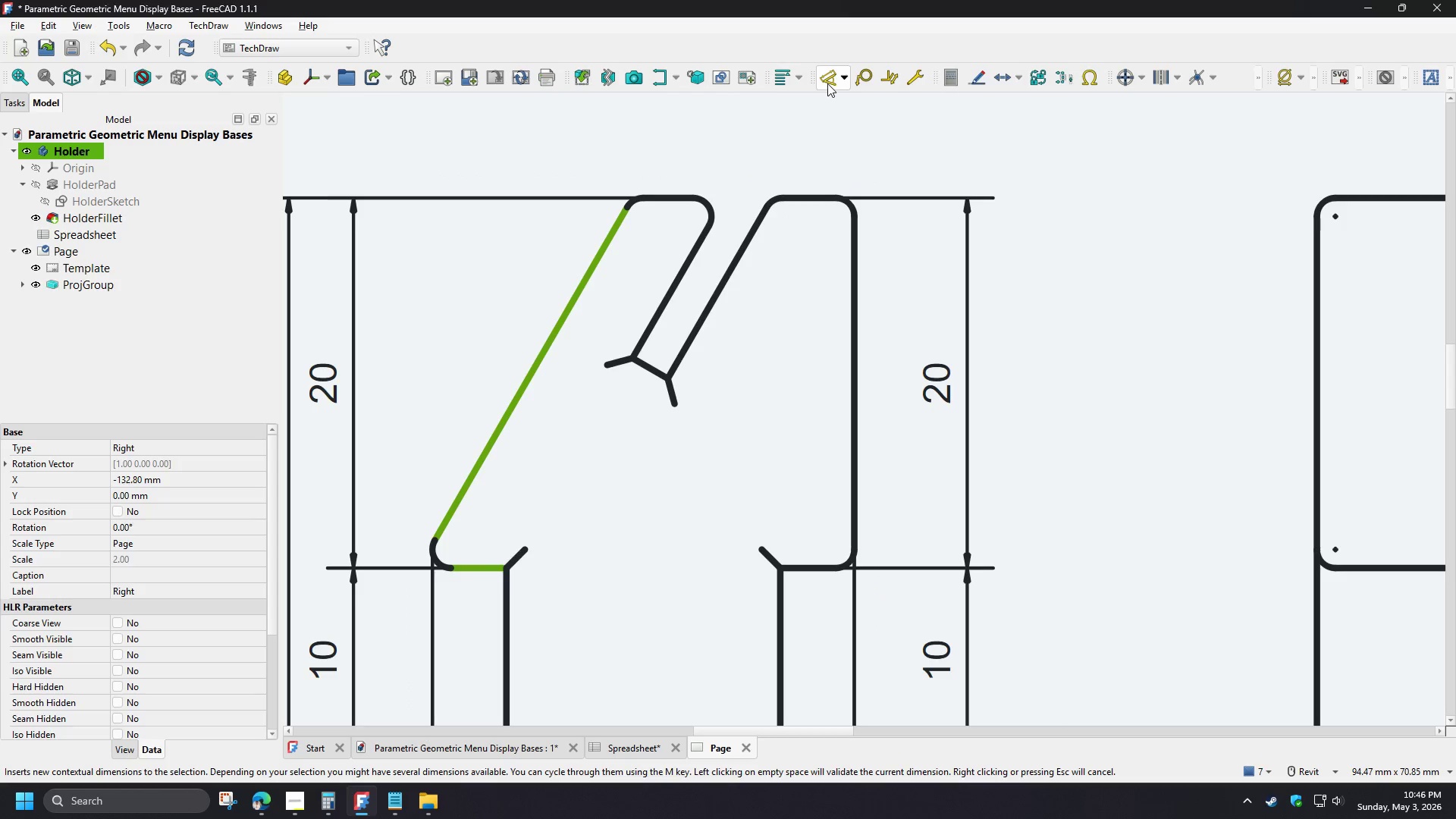 
left_click([839, 85])
 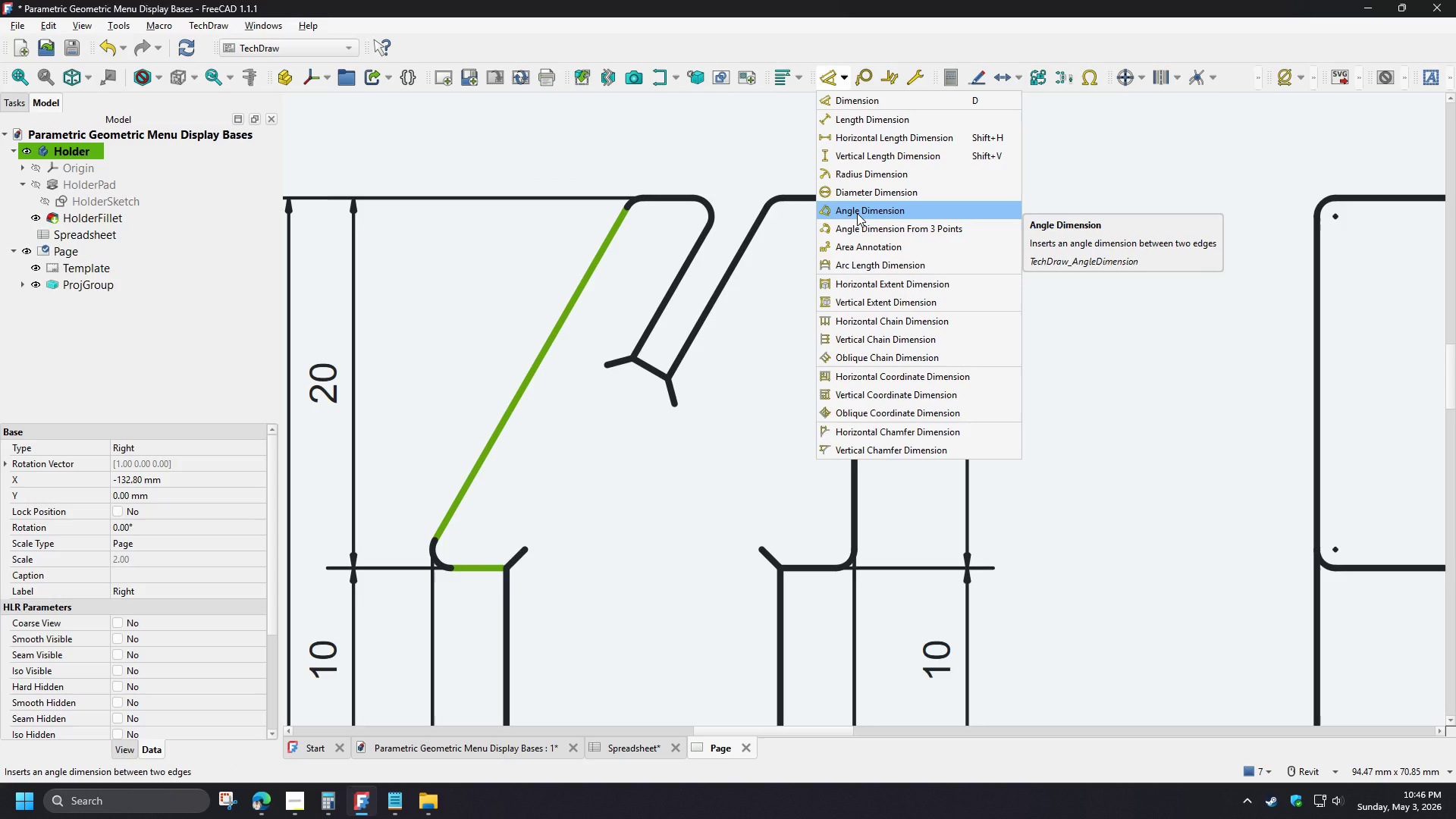 
left_click([857, 213])
 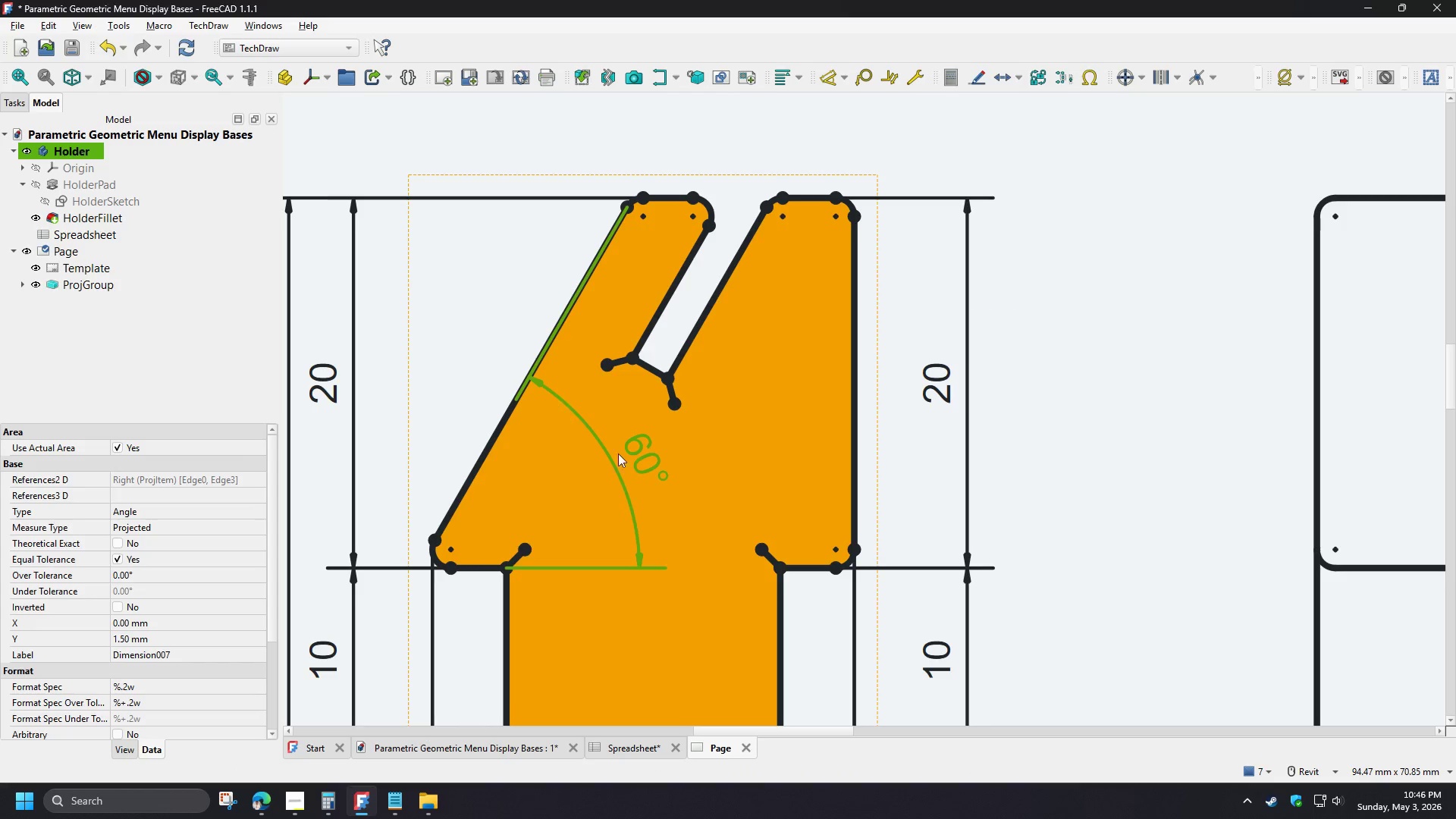 
left_click_drag(start_coordinate=[632, 447], to_coordinate=[544, 485])
 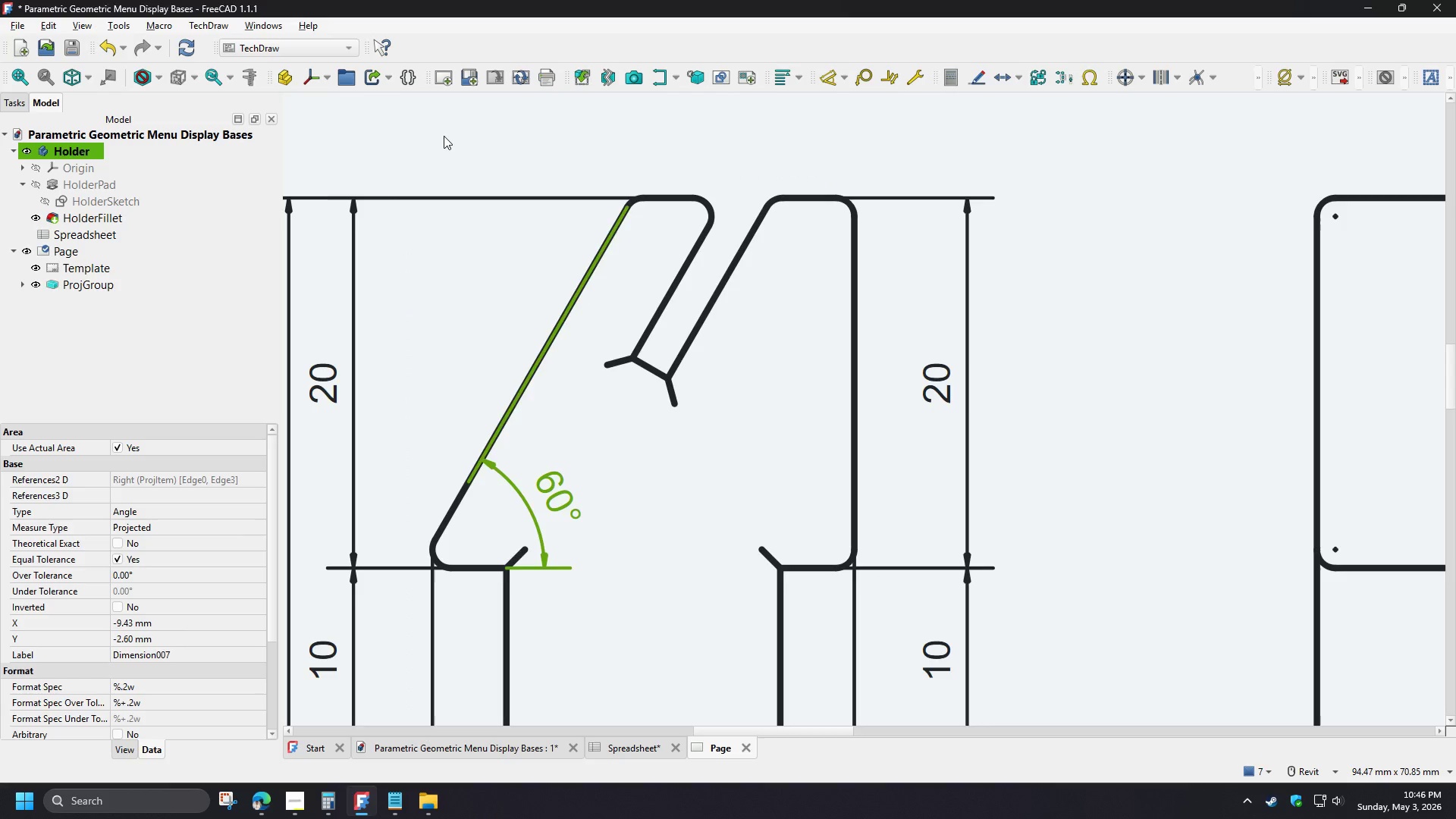 
left_click([444, 133])
 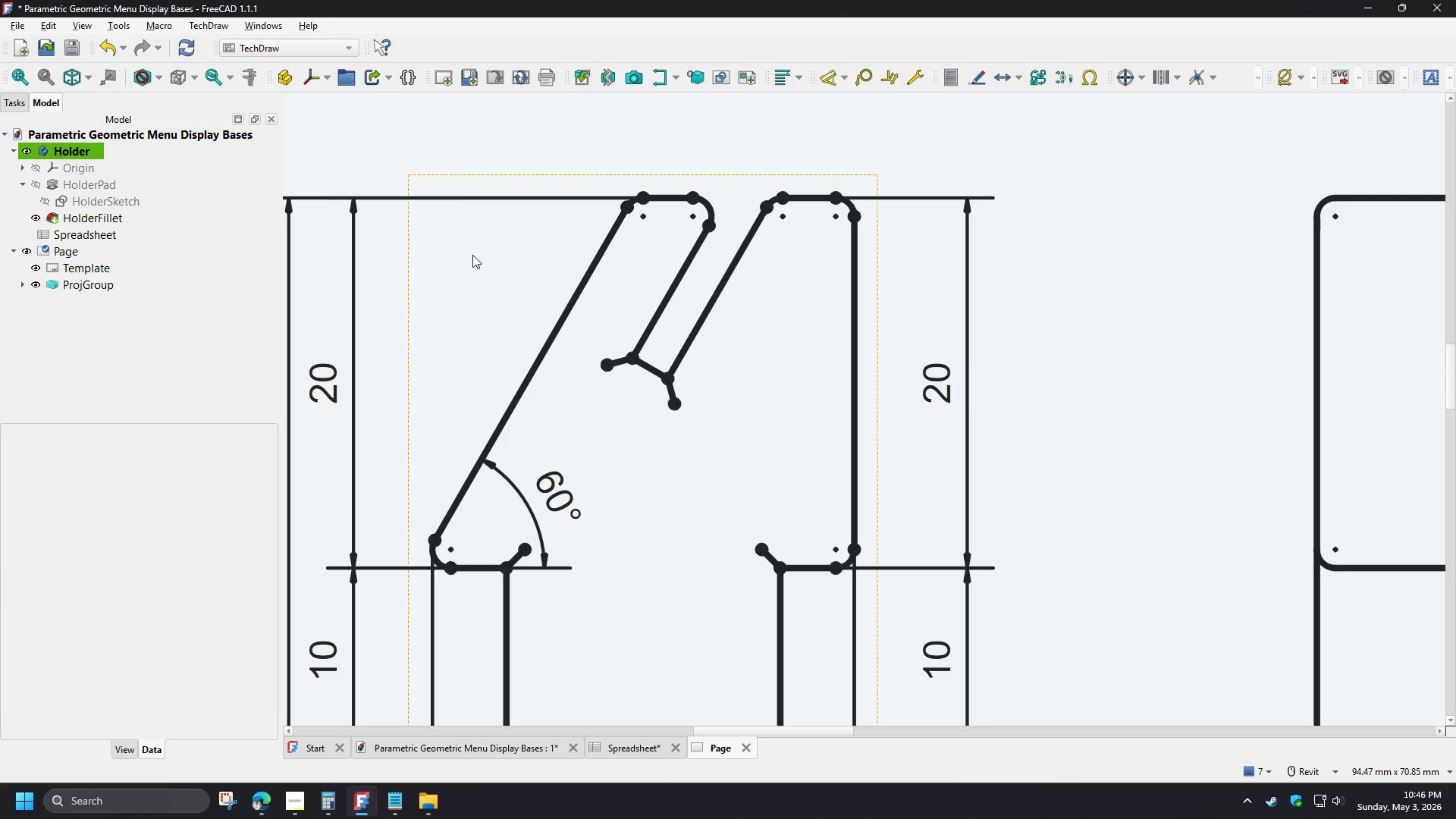 
scroll: coordinate [532, 445], scroll_direction: down, amount: 3.0
 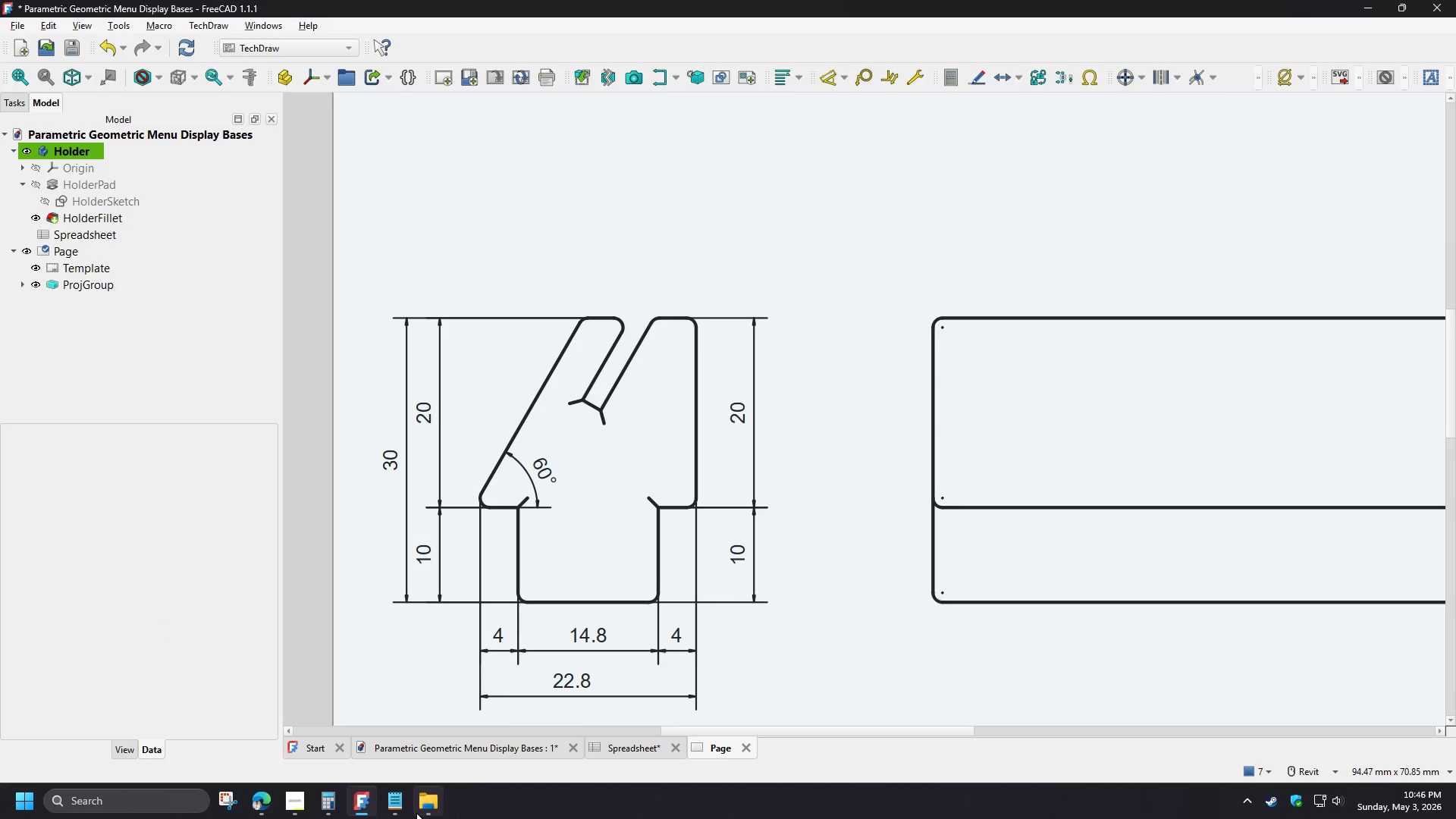 
left_click([300, 807])